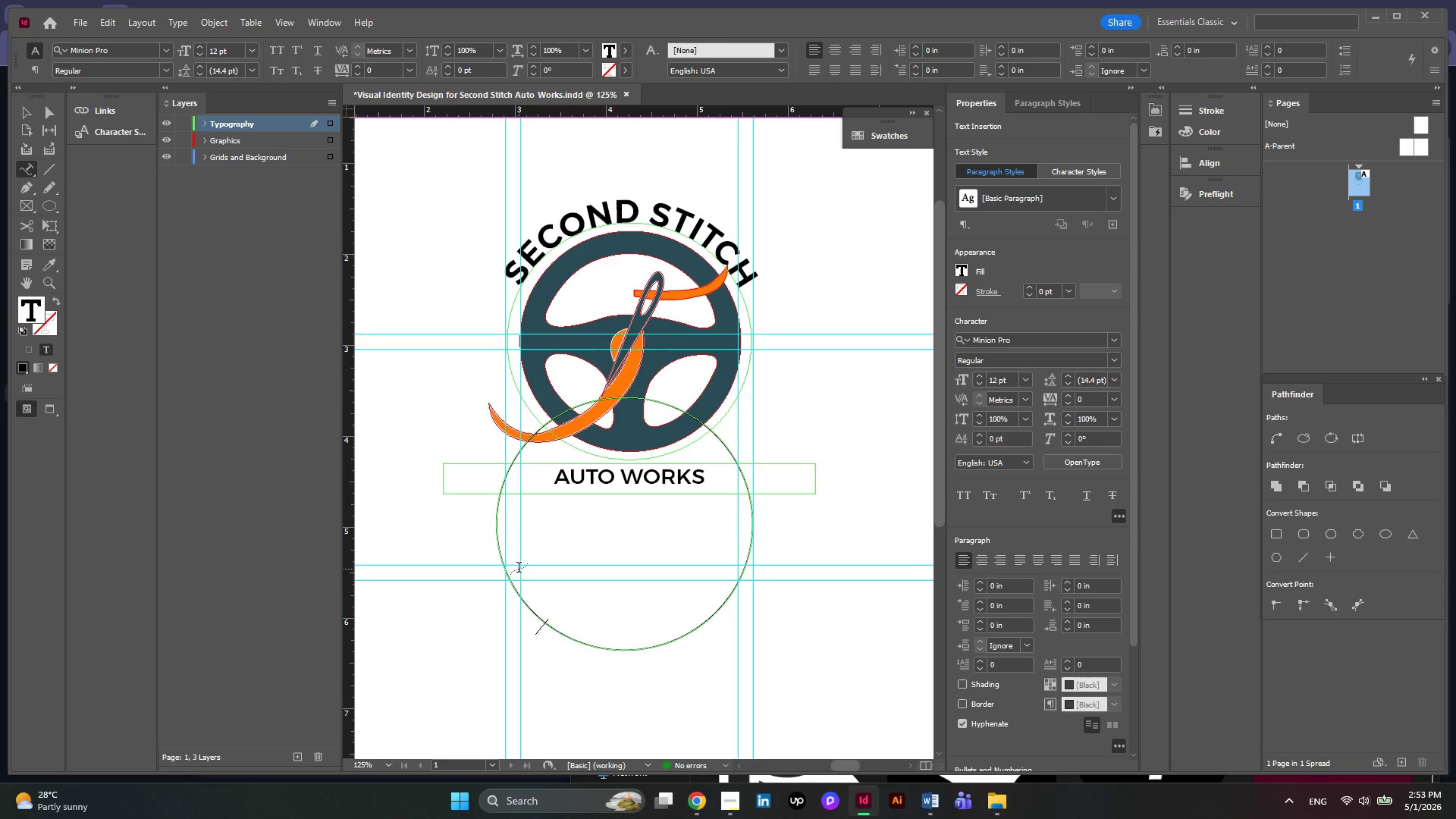 
right_click([18, 165])
 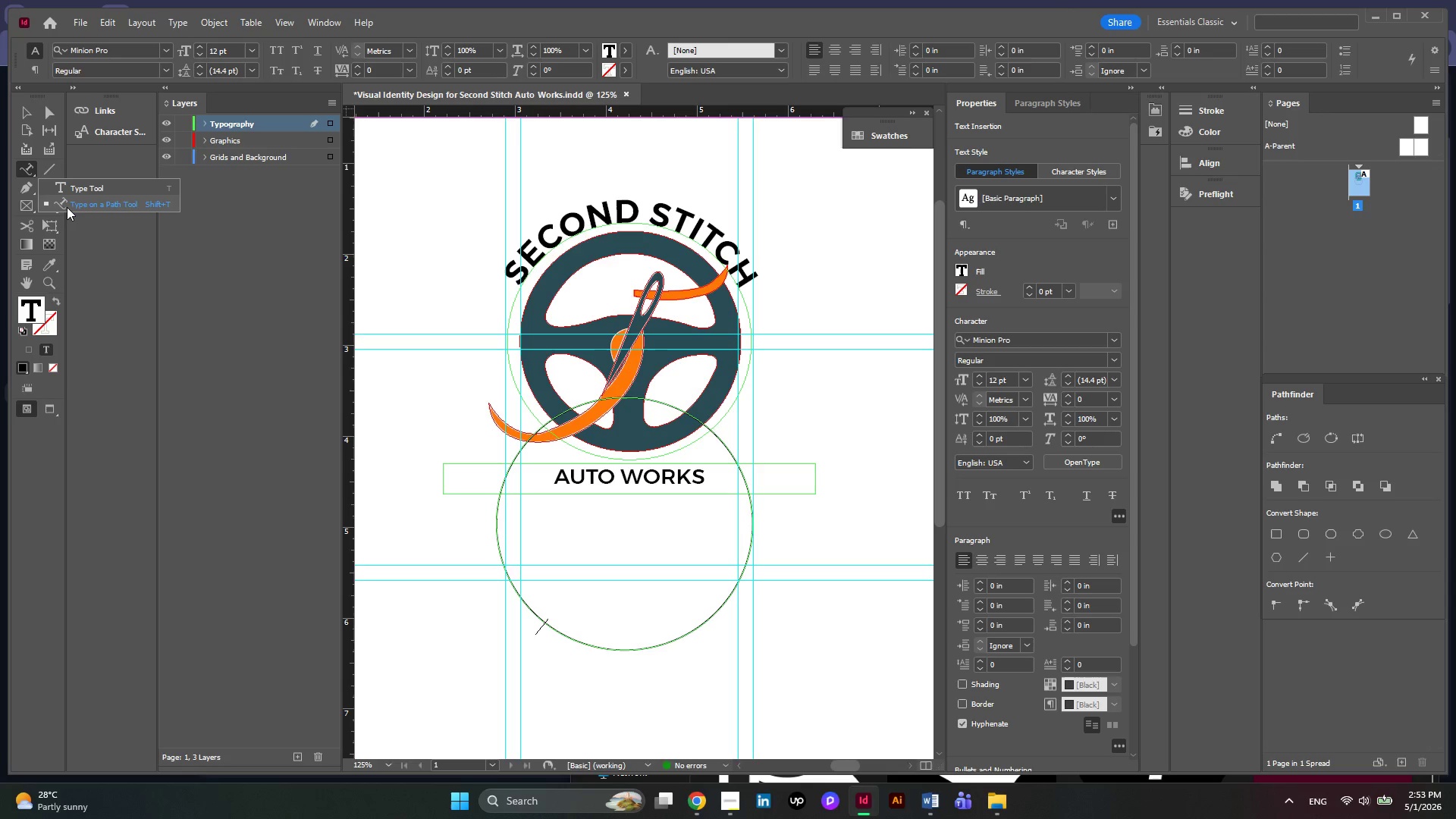 
left_click([67, 209])
 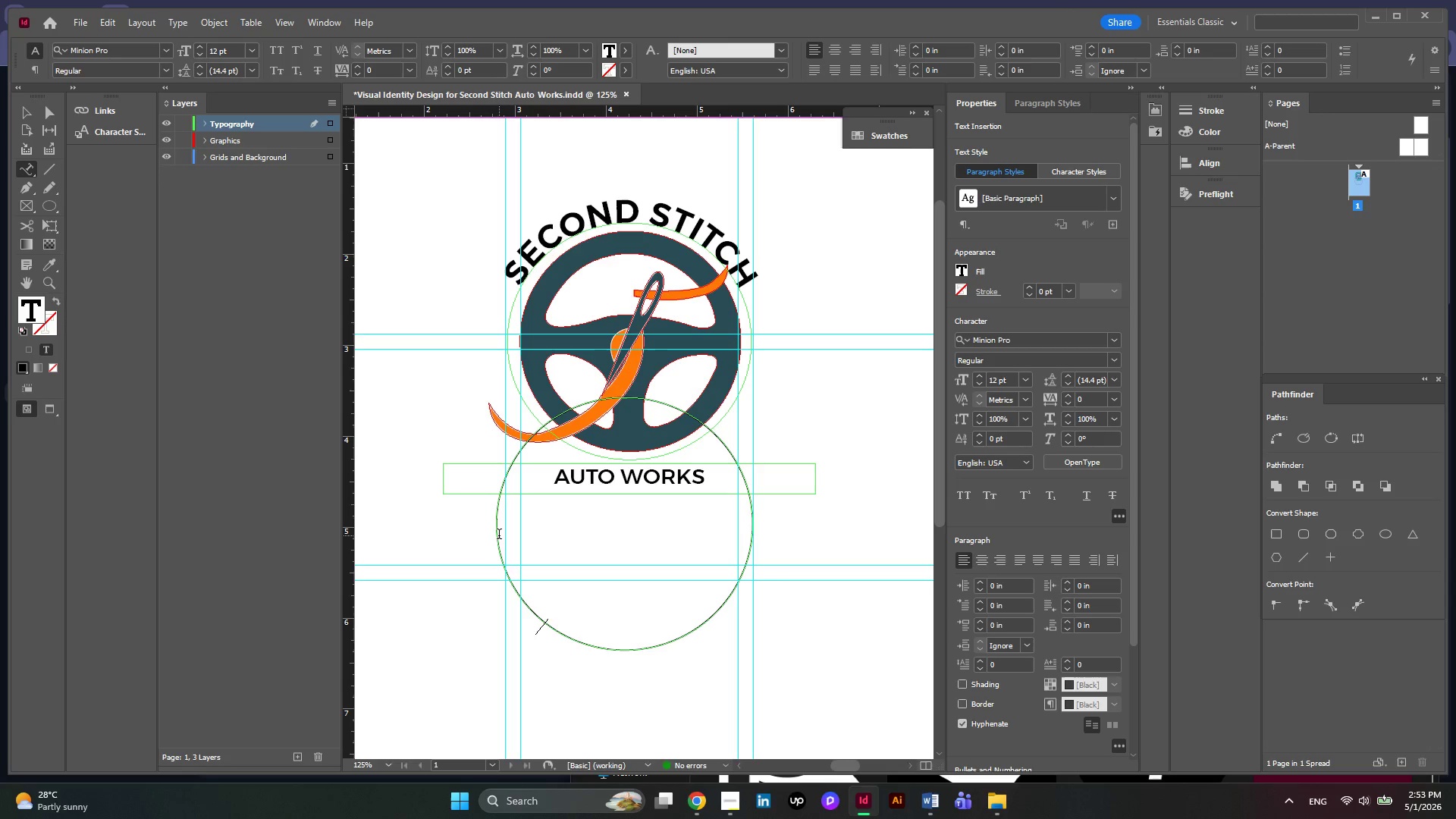 
double_click([503, 529])
 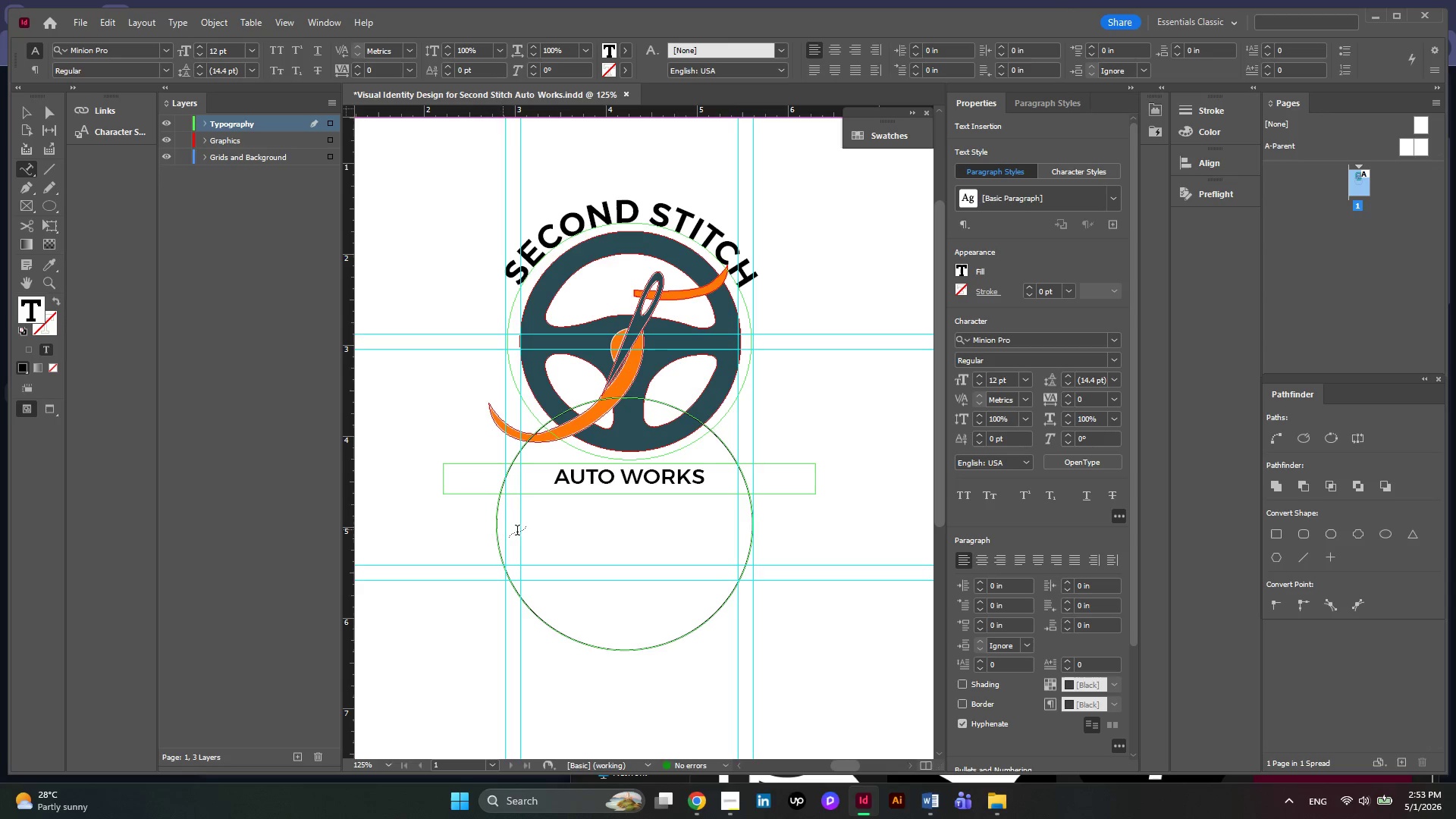 
key(Control+Z)
 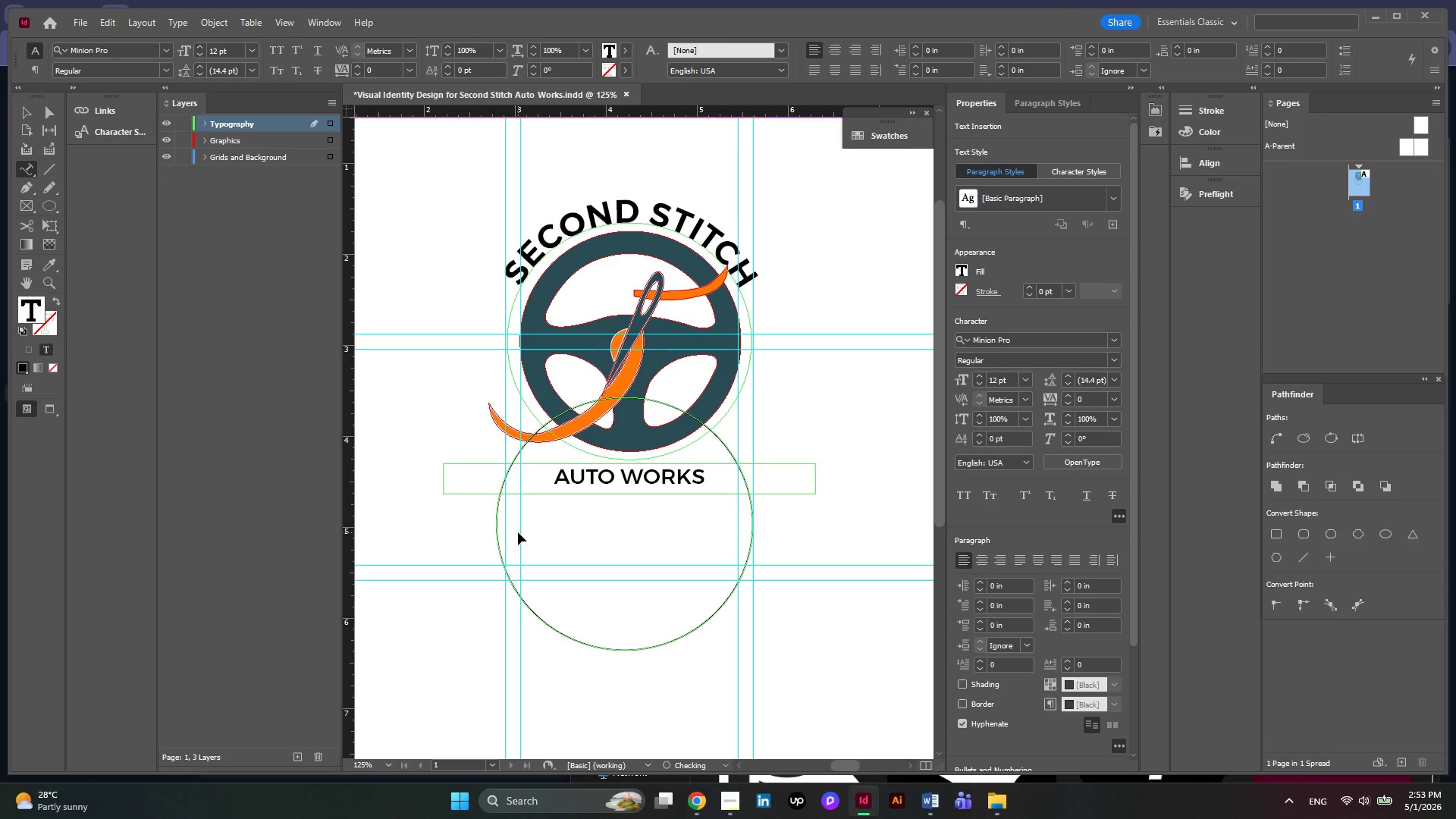 
key(Control+Z)
 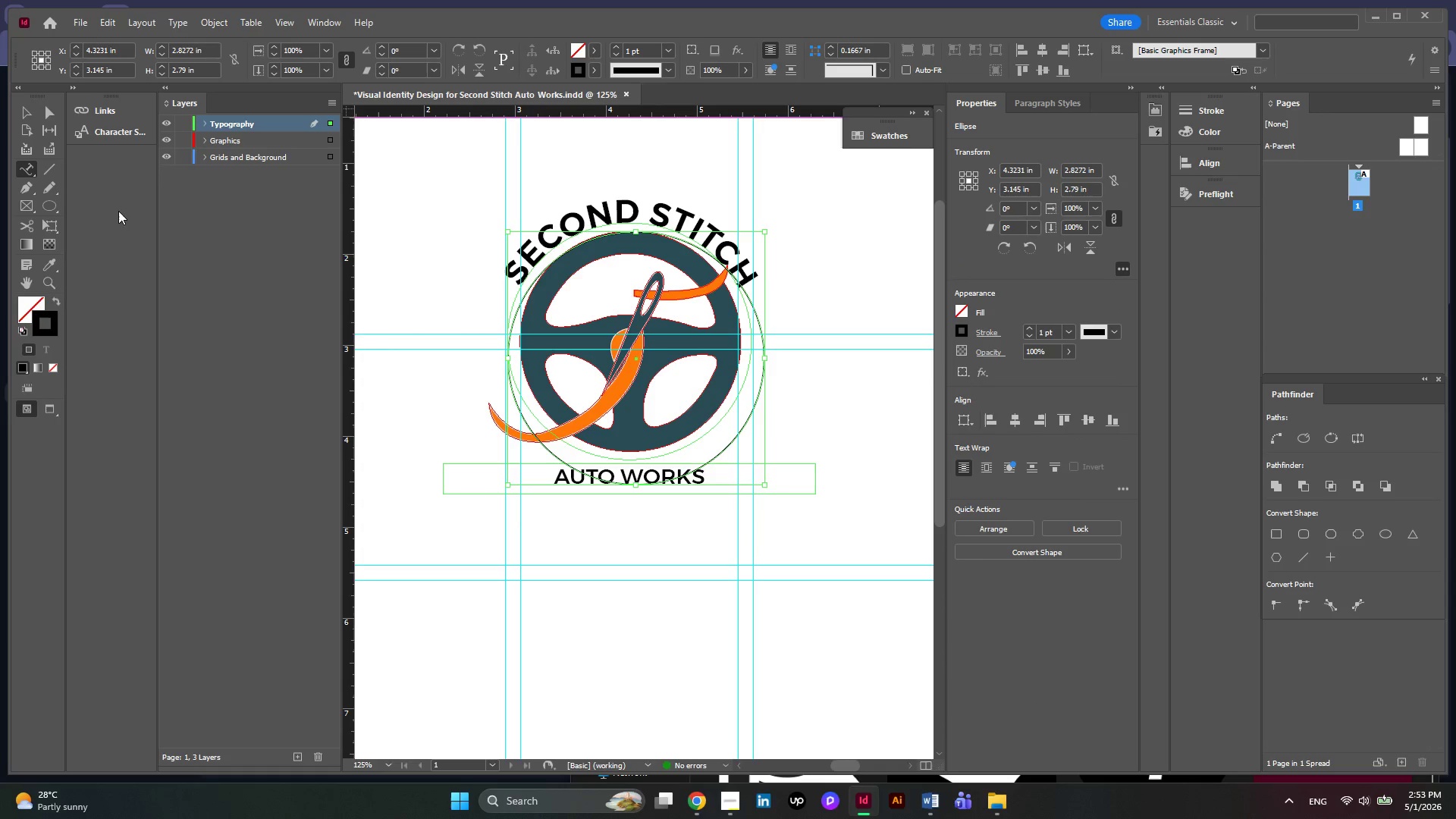 
left_click([24, 110])
 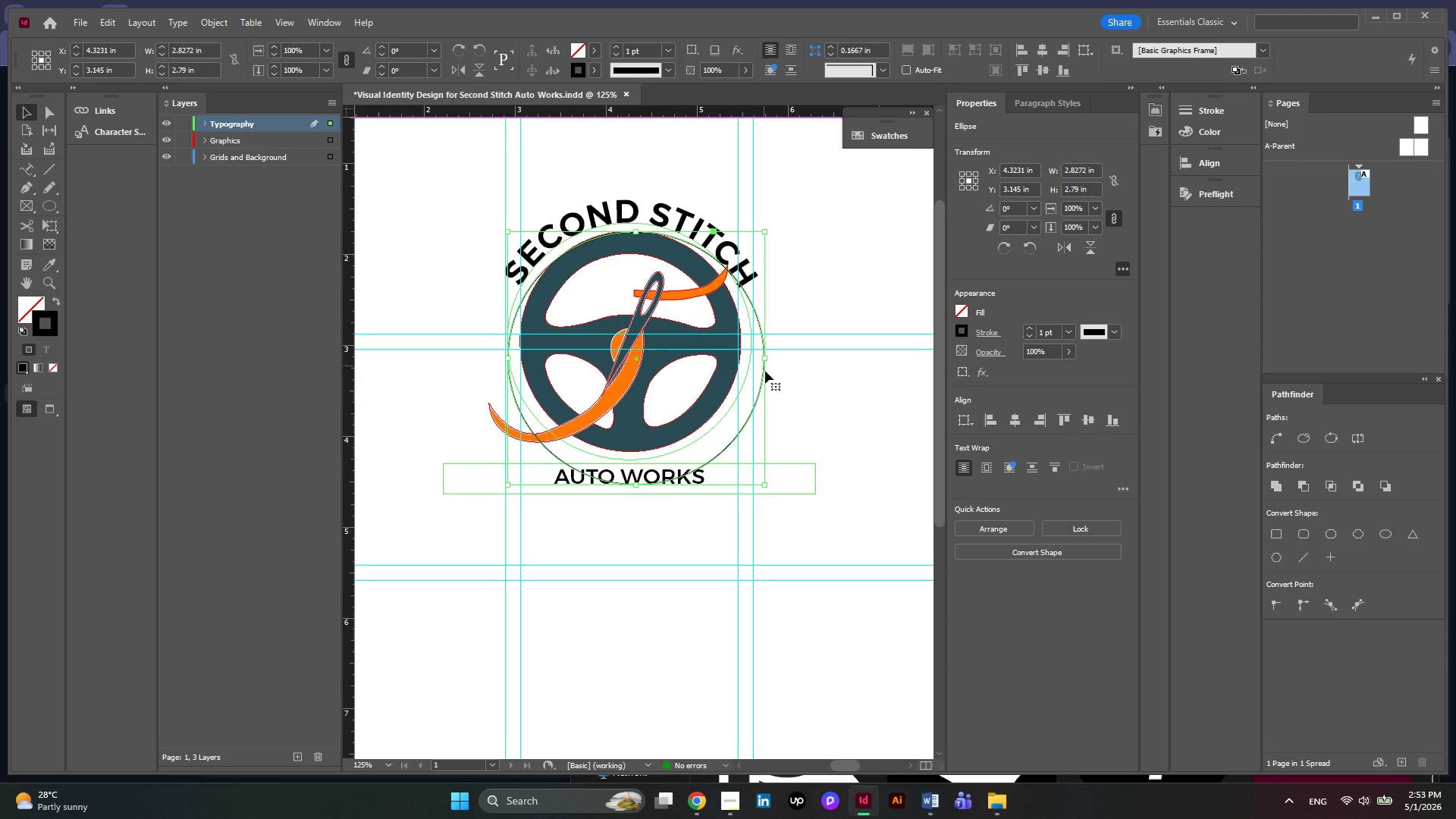 
left_click_drag(start_coordinate=[766, 372], to_coordinate=[759, 576])
 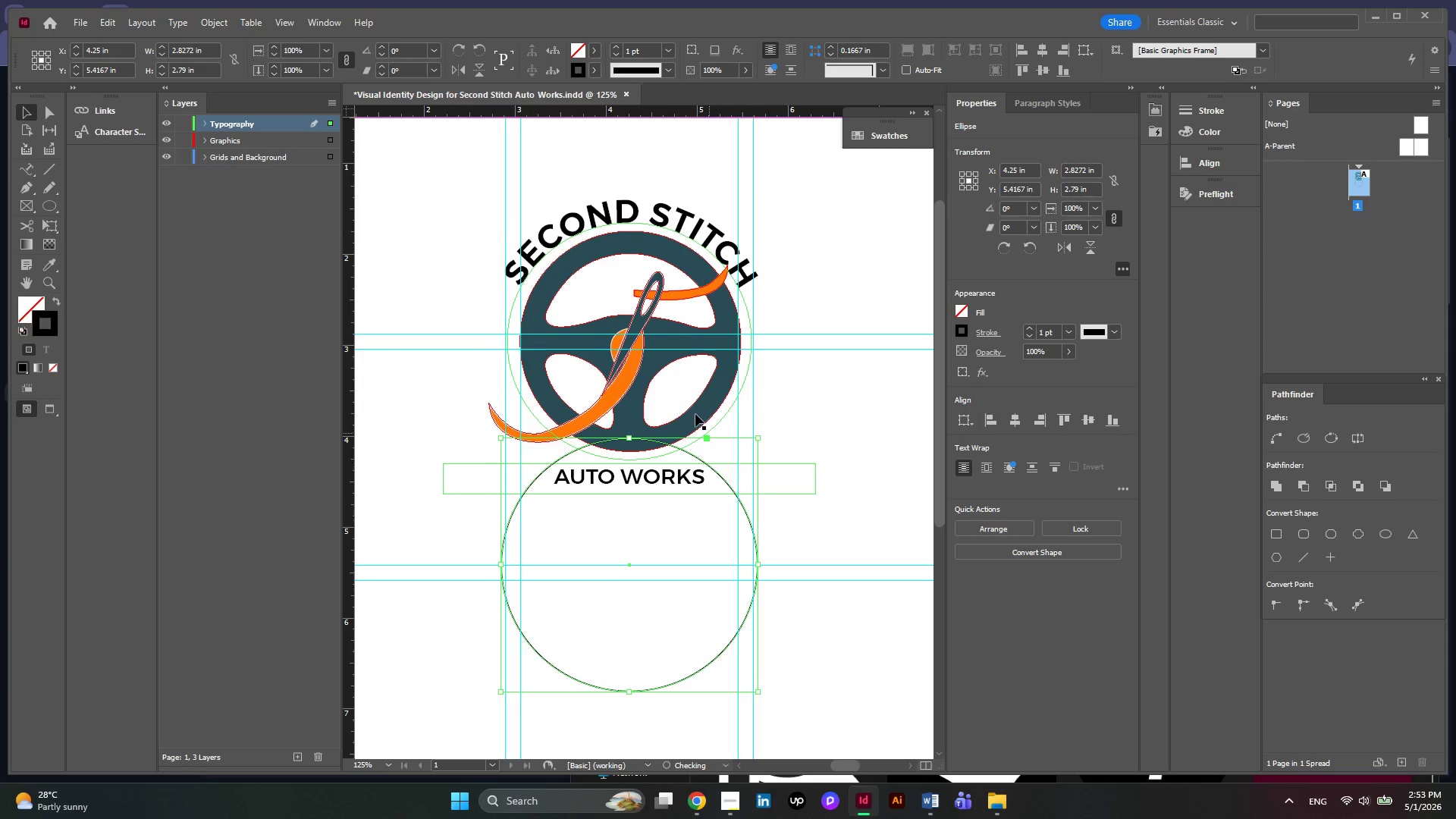 
scroll: coordinate [695, 413], scroll_direction: down, amount: 3.0
 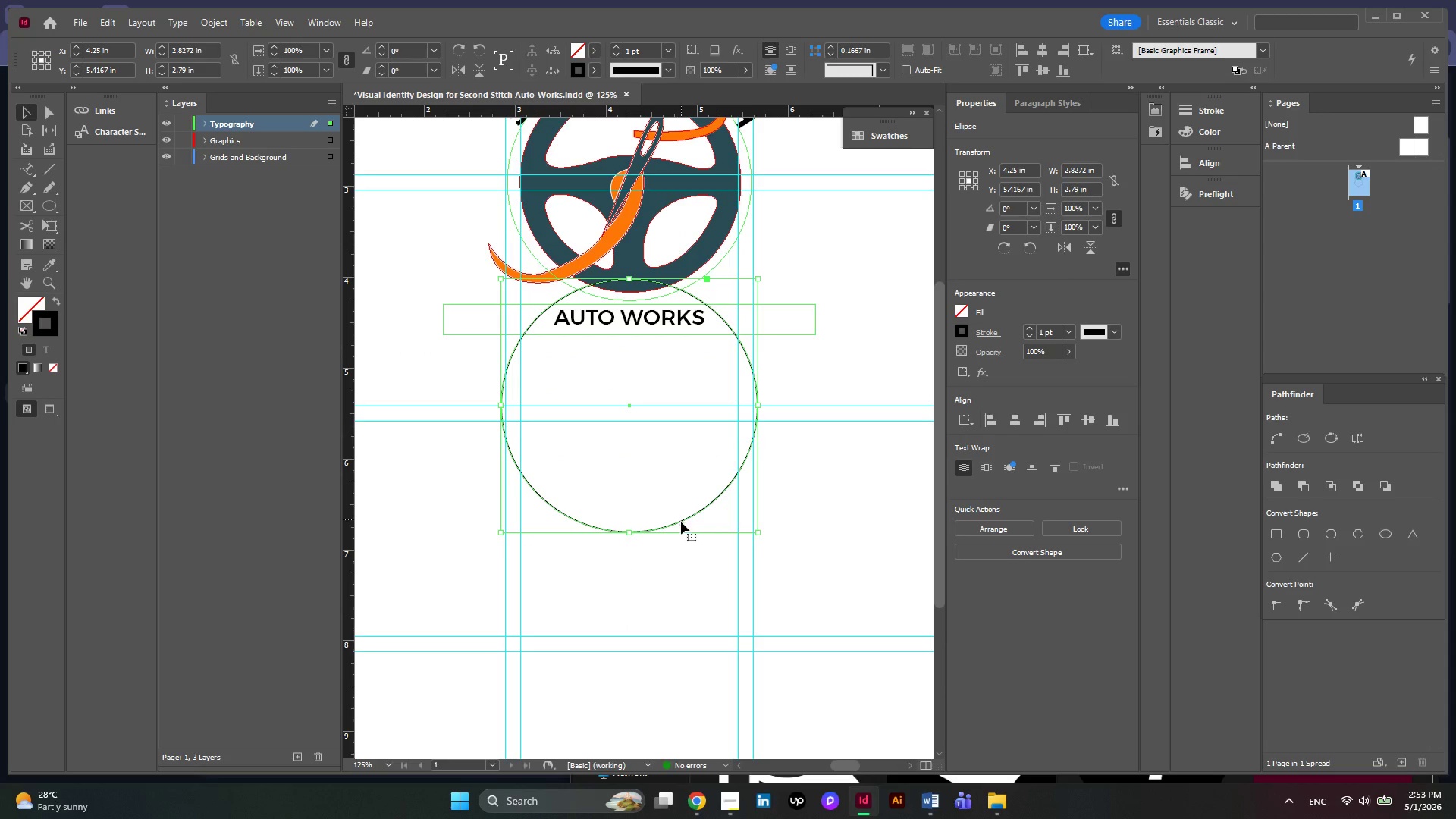 
left_click_drag(start_coordinate=[681, 522], to_coordinate=[683, 569])
 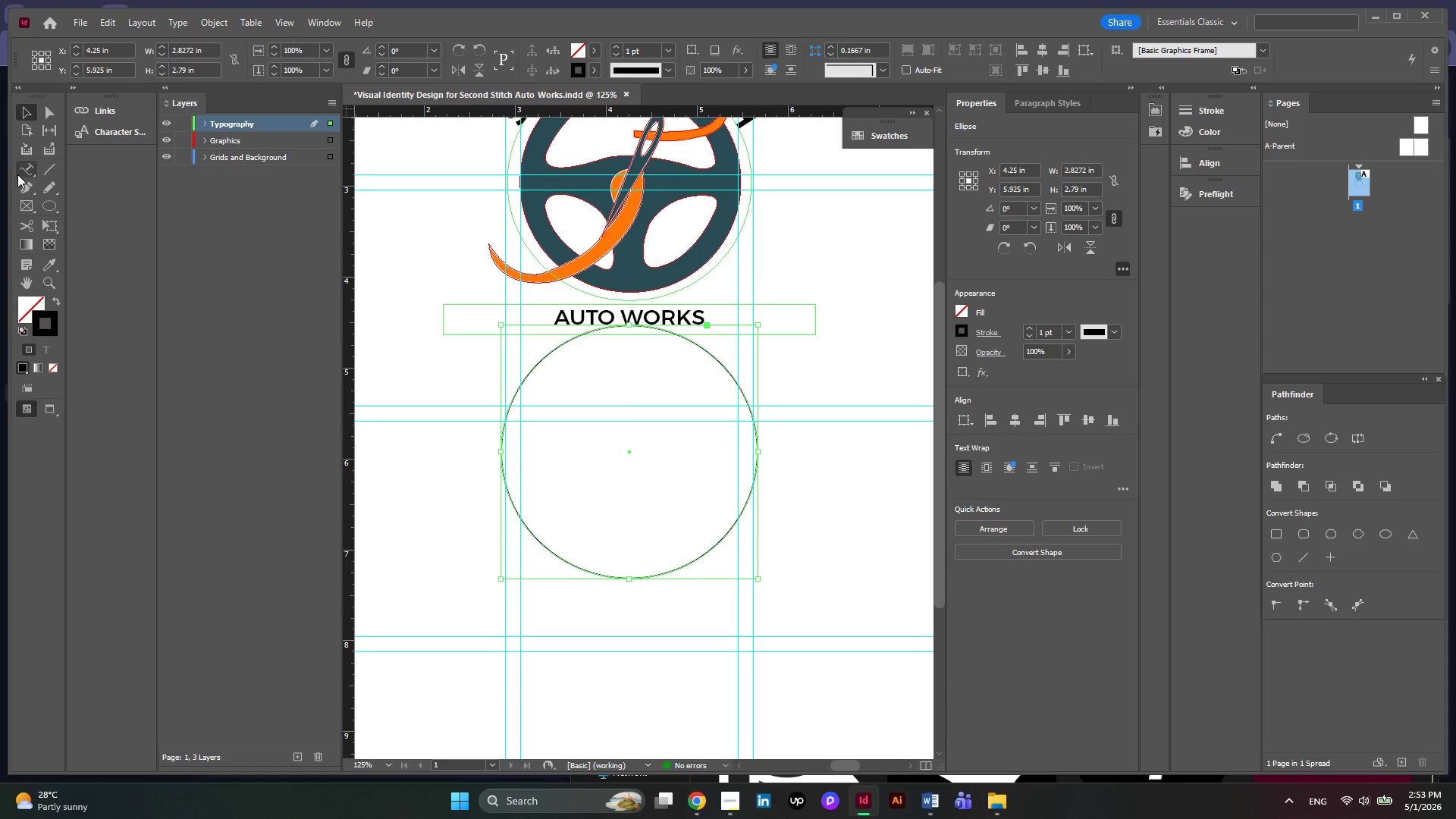 
left_click([17, 174])
 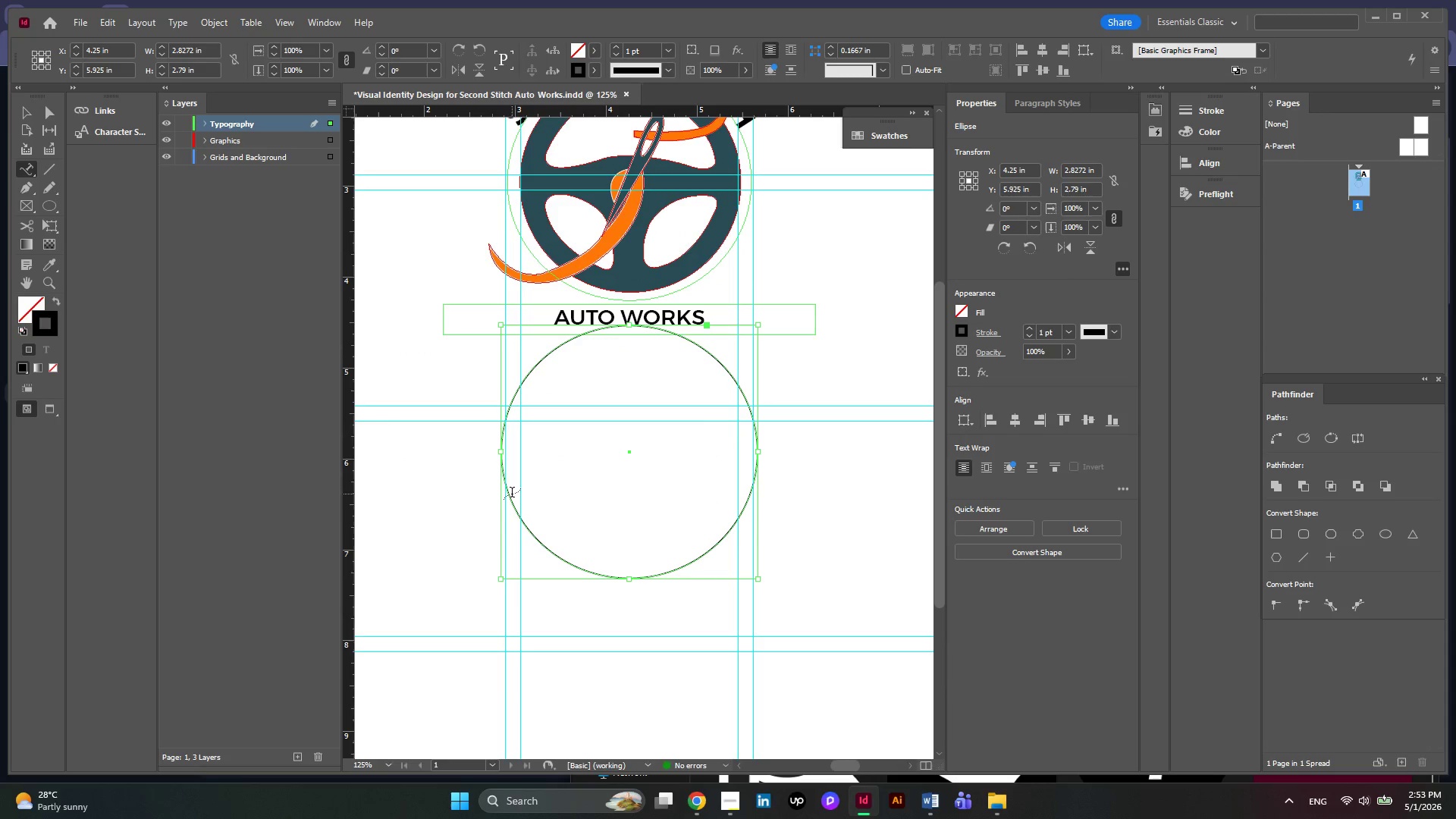 
left_click([512, 494])
 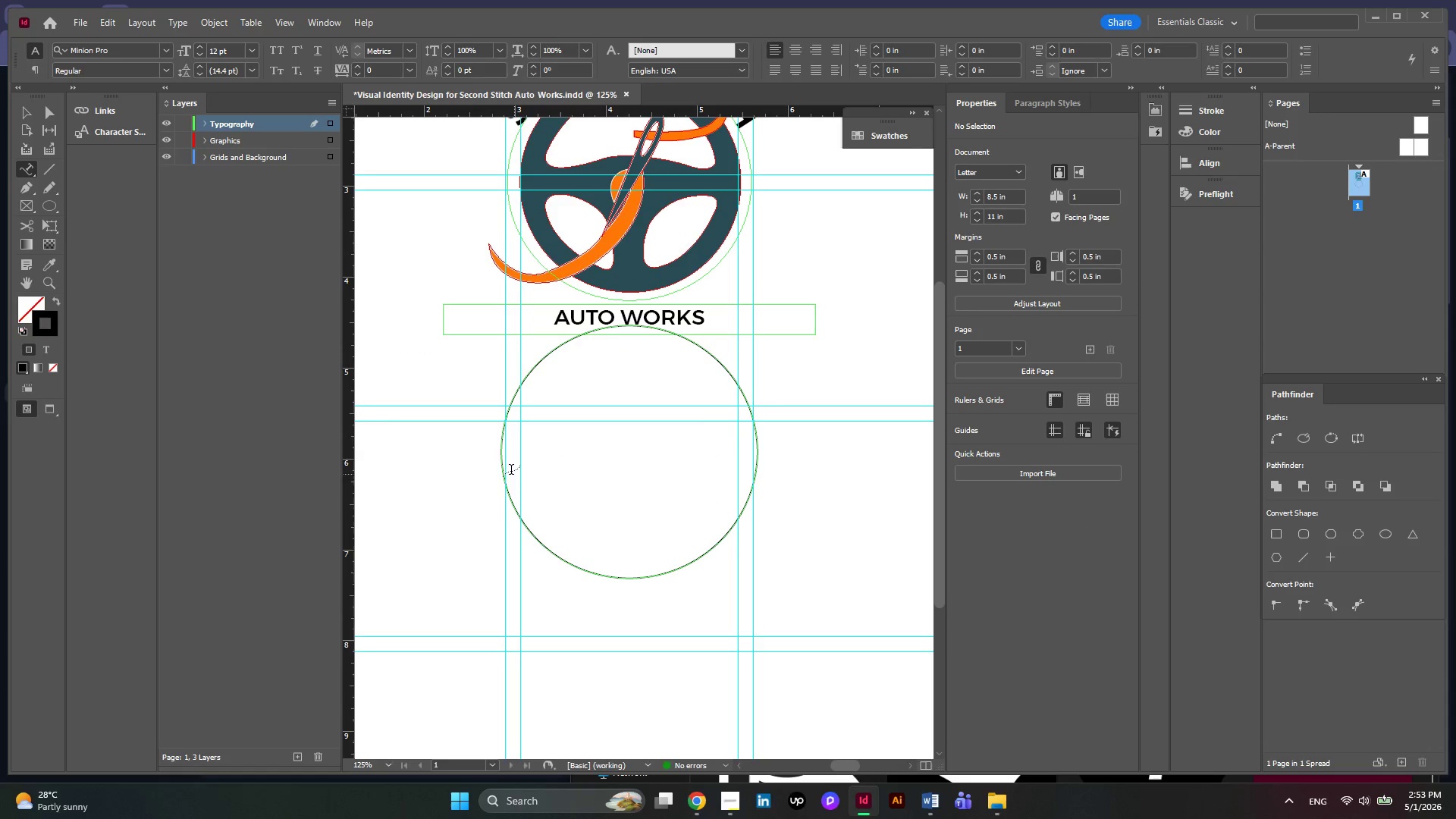 
left_click([510, 464])
 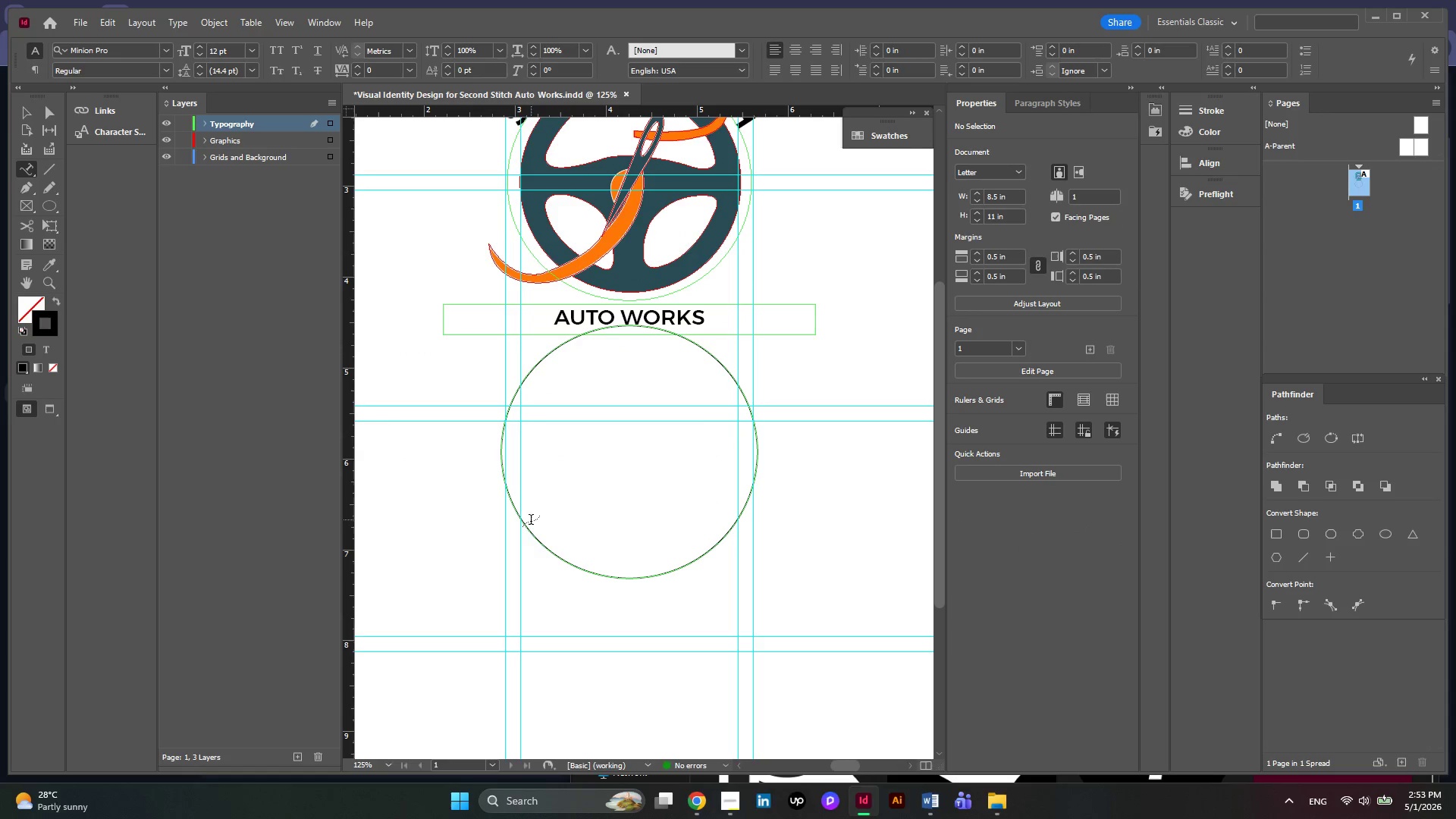 
left_click([532, 528])
 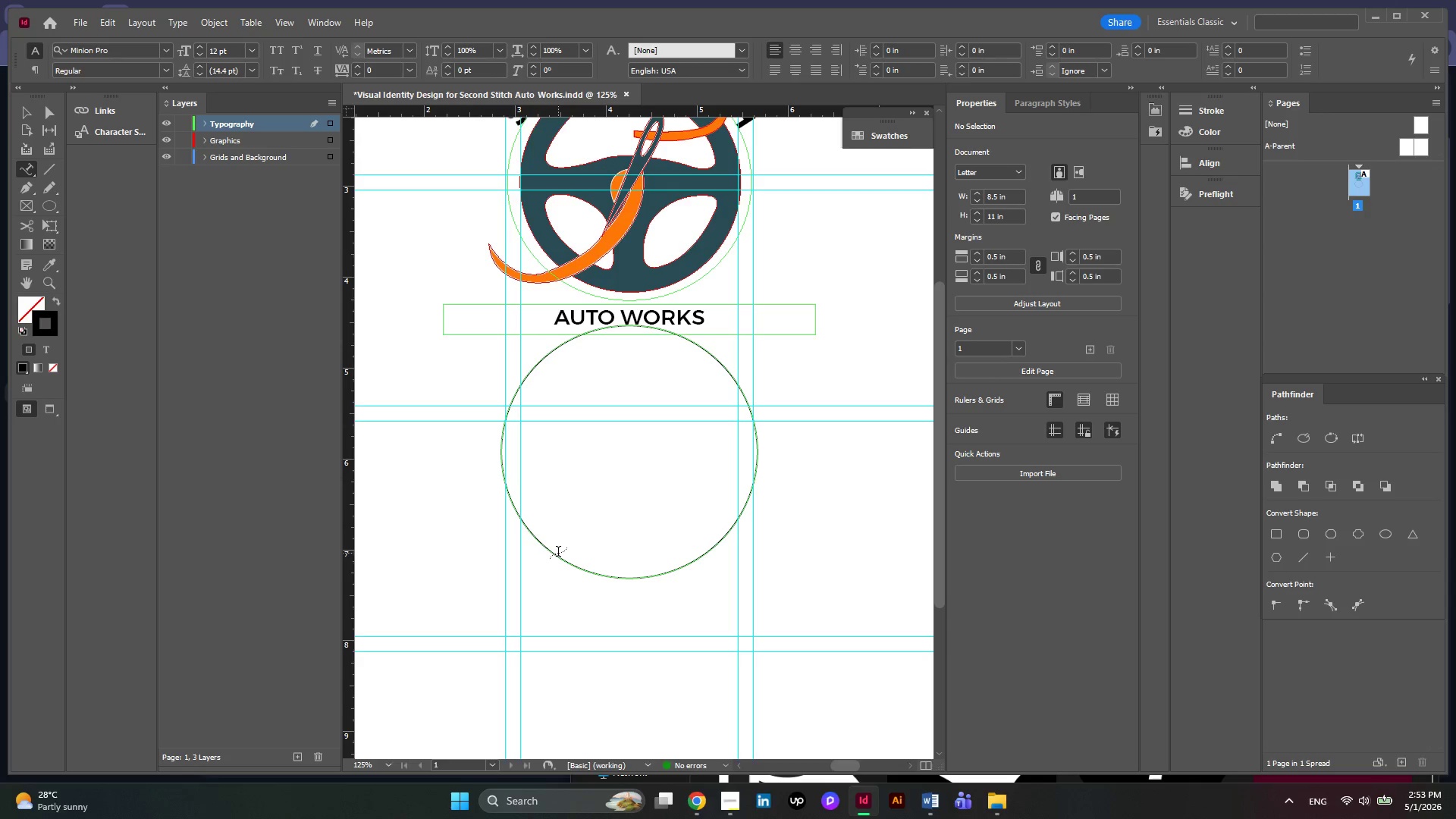 
left_click([558, 557])
 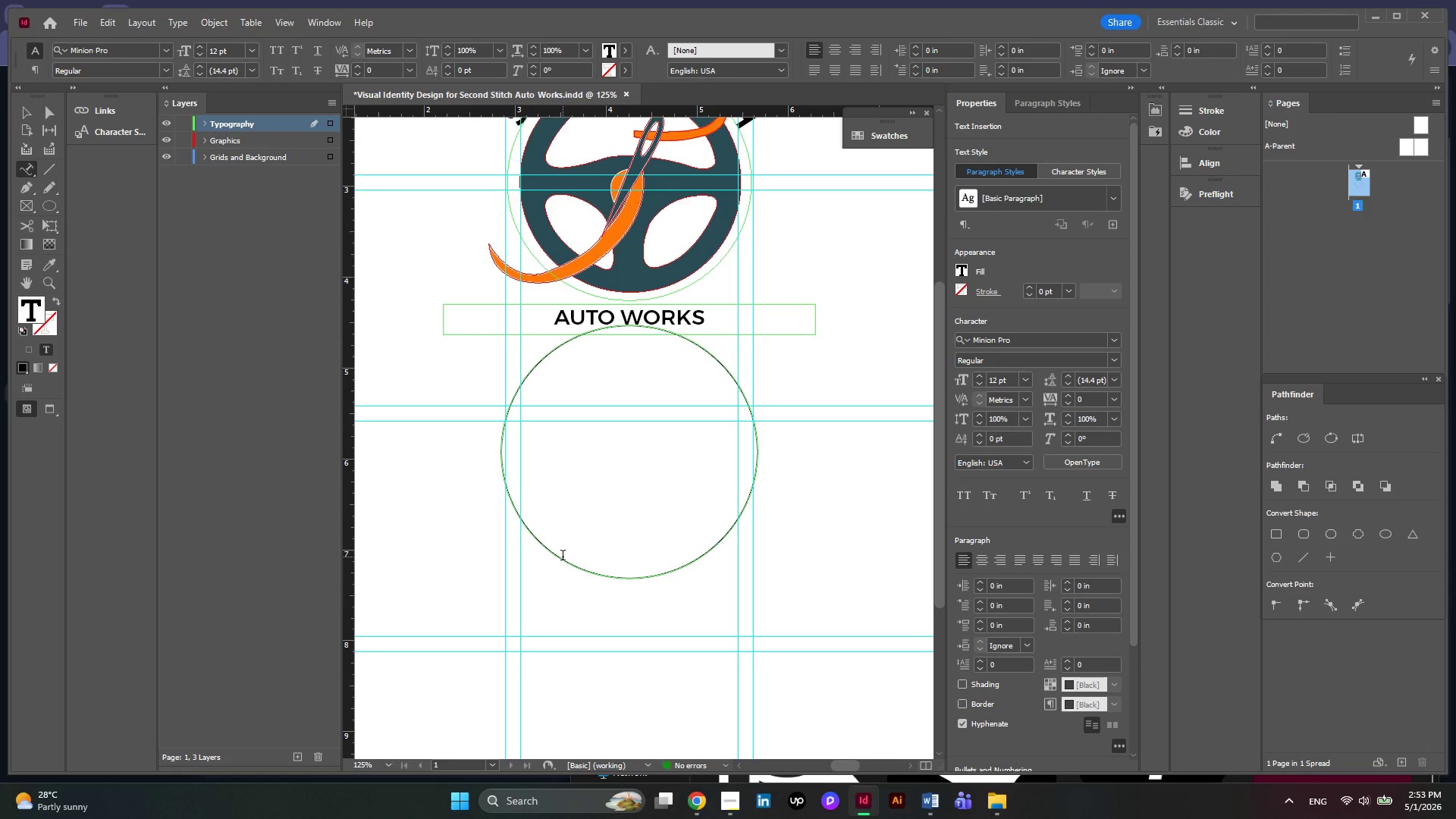 
type(XCV)
 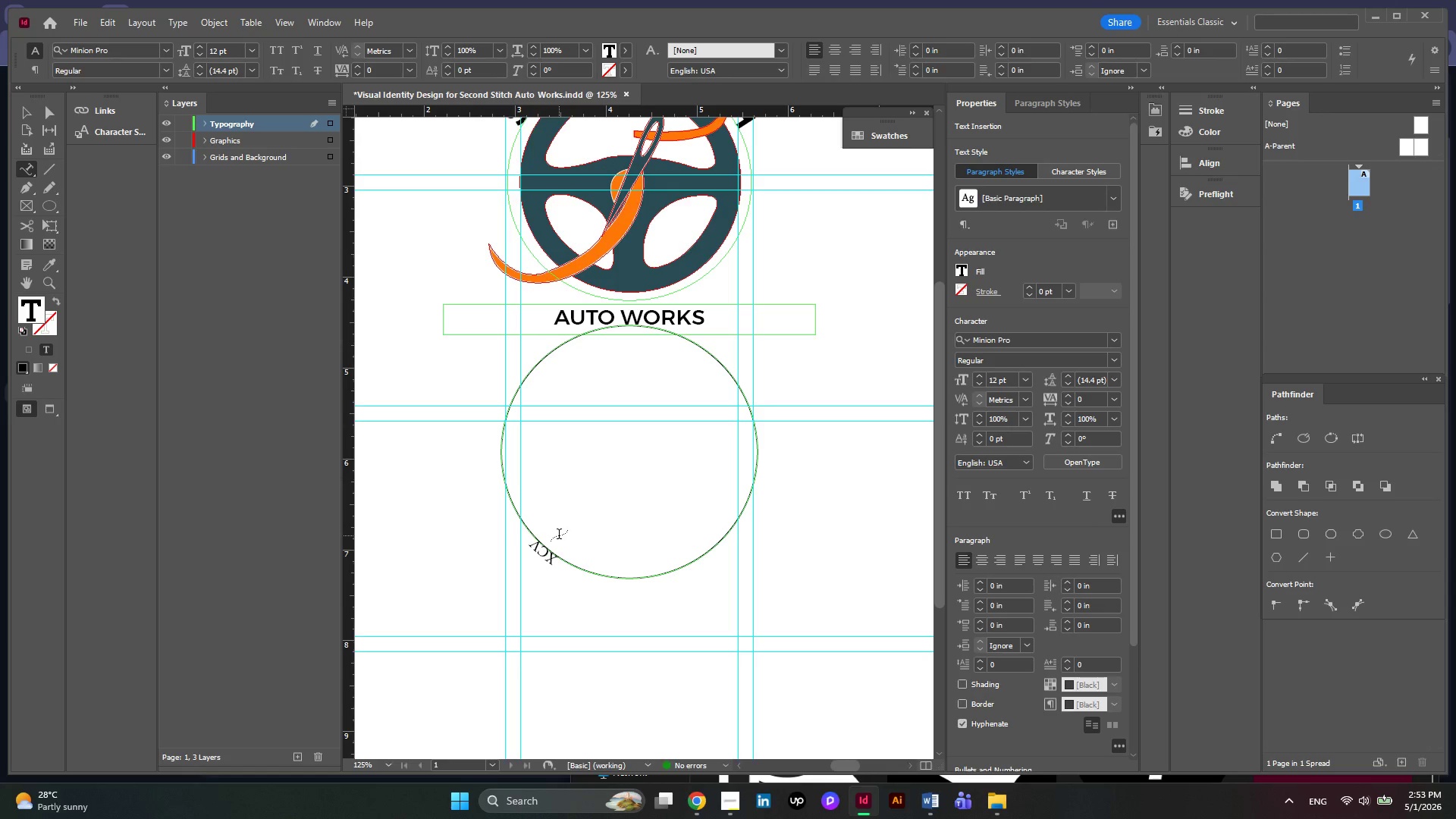 
key(Backspace)
 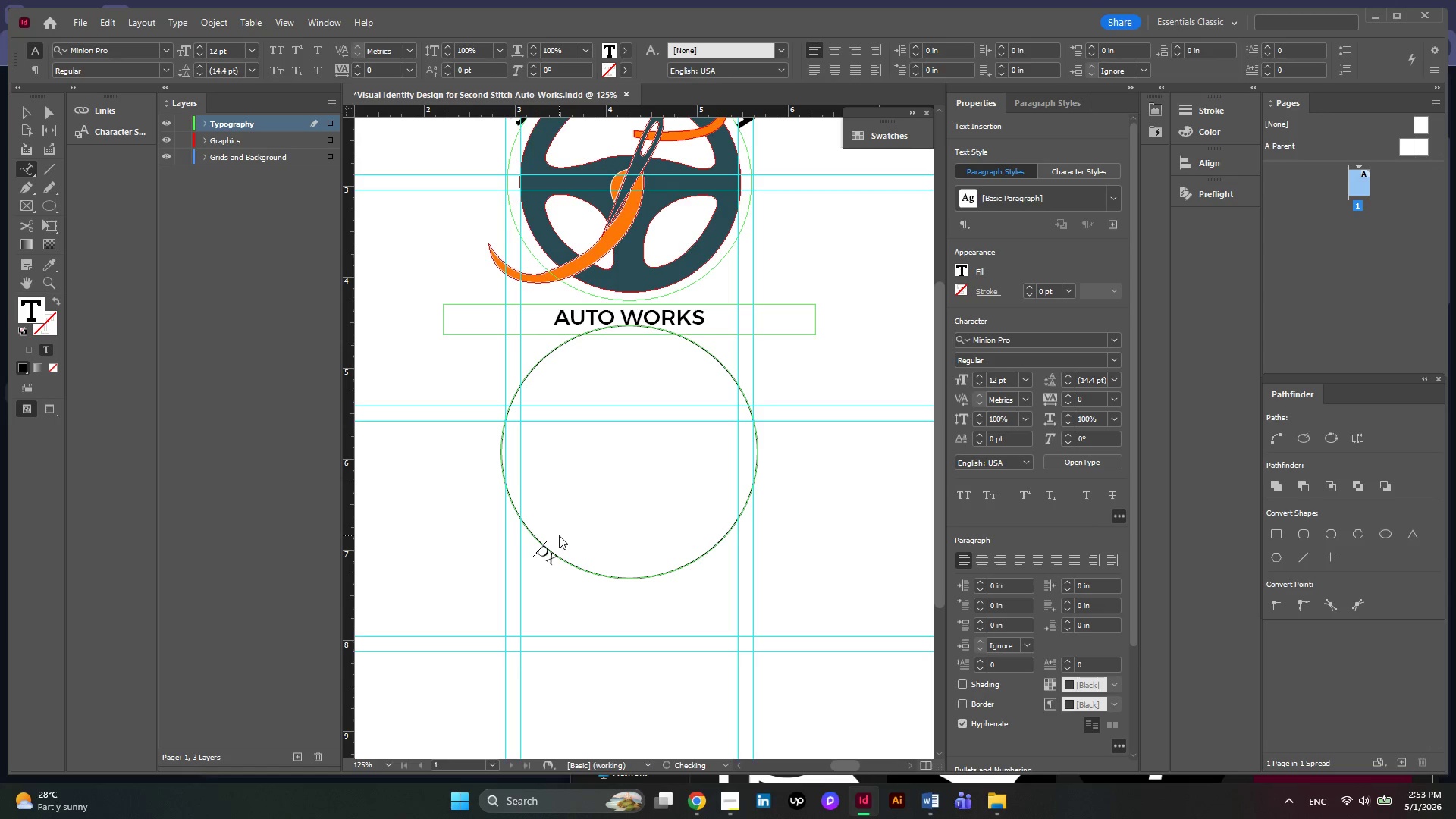 
key(Backspace)
 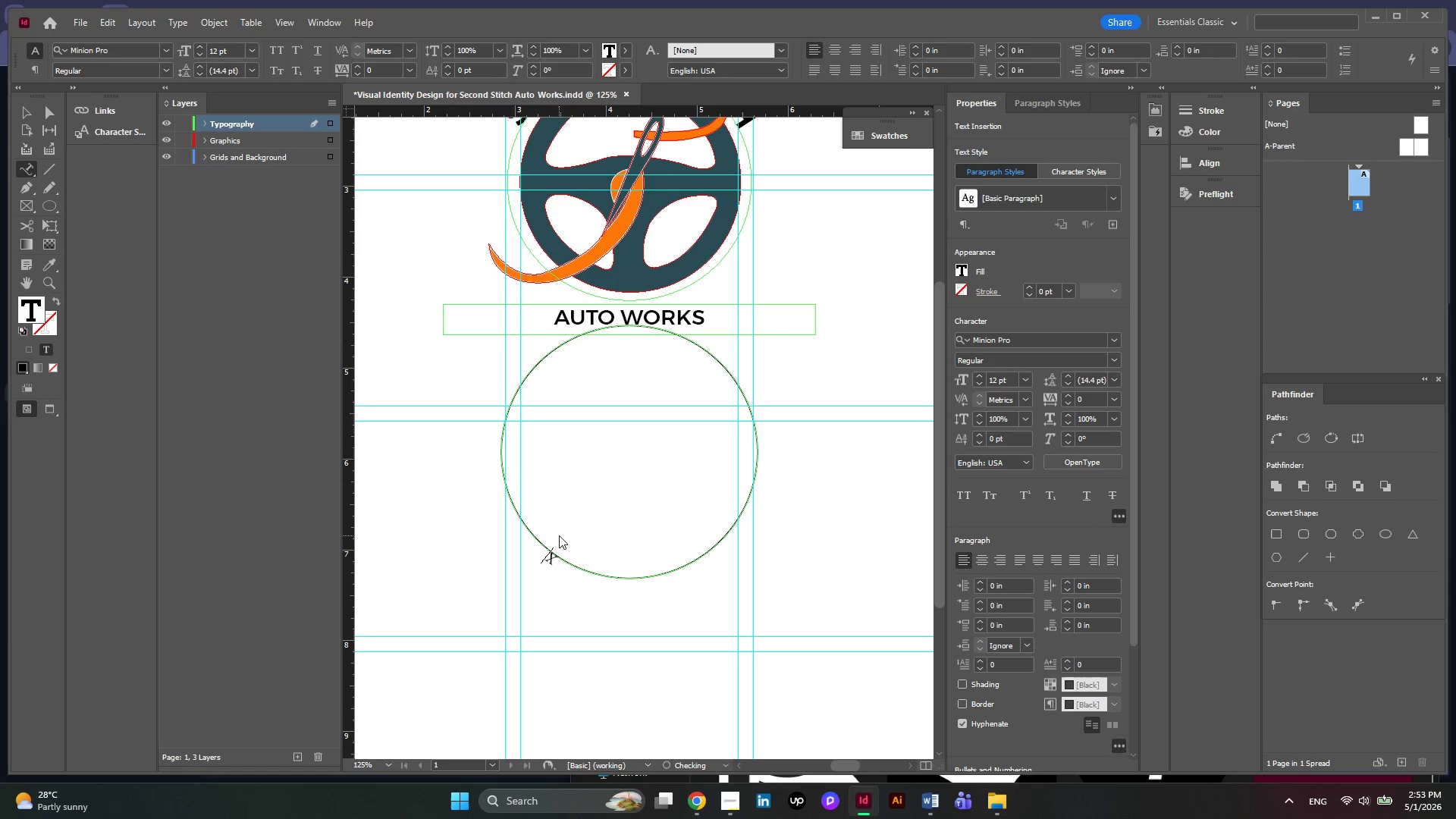 
key(Backspace)
 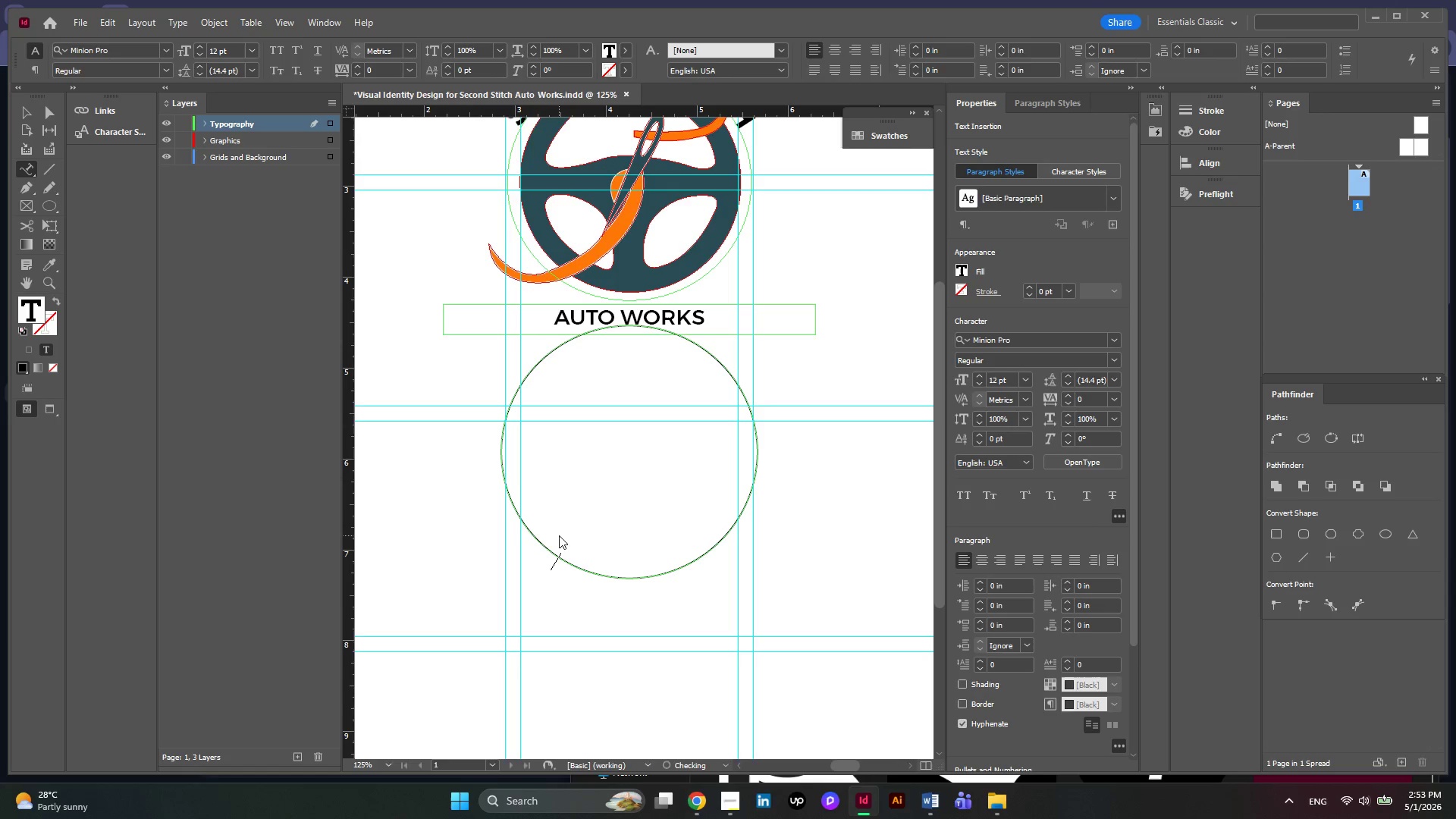 
key(Backspace)
 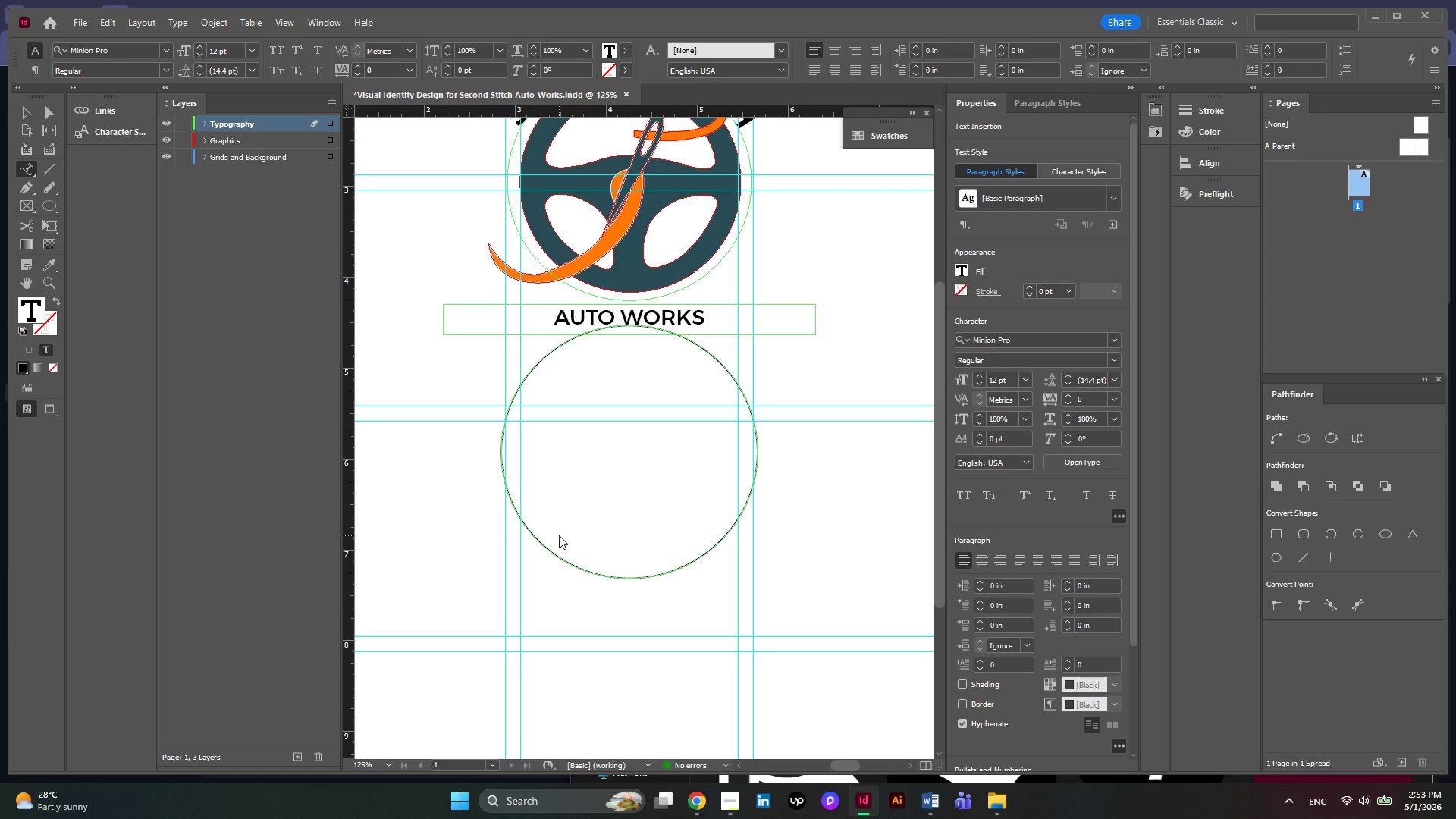 
key(Control+A)
 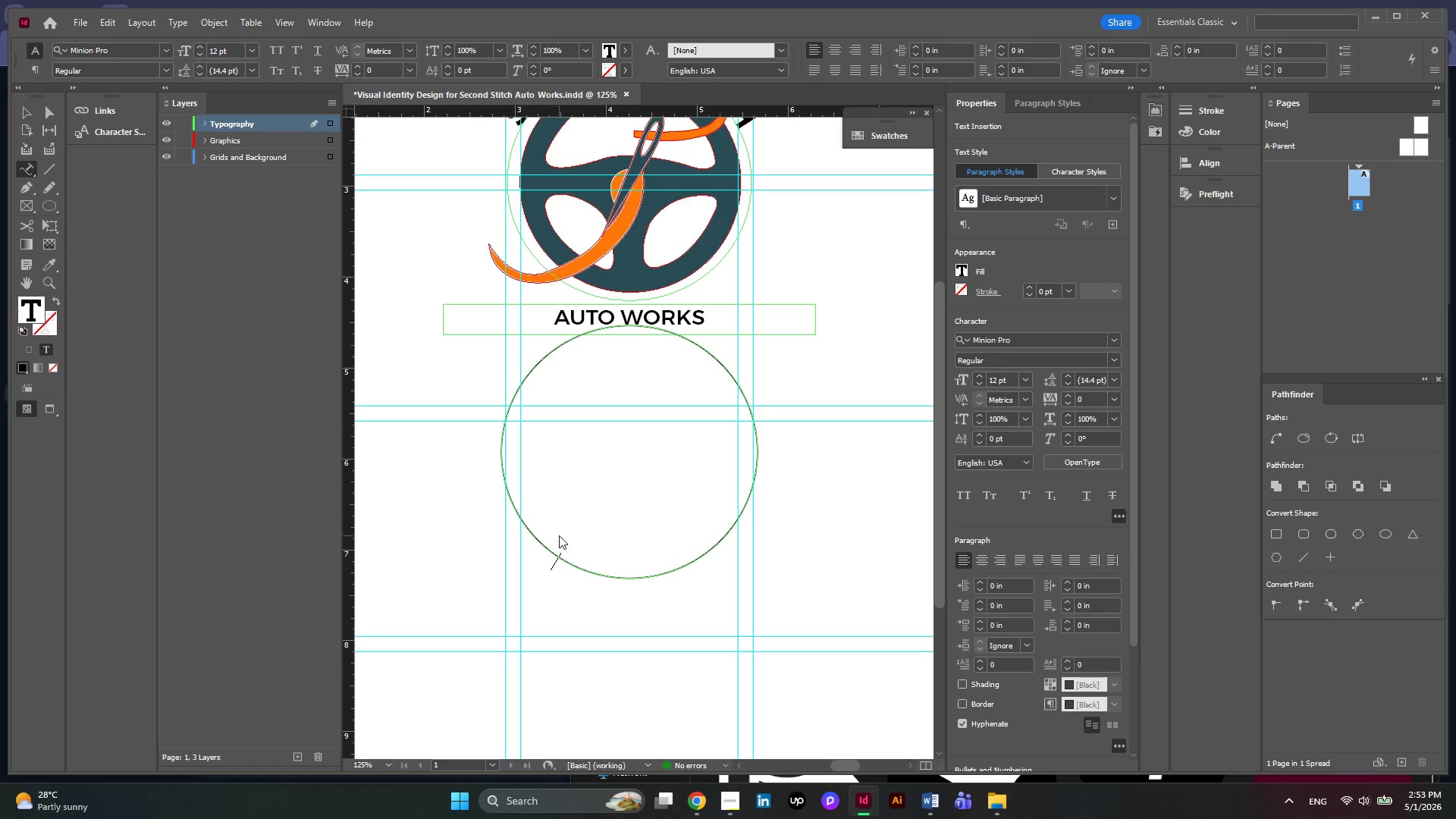 
key(Control+A)
 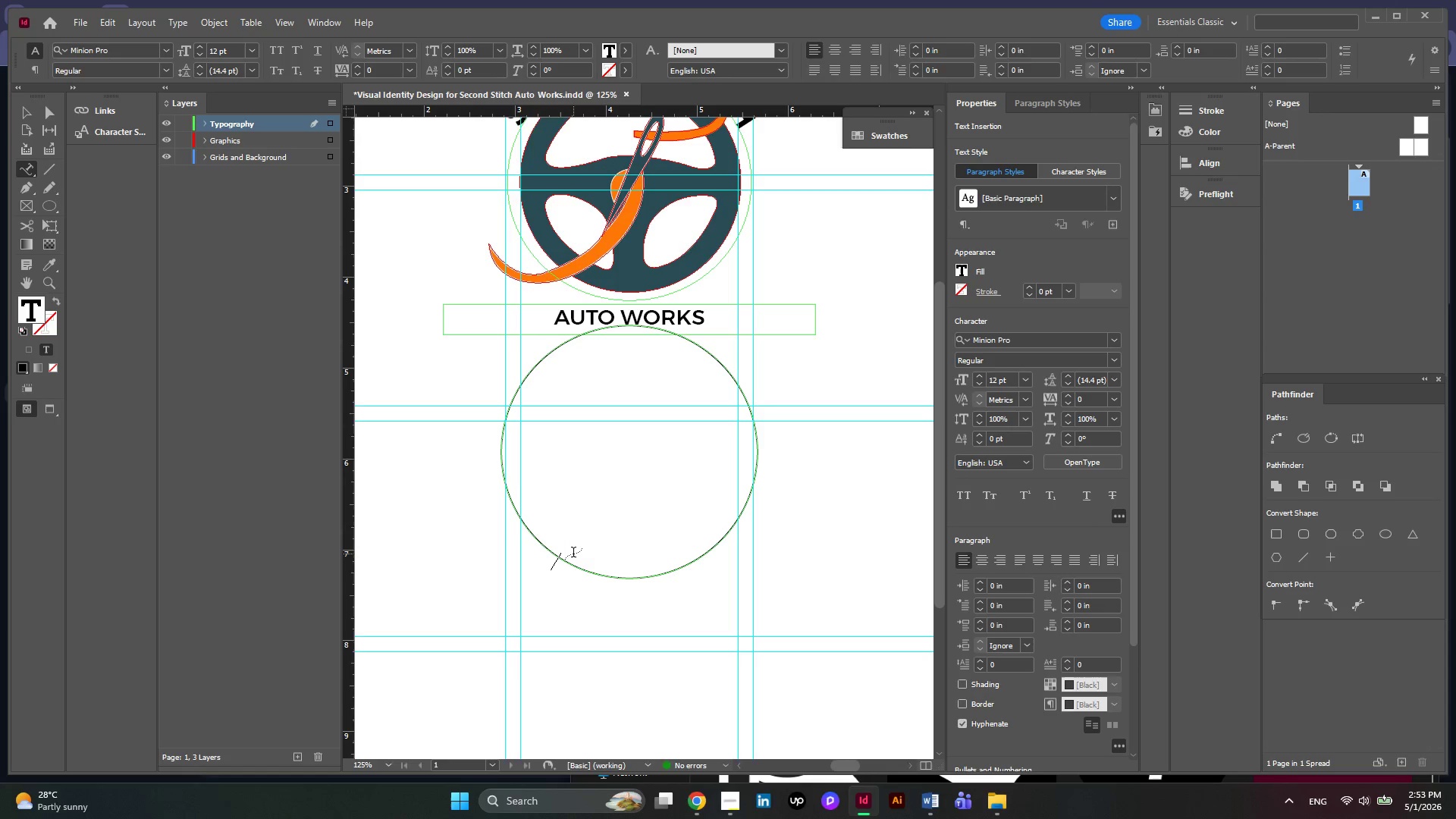 
key(Control+Z)
 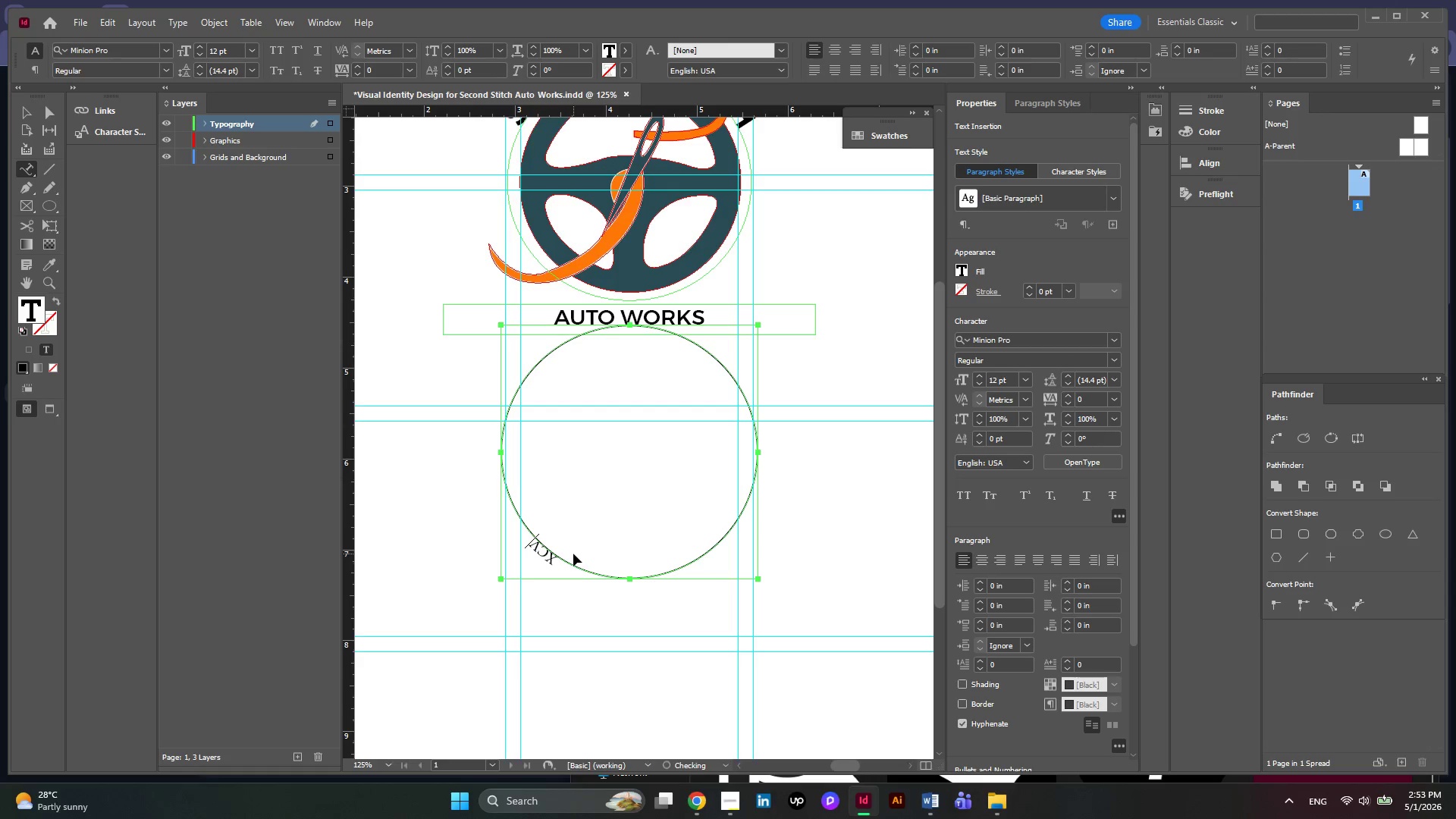 
key(Control+Z)
 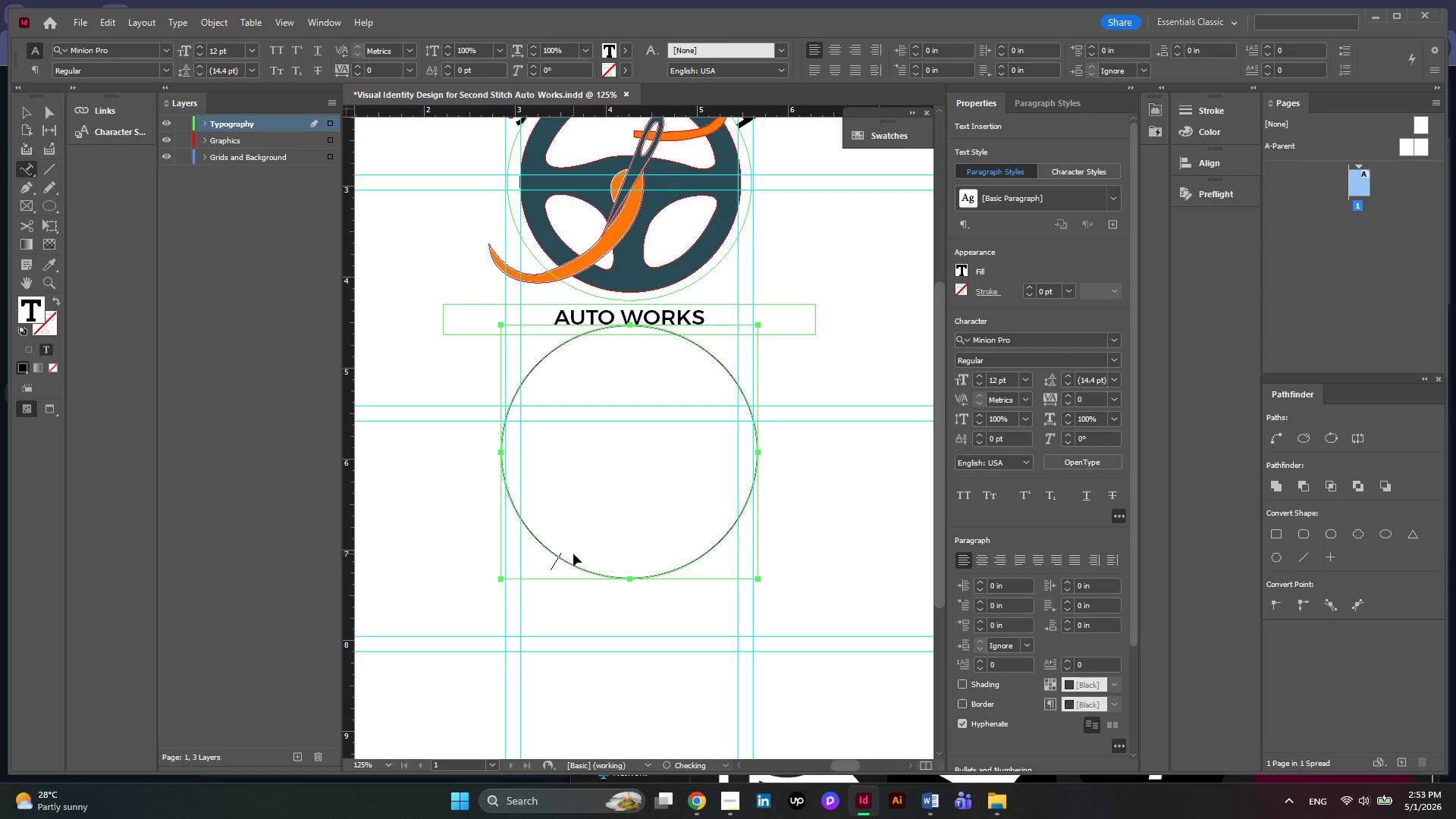 
key(Control+Z)
 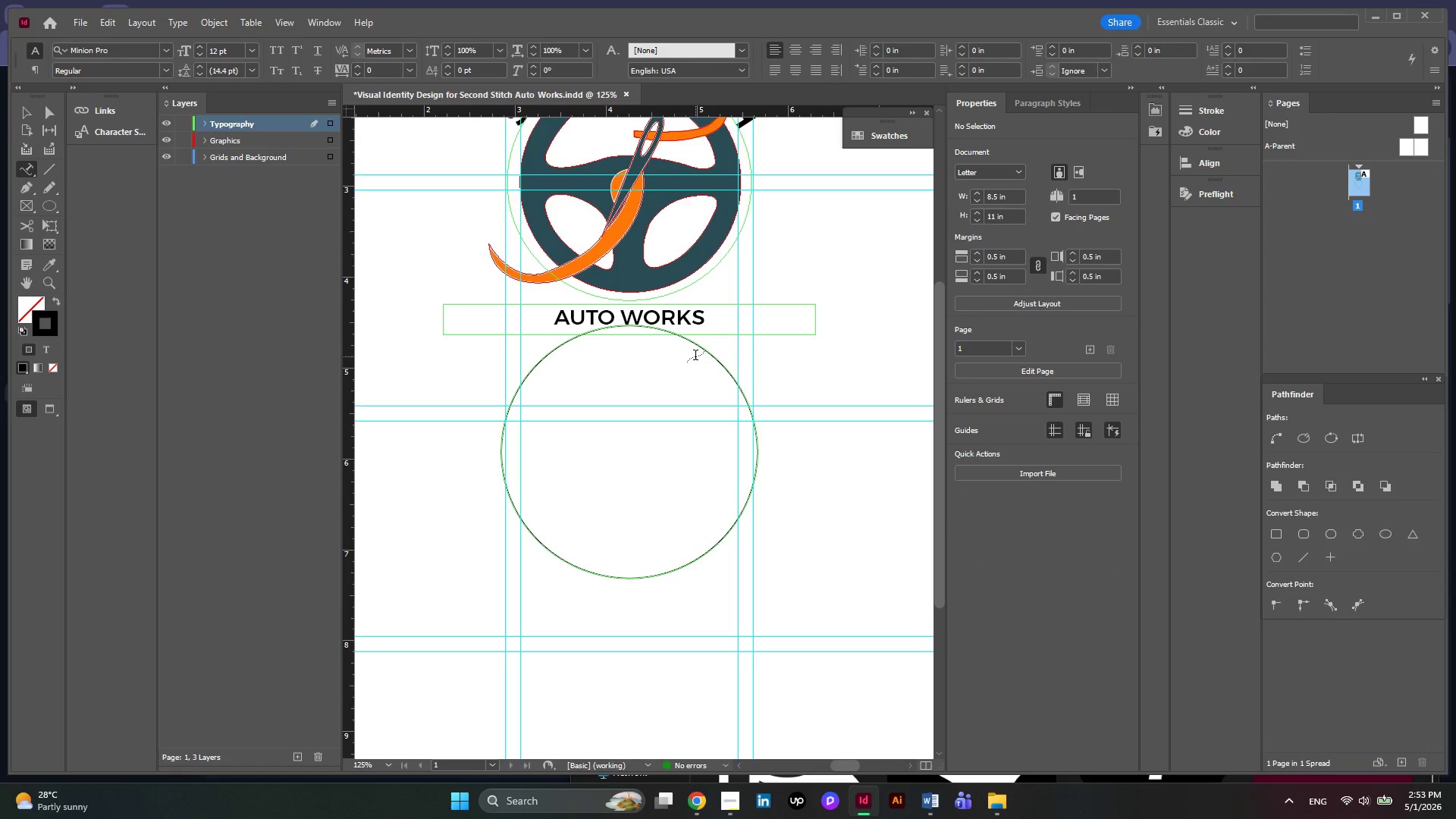 
wait(6.92)
 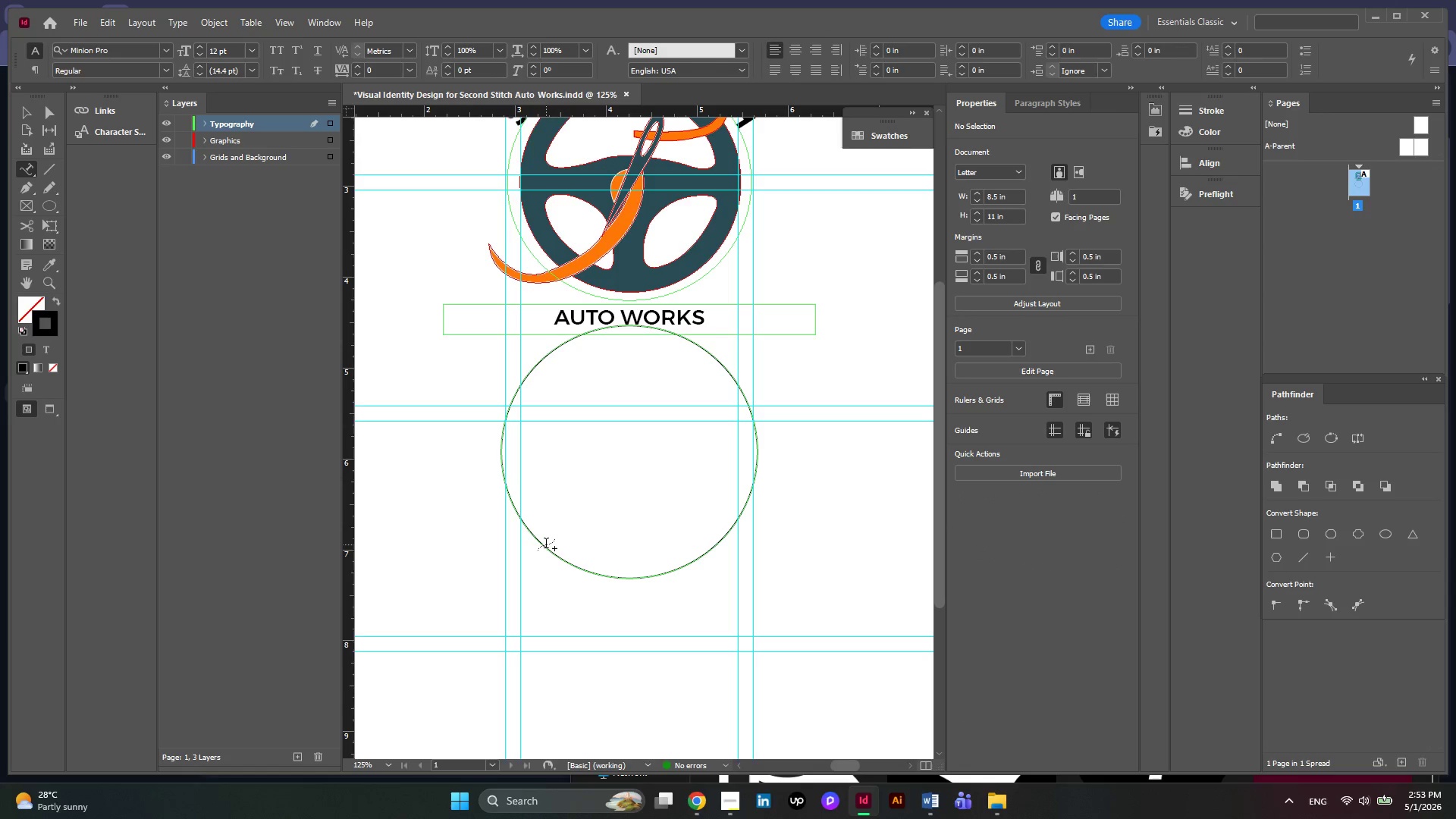 
left_click([698, 348])
 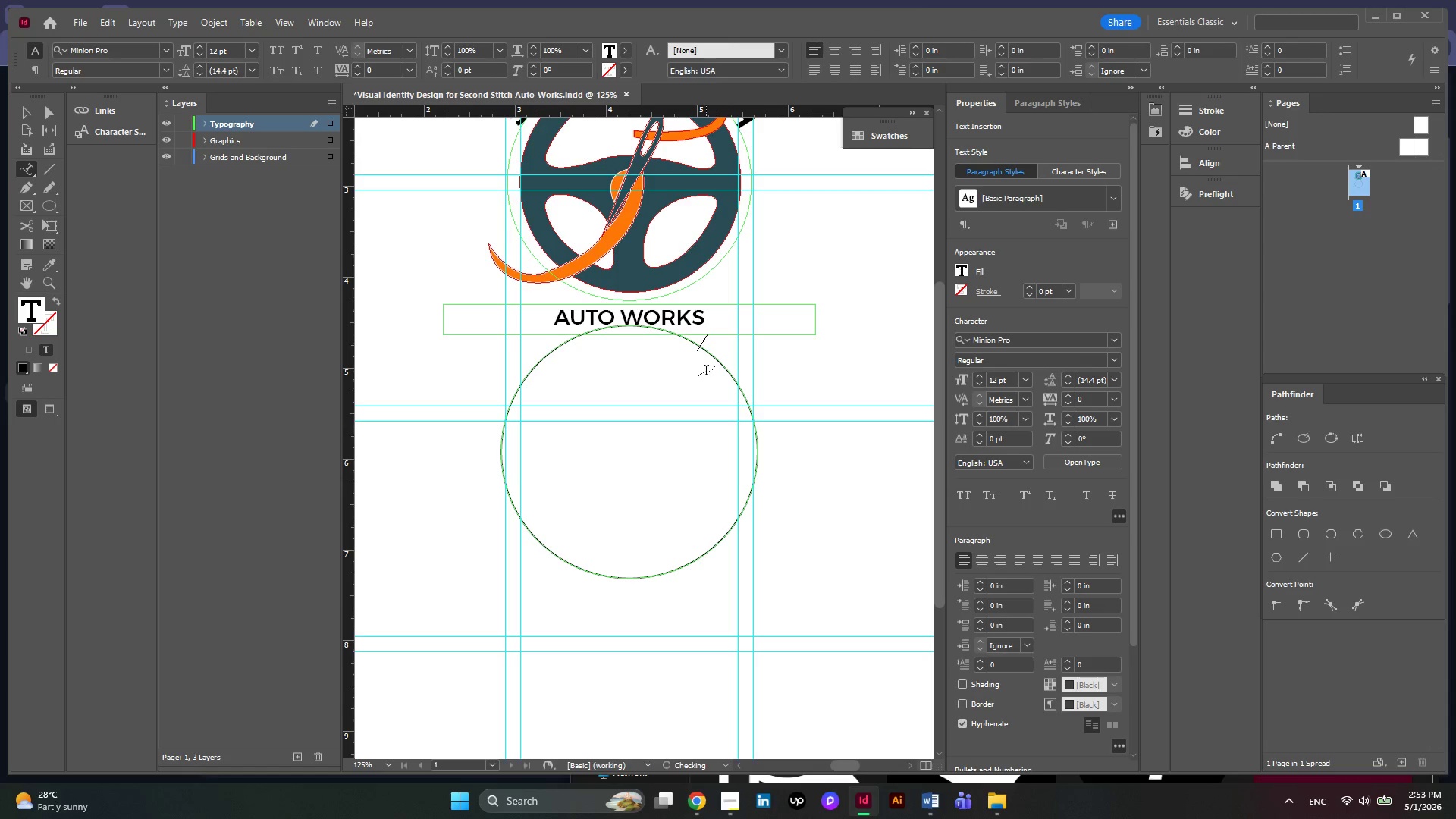 
key(Control+A)
 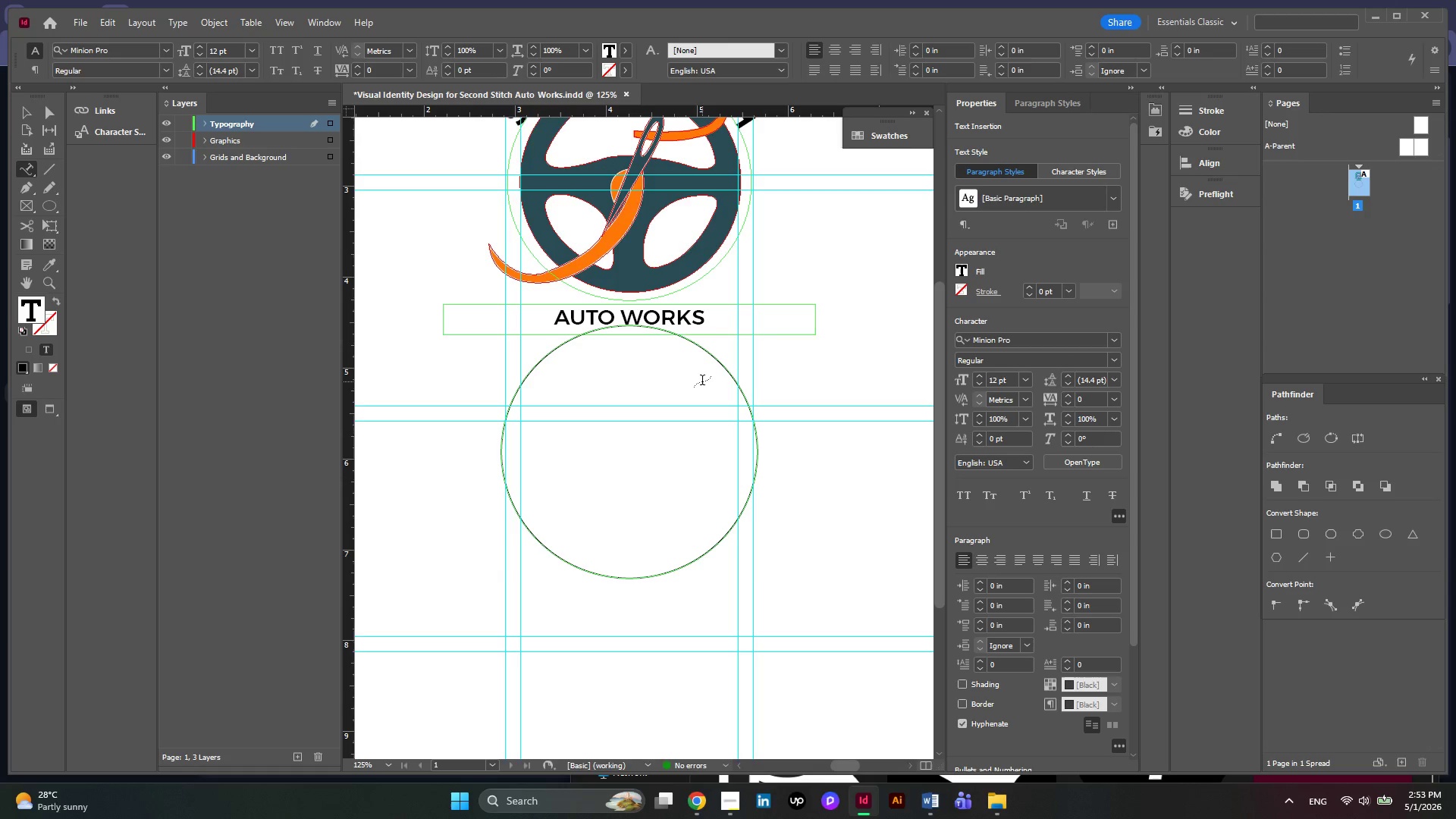 
key(Control+A)
 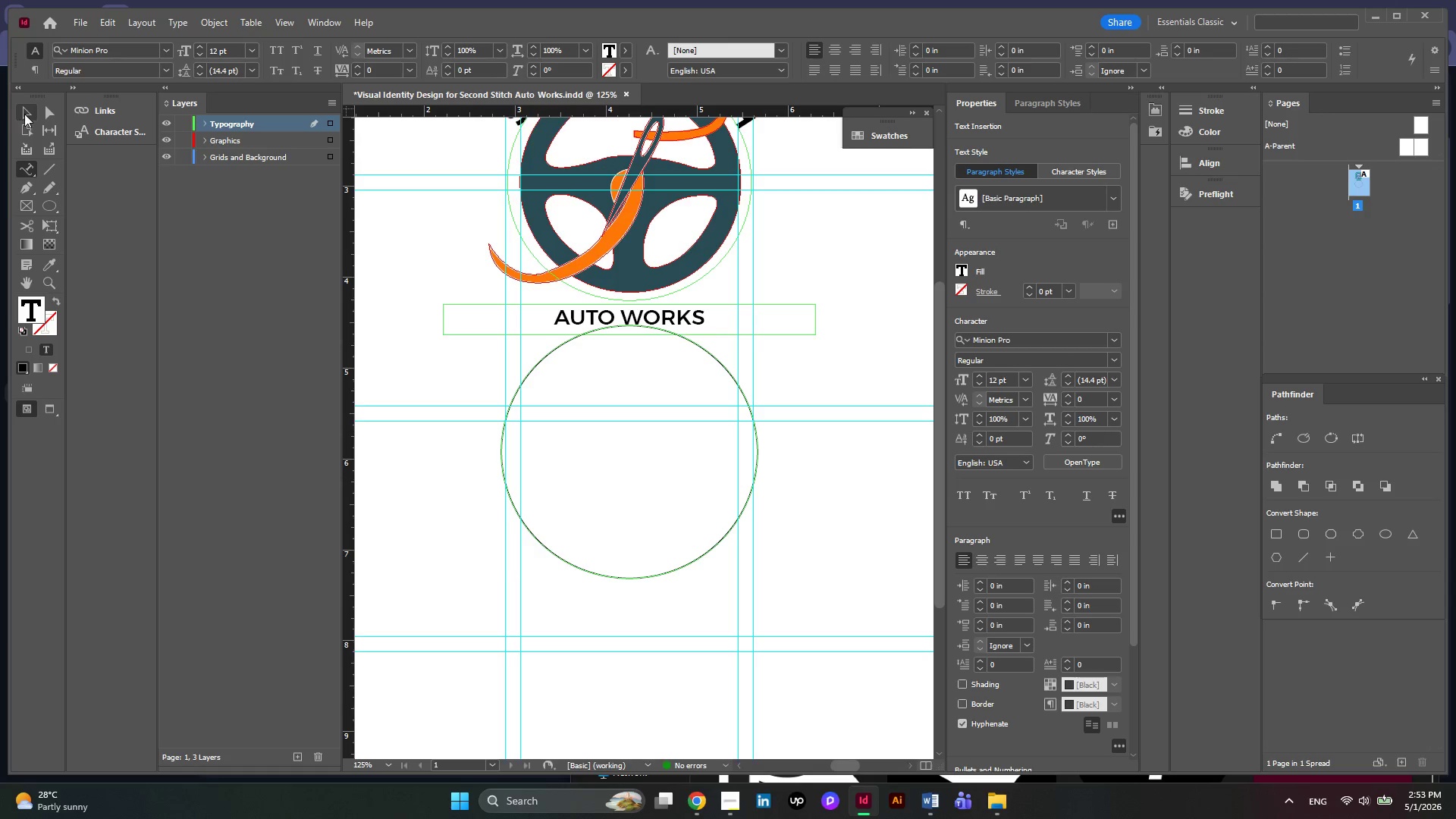 
key(Control+Z)
 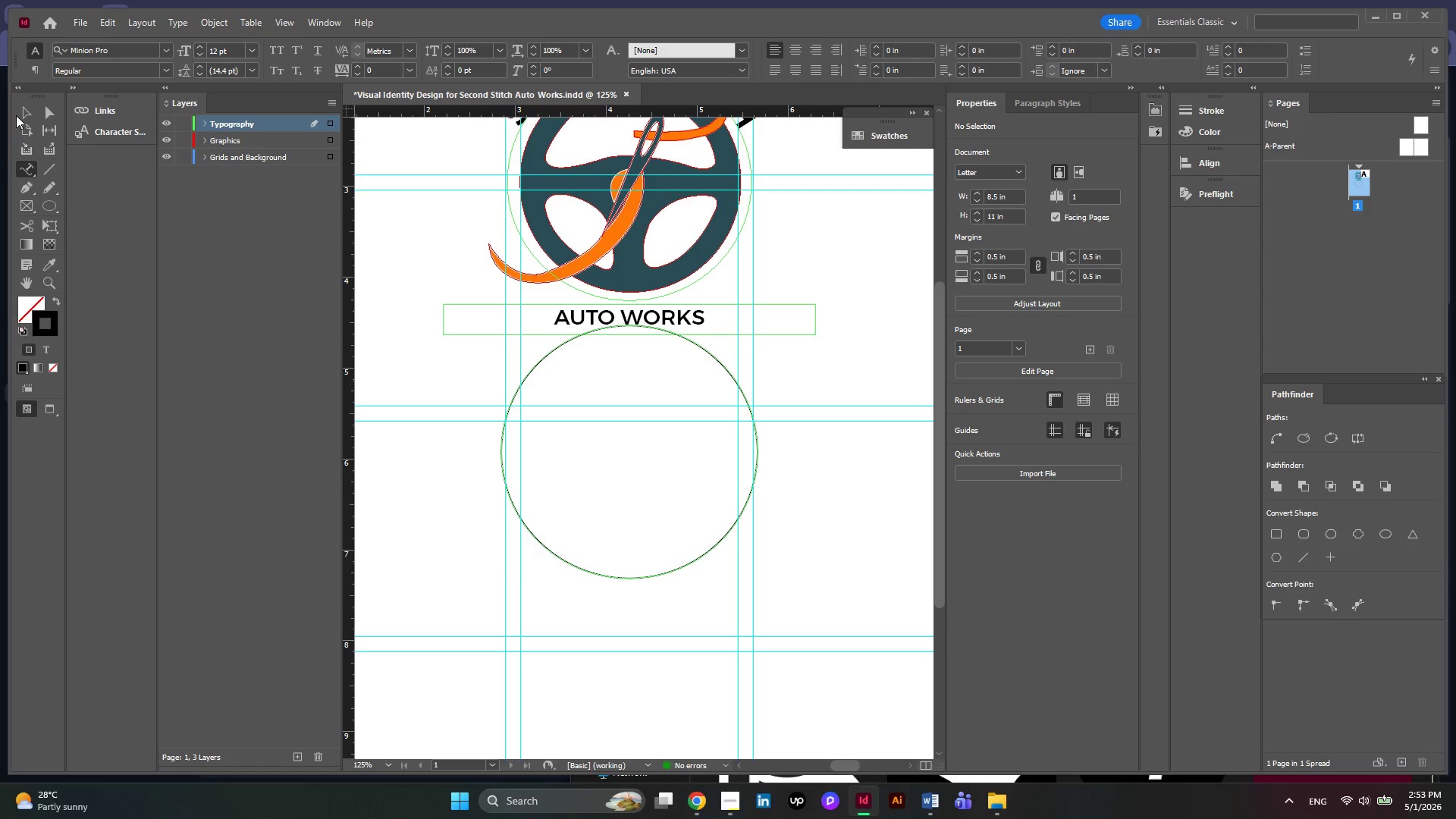 
left_click([38, 113])
 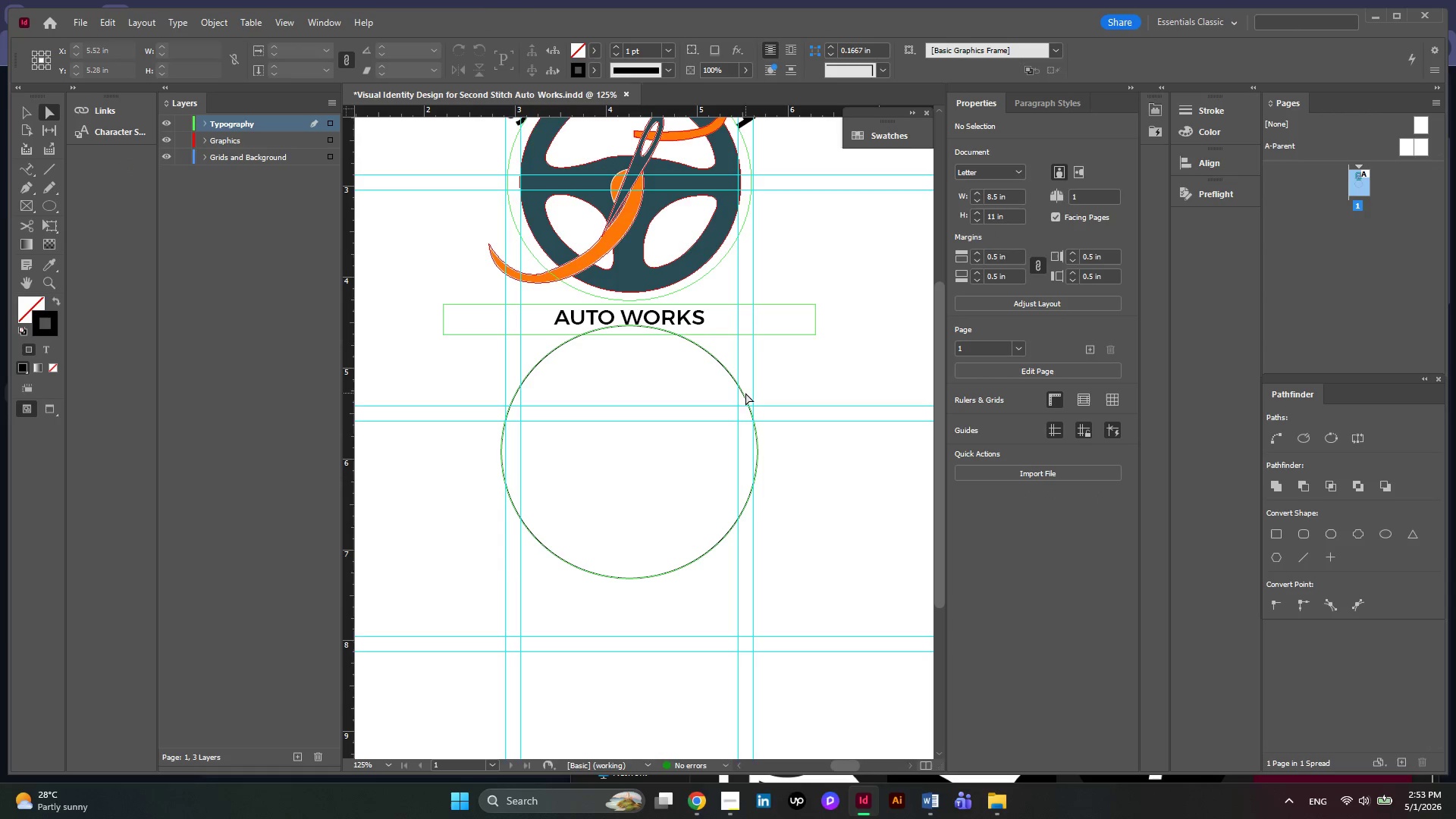 
double_click([745, 397])
 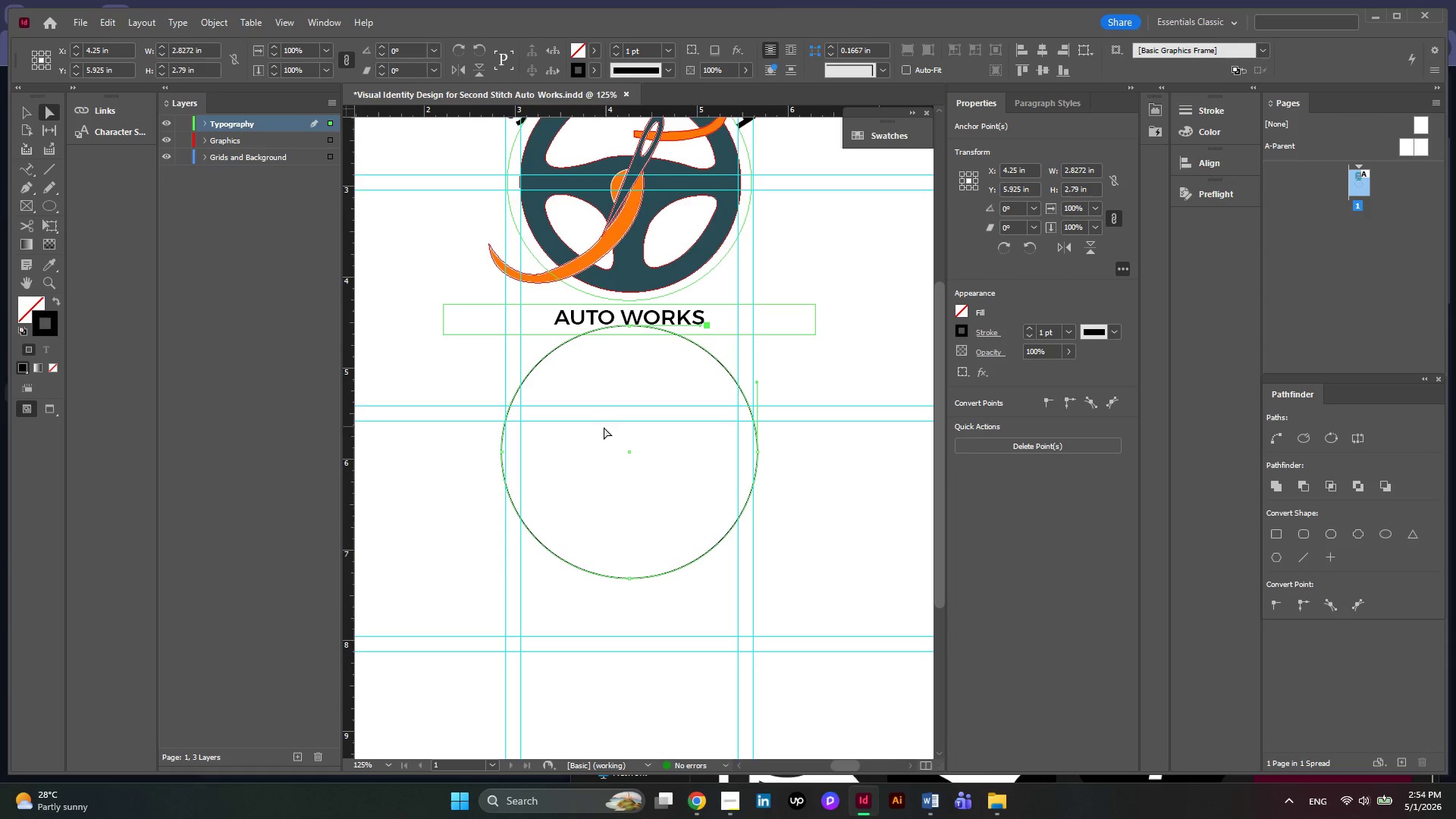 
left_click([502, 453])
 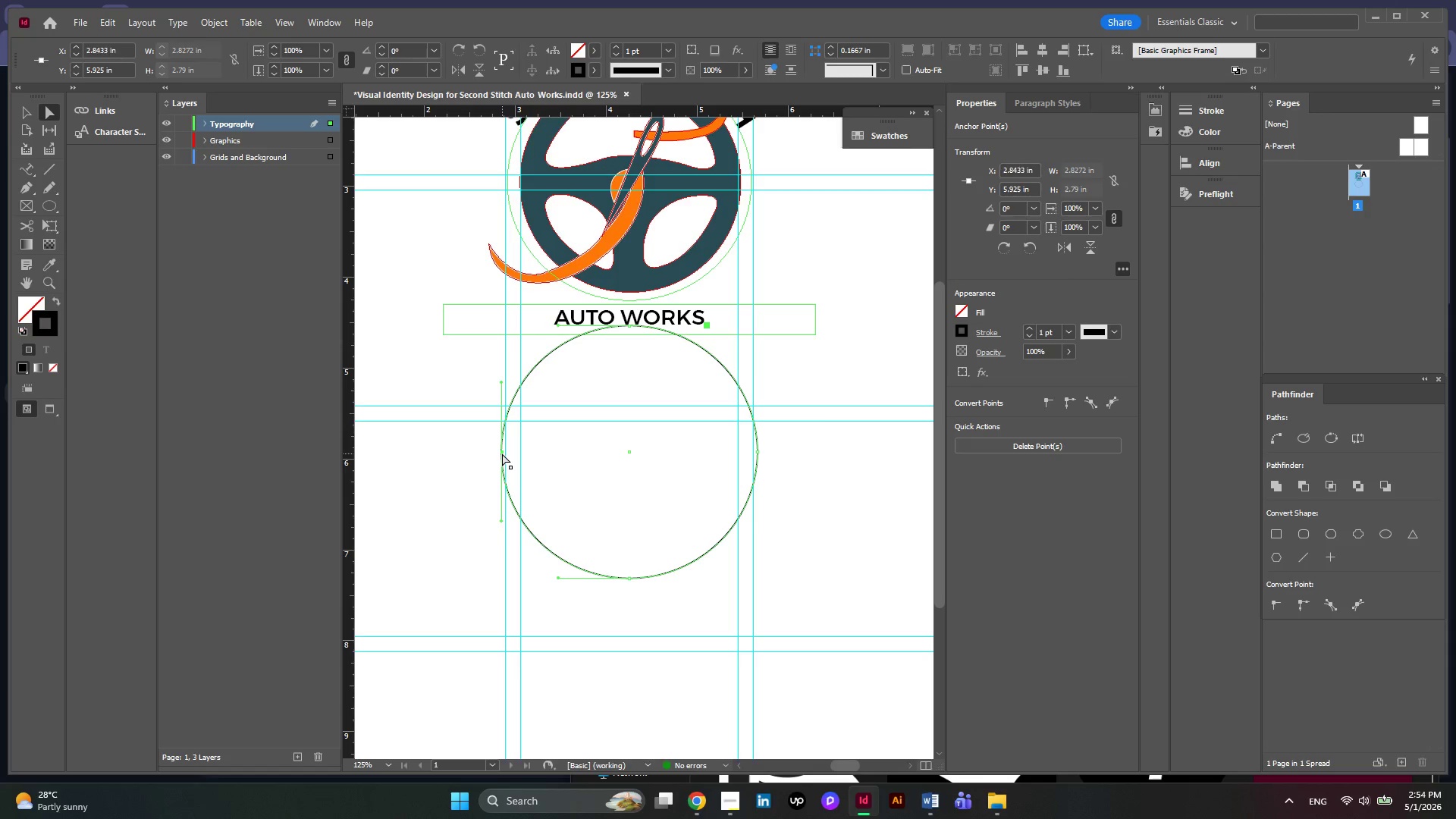 
left_click([502, 453])
 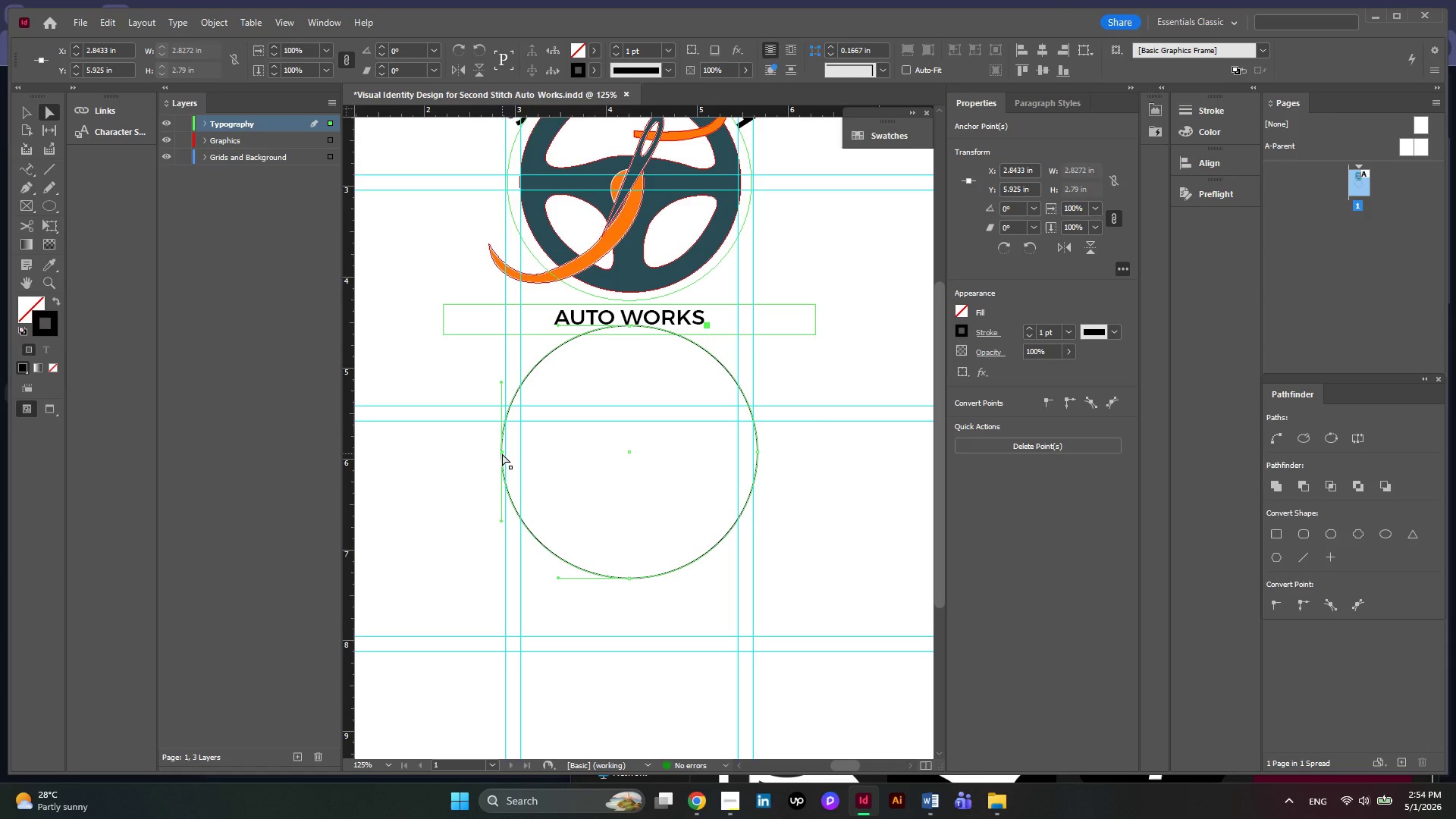 
key(Delete)
 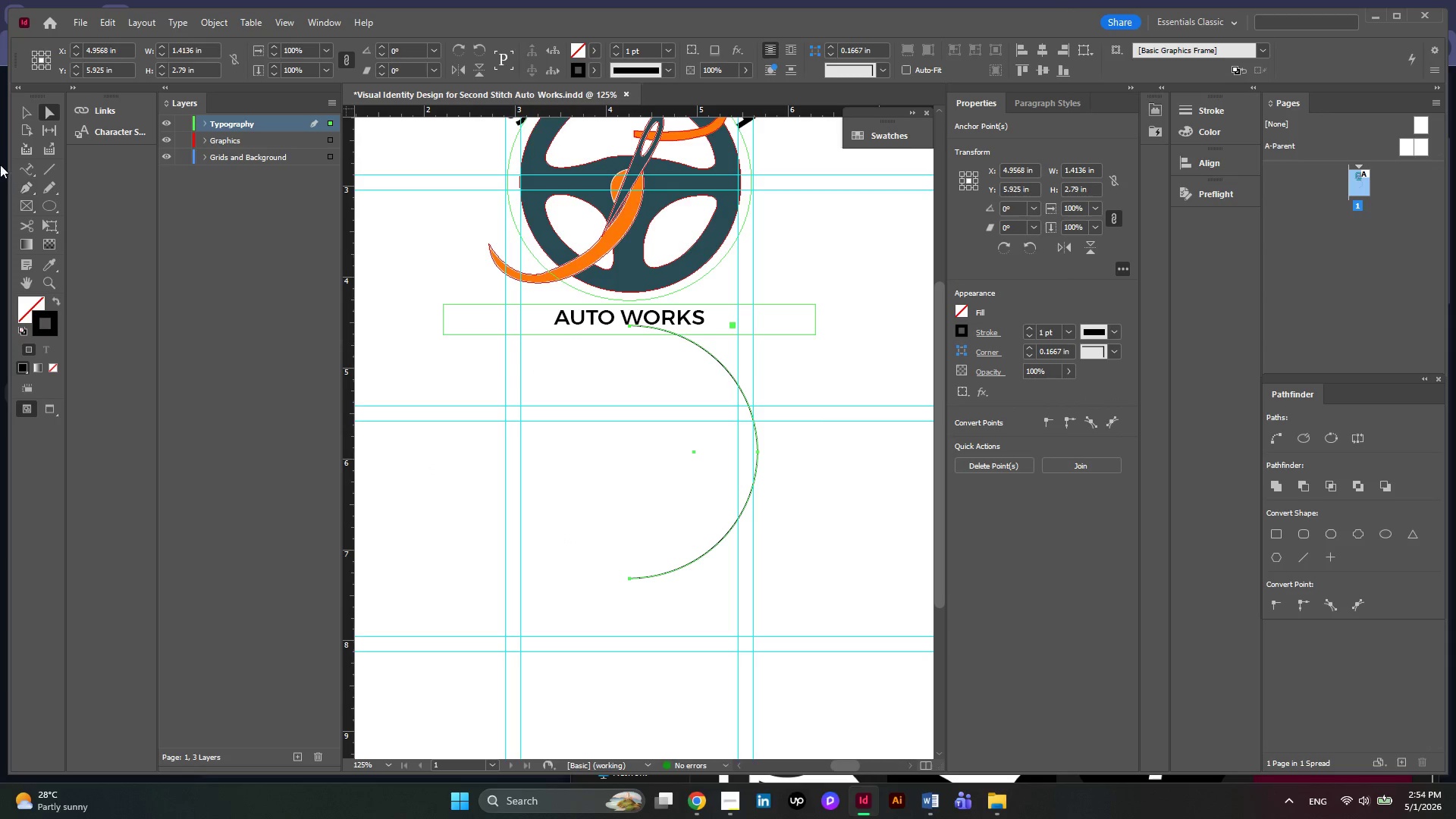 
left_click([30, 173])
 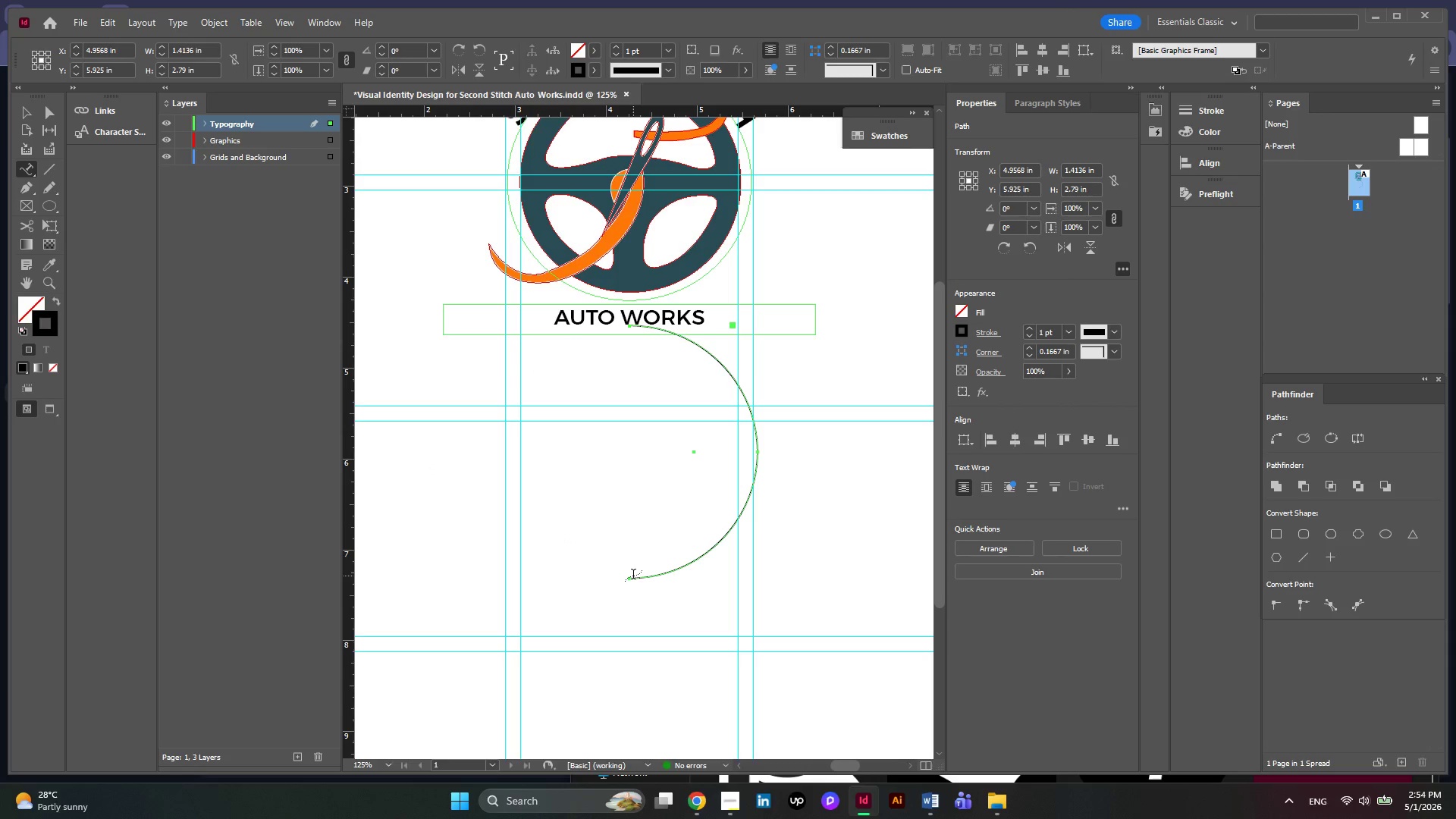 
left_click([633, 574])
 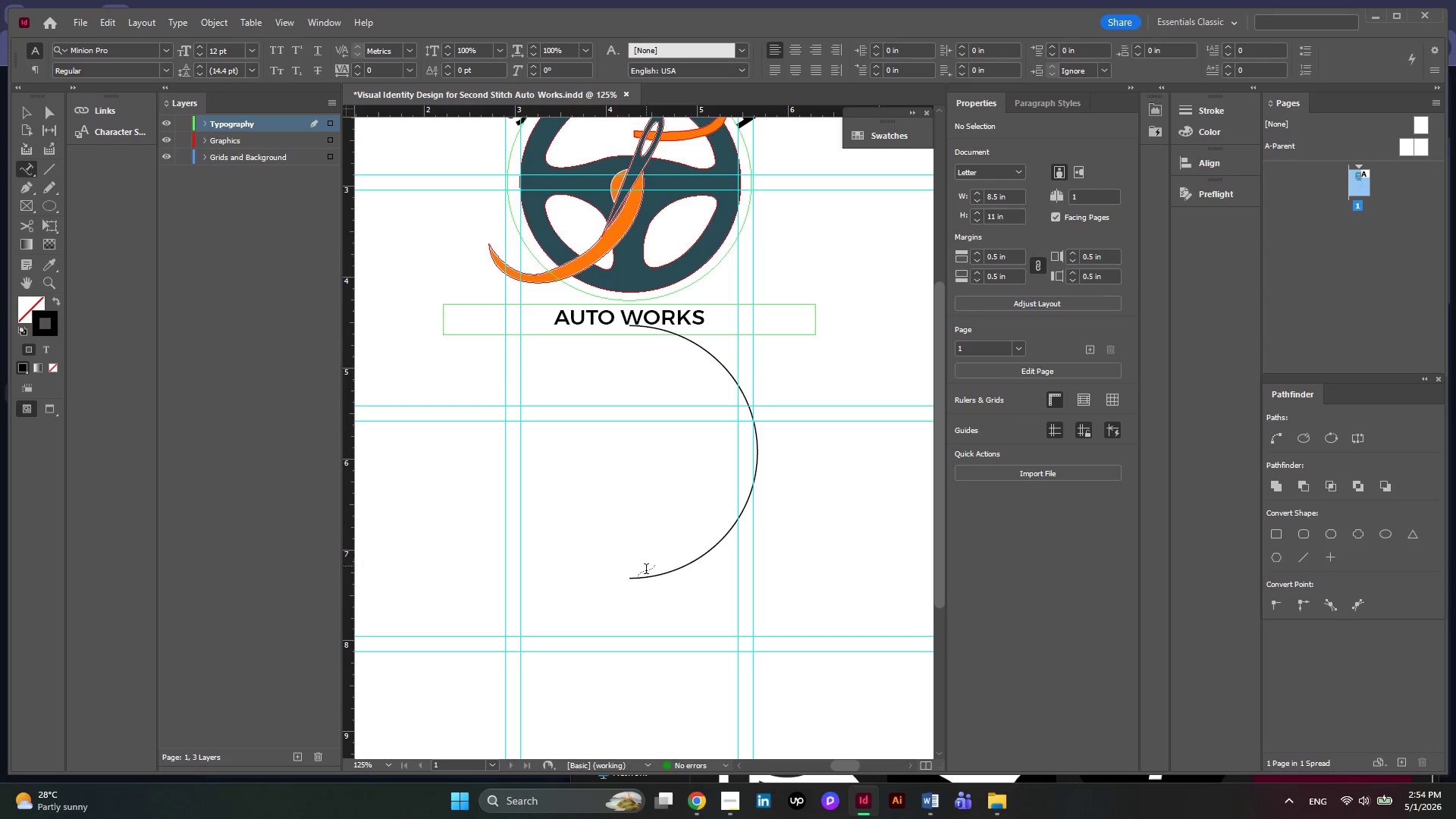 
left_click([646, 573])
 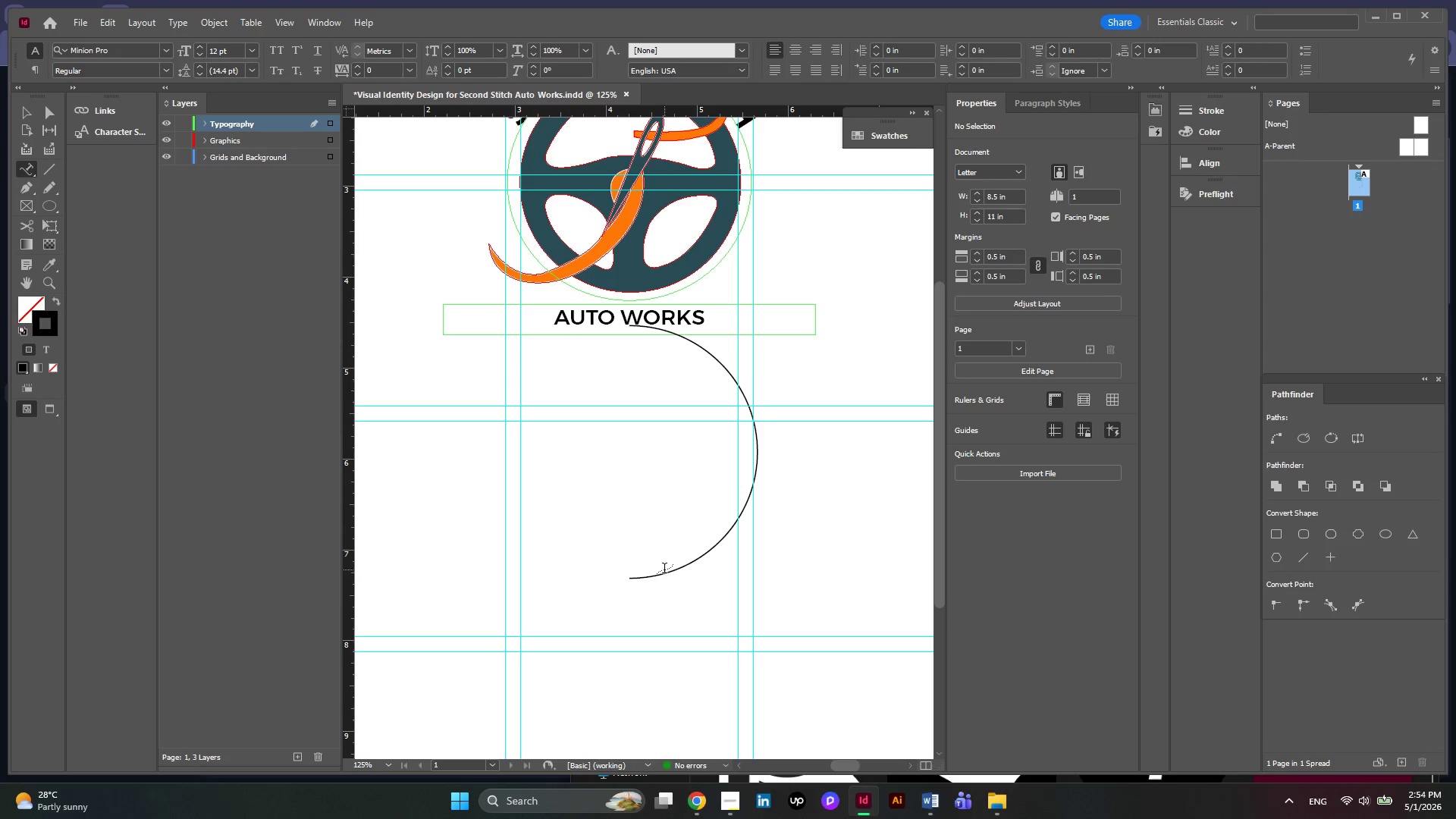 
left_click([664, 570])
 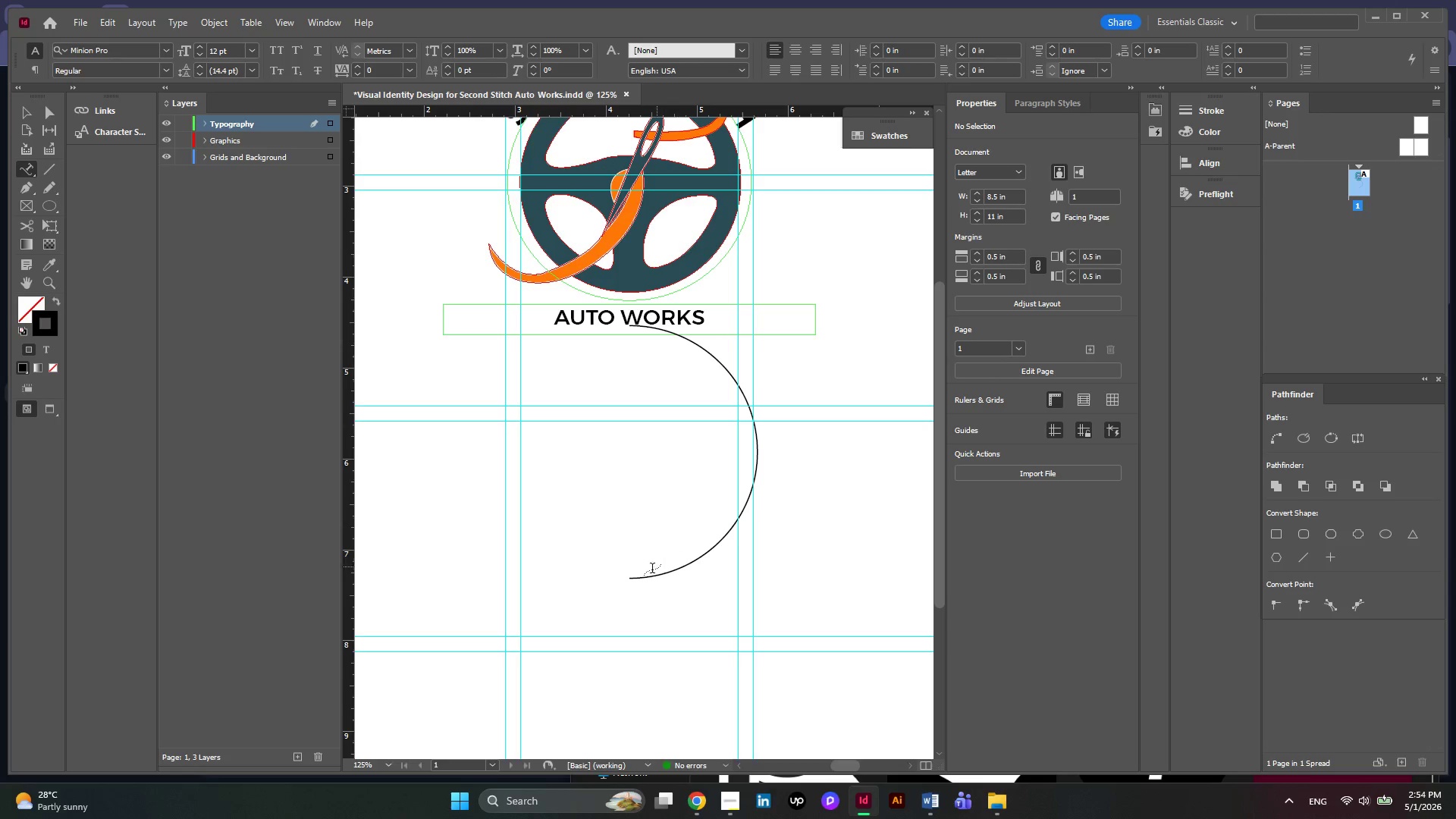 
left_click([632, 576])
 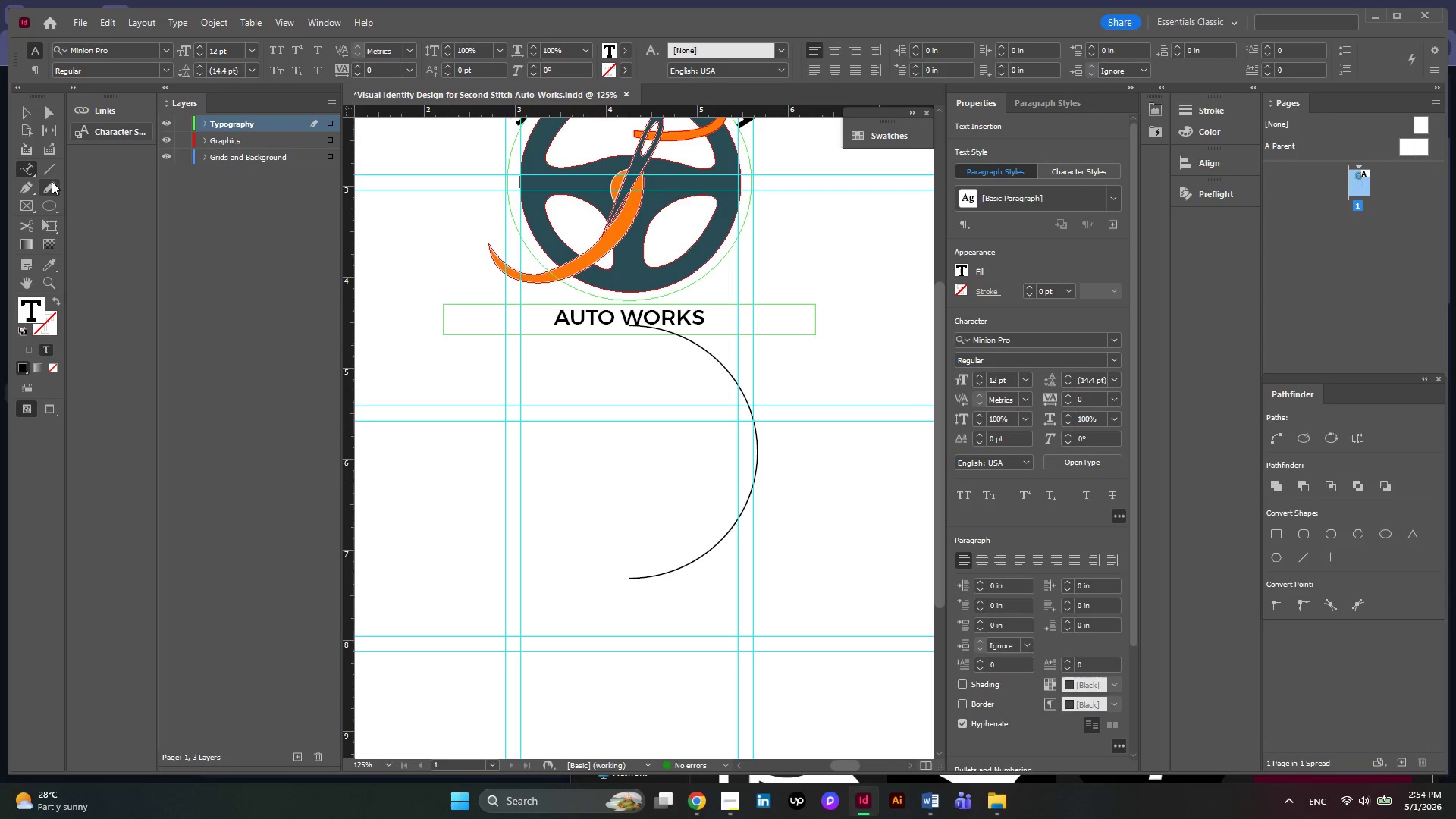 
wait(5.98)
 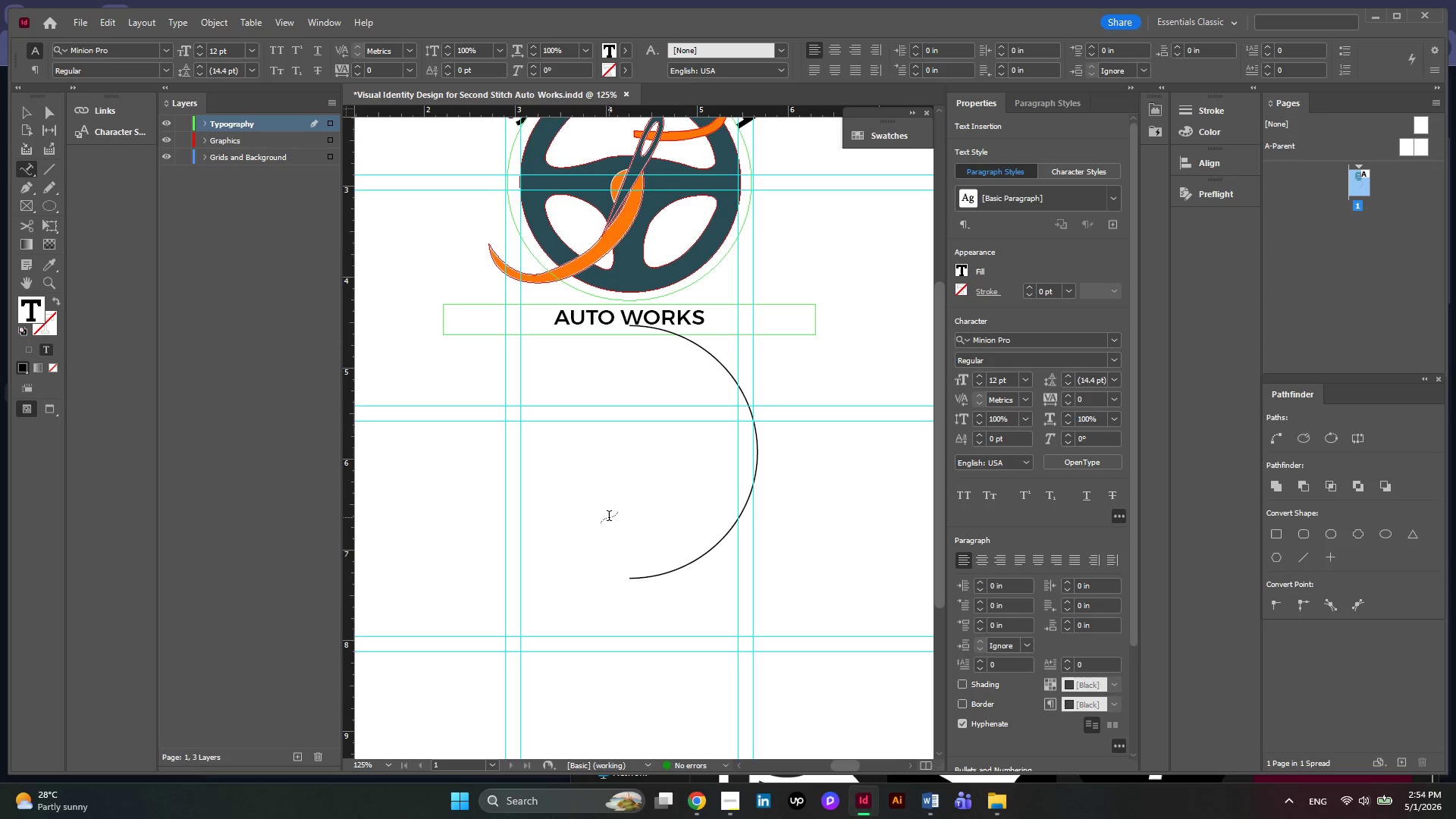 
left_click([20, 112])
 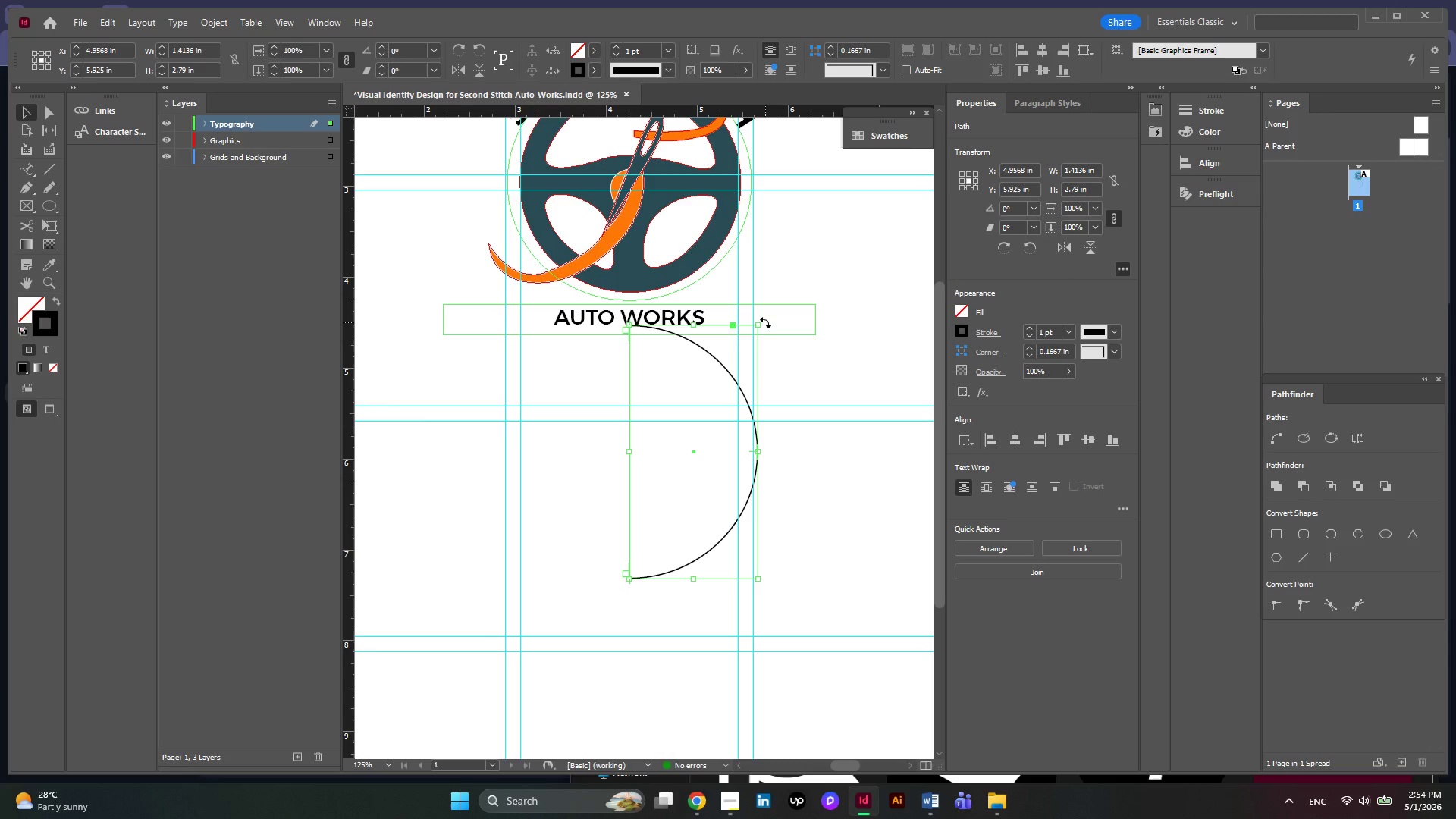 
left_click_drag(start_coordinate=[765, 322], to_coordinate=[816, 525])
 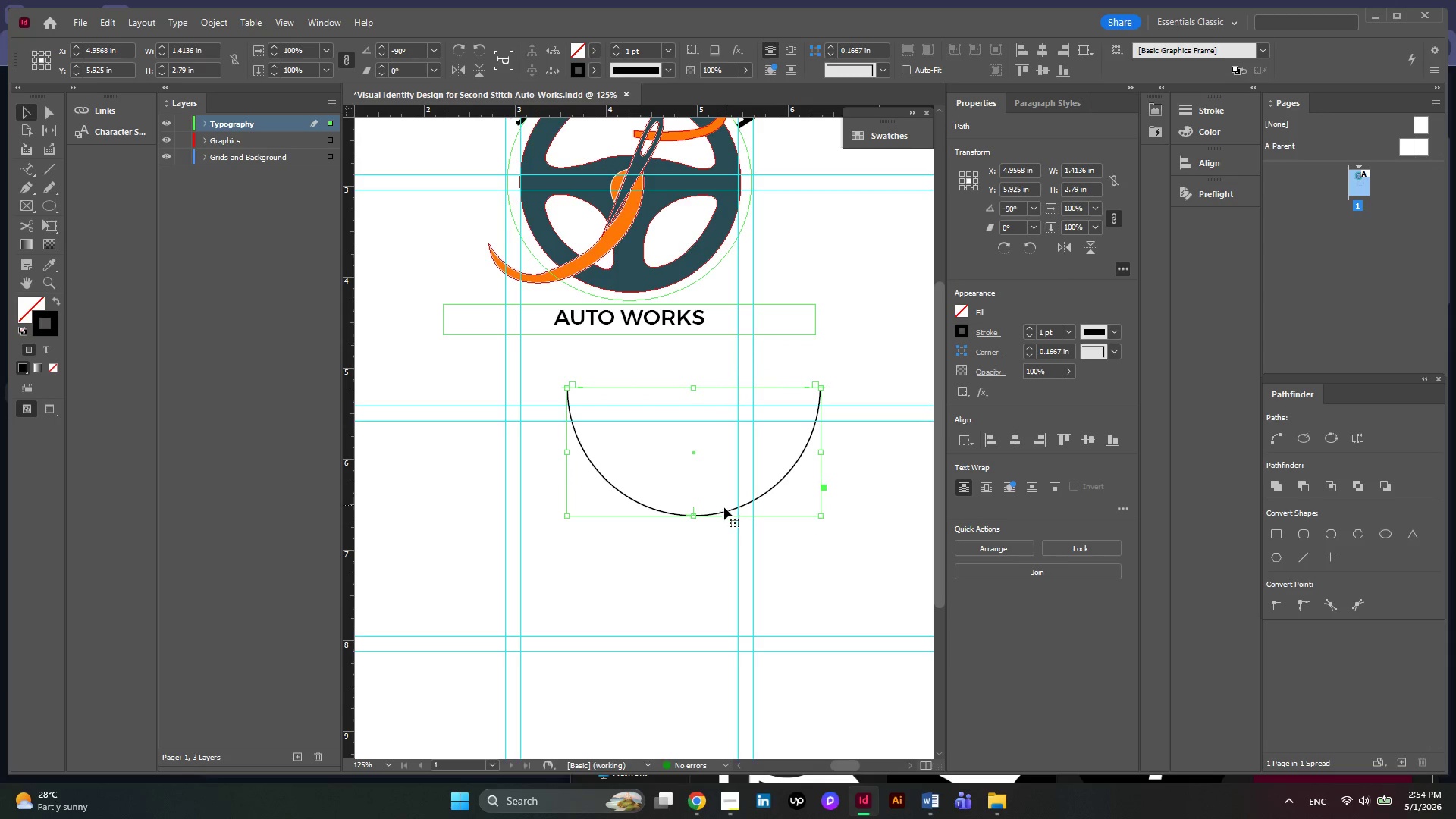 
left_click_drag(start_coordinate=[724, 509], to_coordinate=[668, 510])
 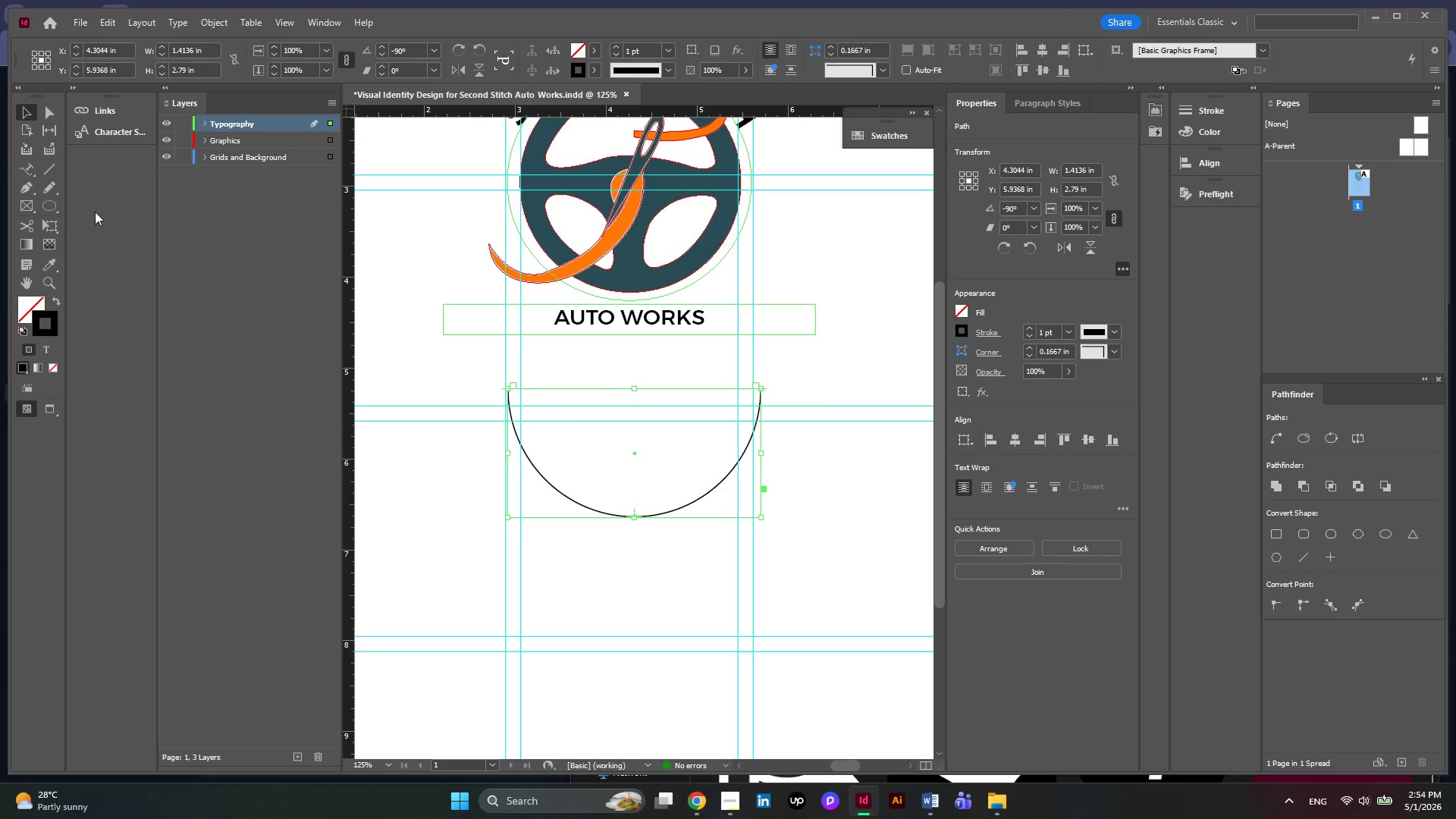 
left_click([33, 168])
 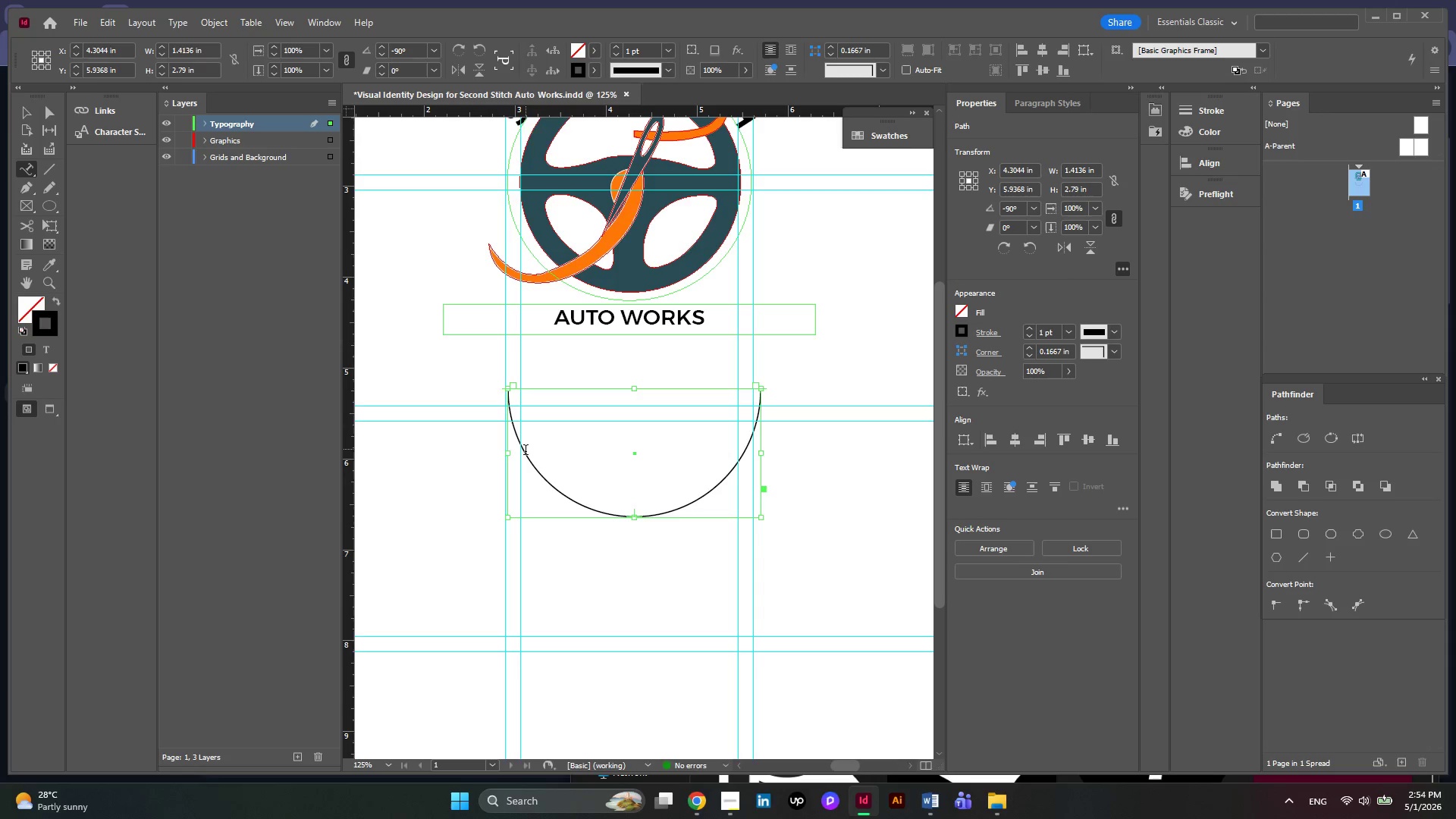 
left_click([526, 453])
 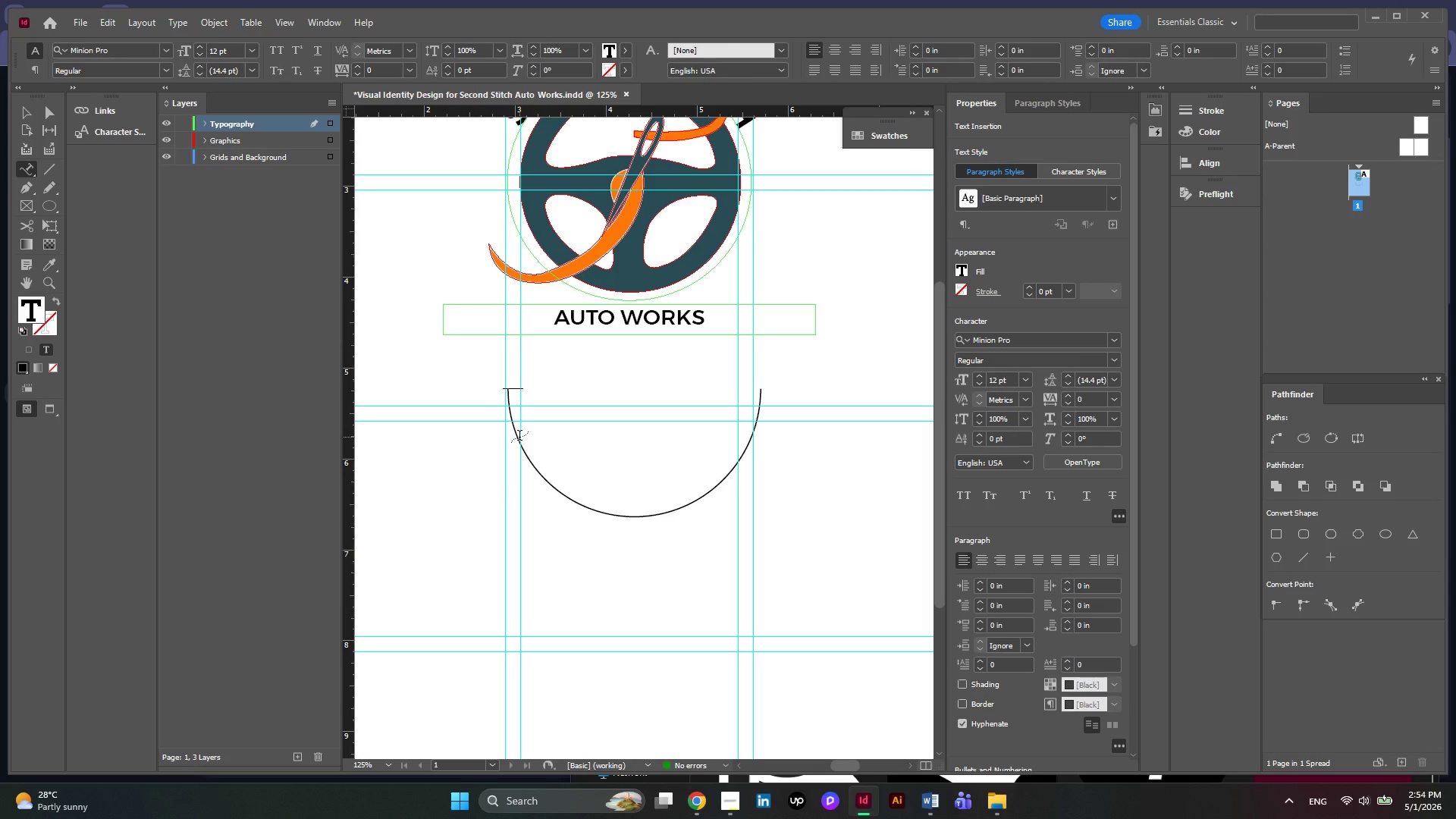 
type(AUTO WOK)
 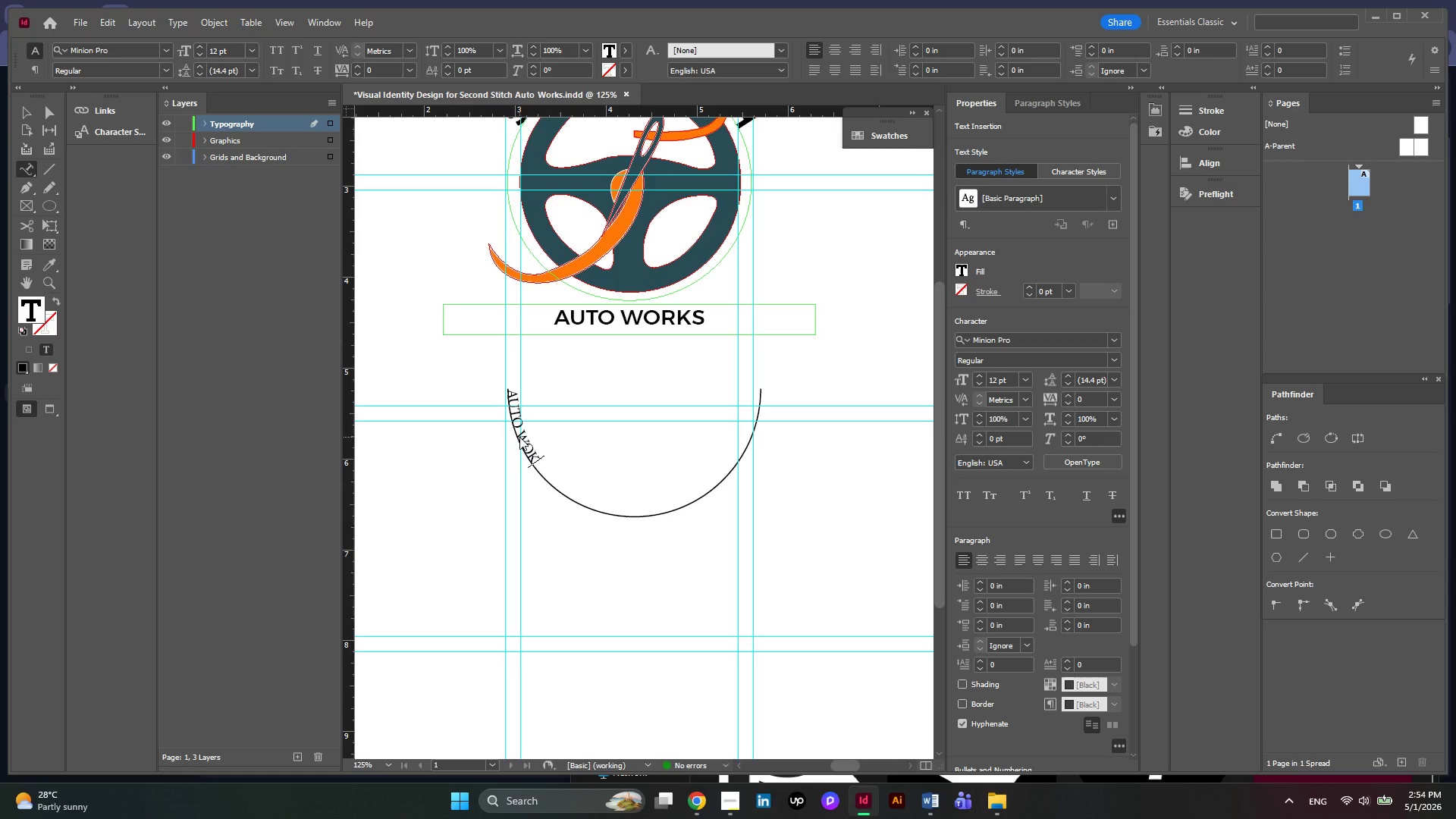 
key(Backspace)
type(RKS)
 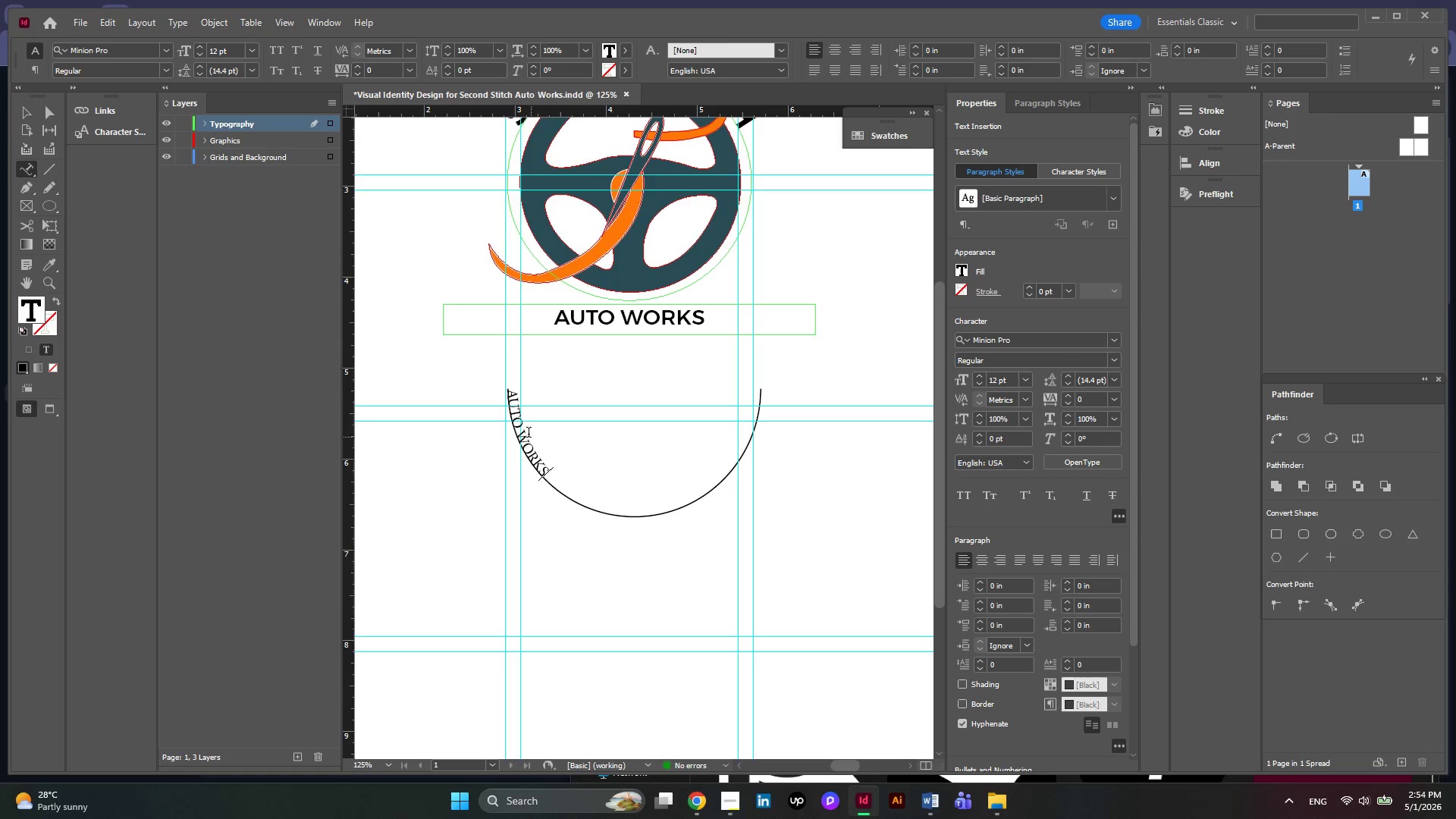 
left_click([516, 398])
 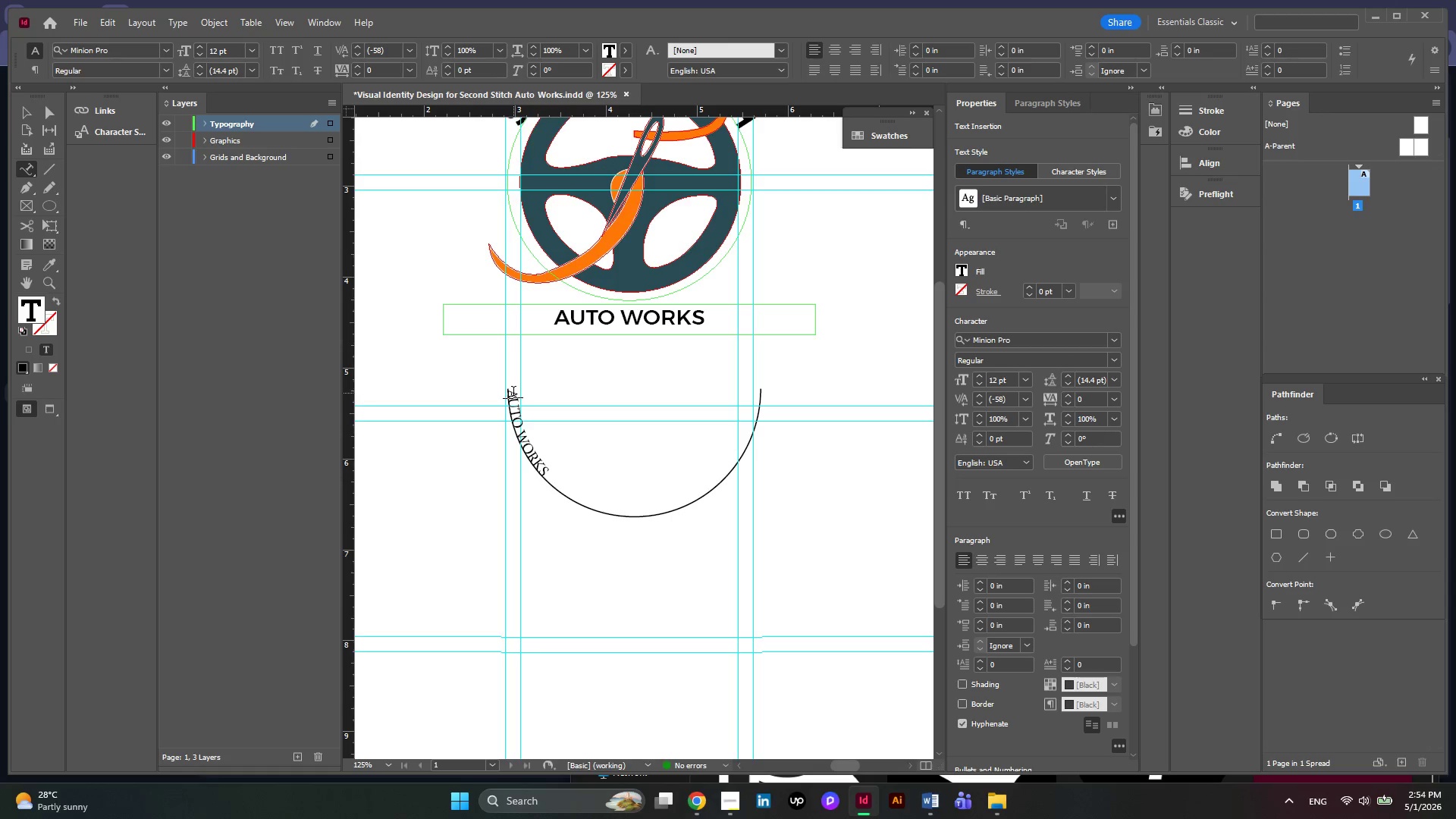 
left_click([513, 393])
 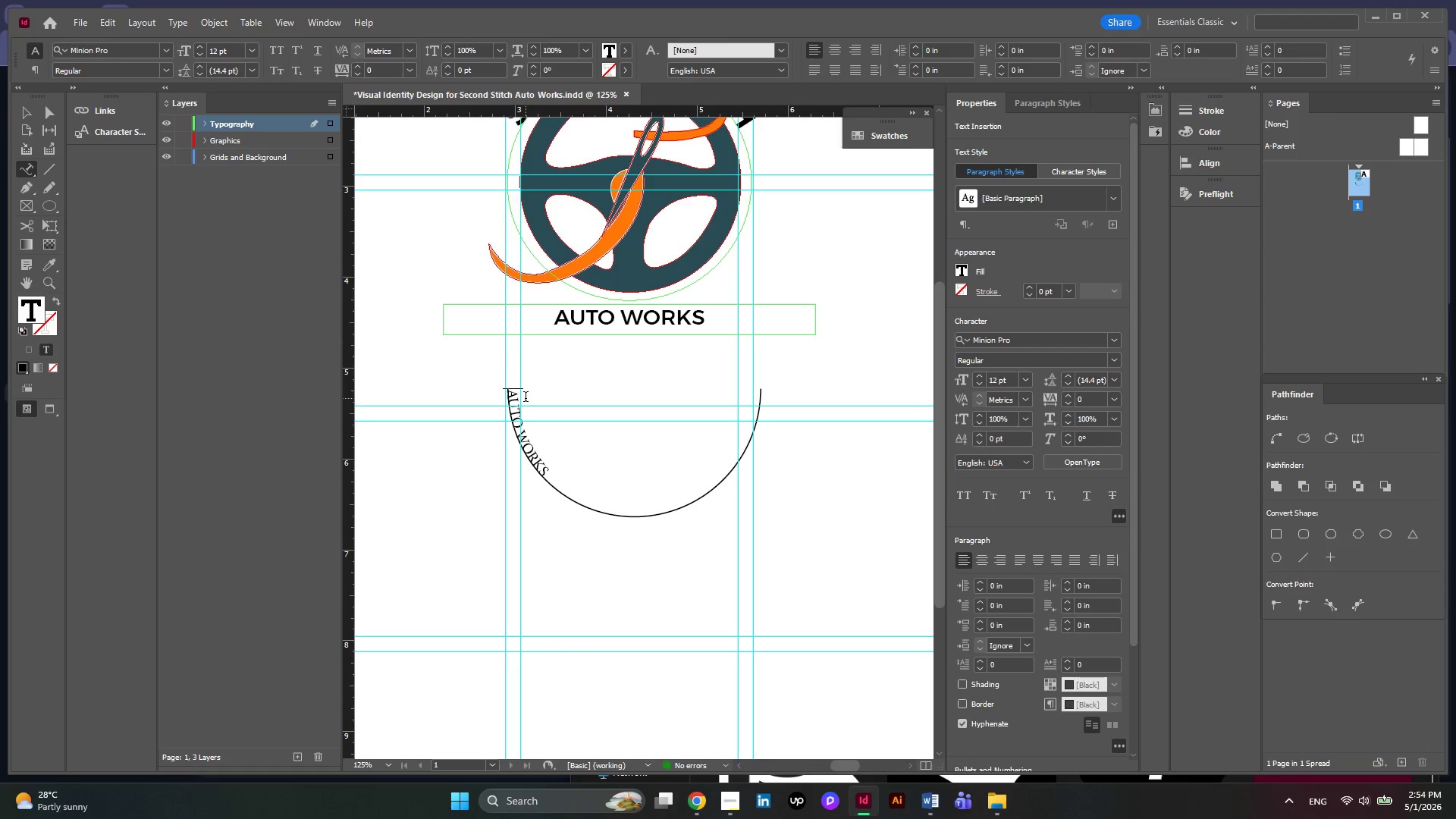 
hold_key(key=Space, duration=1.52)
 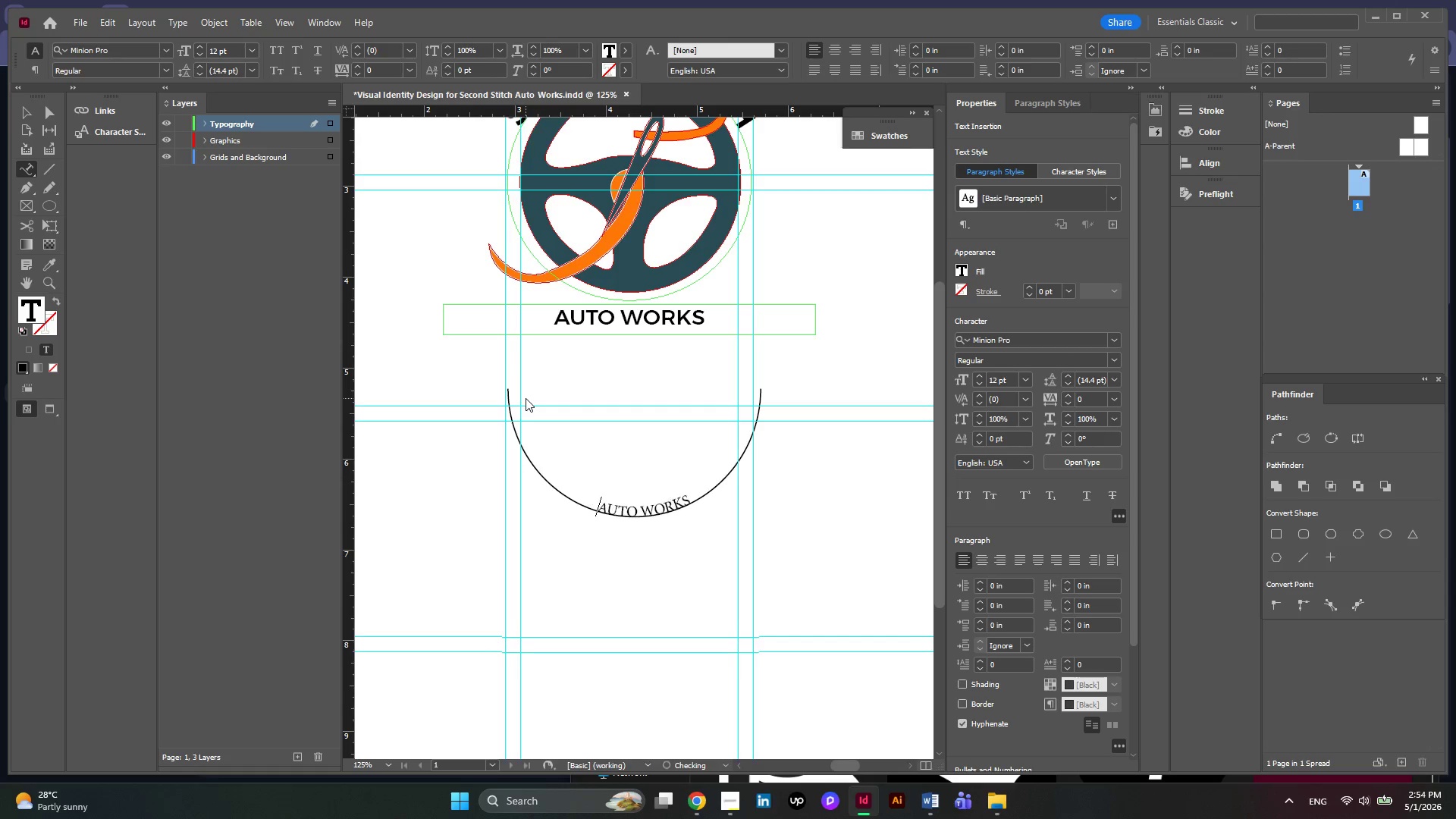 
hold_key(key=Space, duration=0.56)
 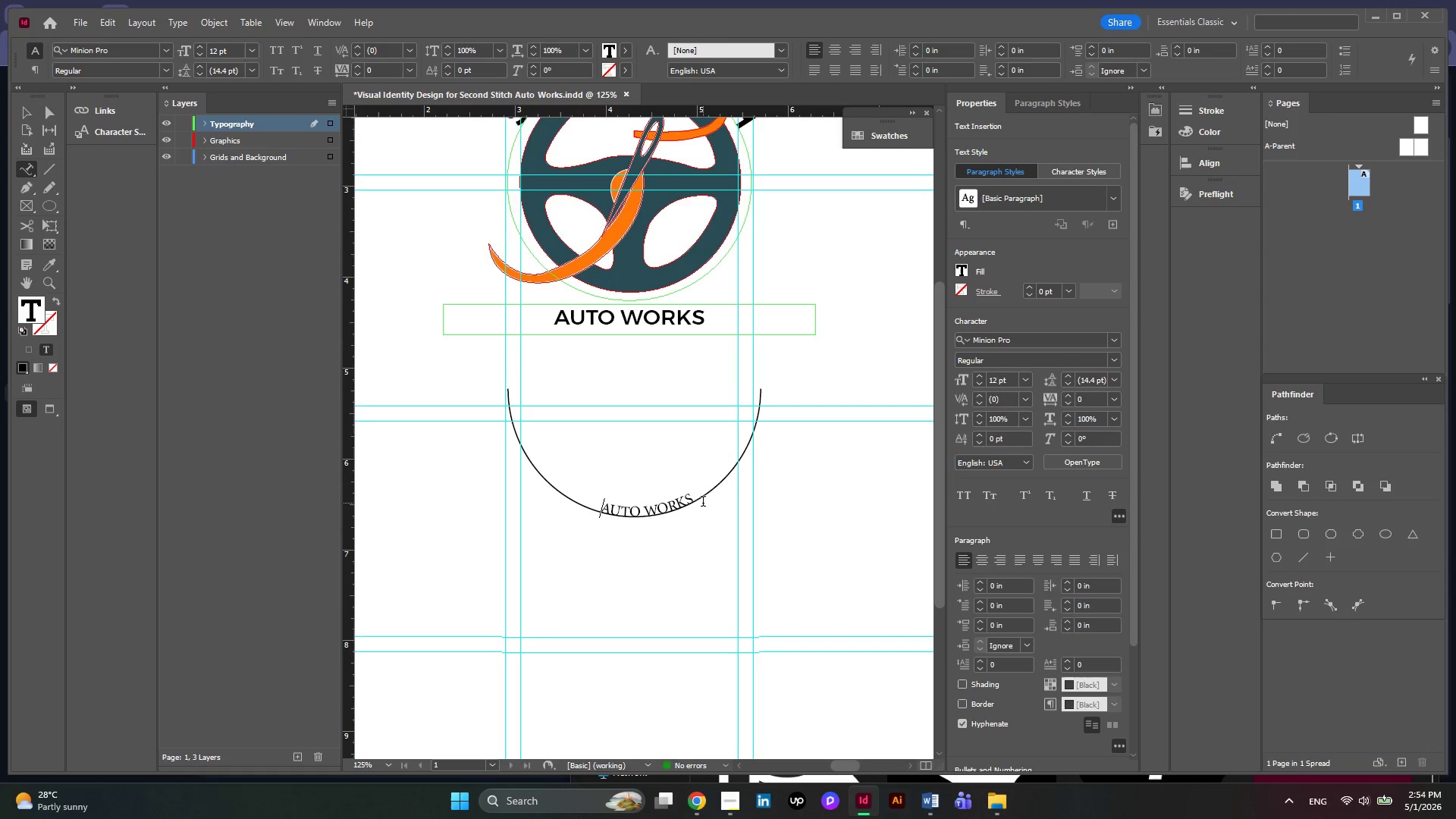 
left_click_drag(start_coordinate=[700, 495], to_coordinate=[579, 505])
 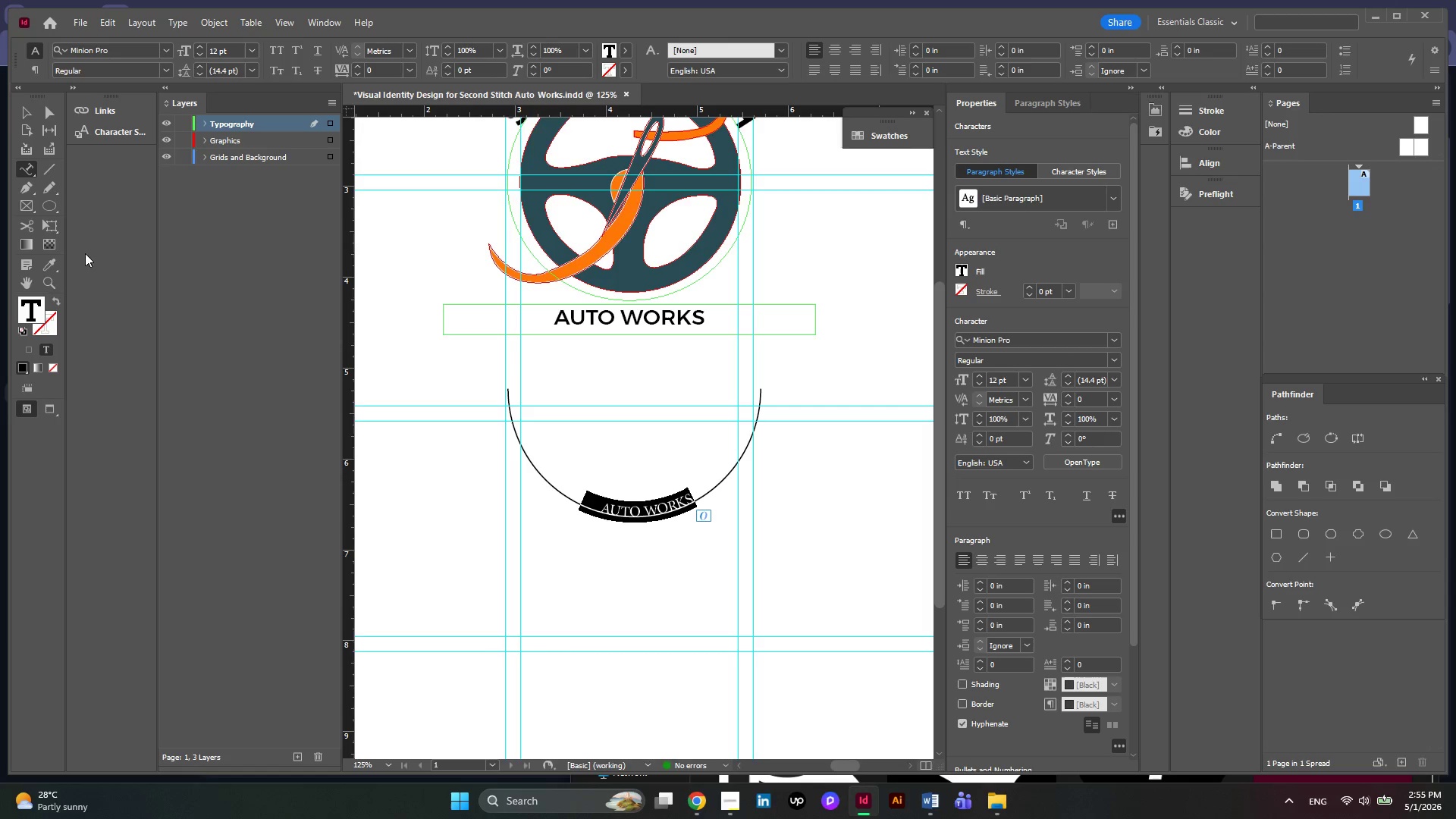 
left_click([44, 270])
 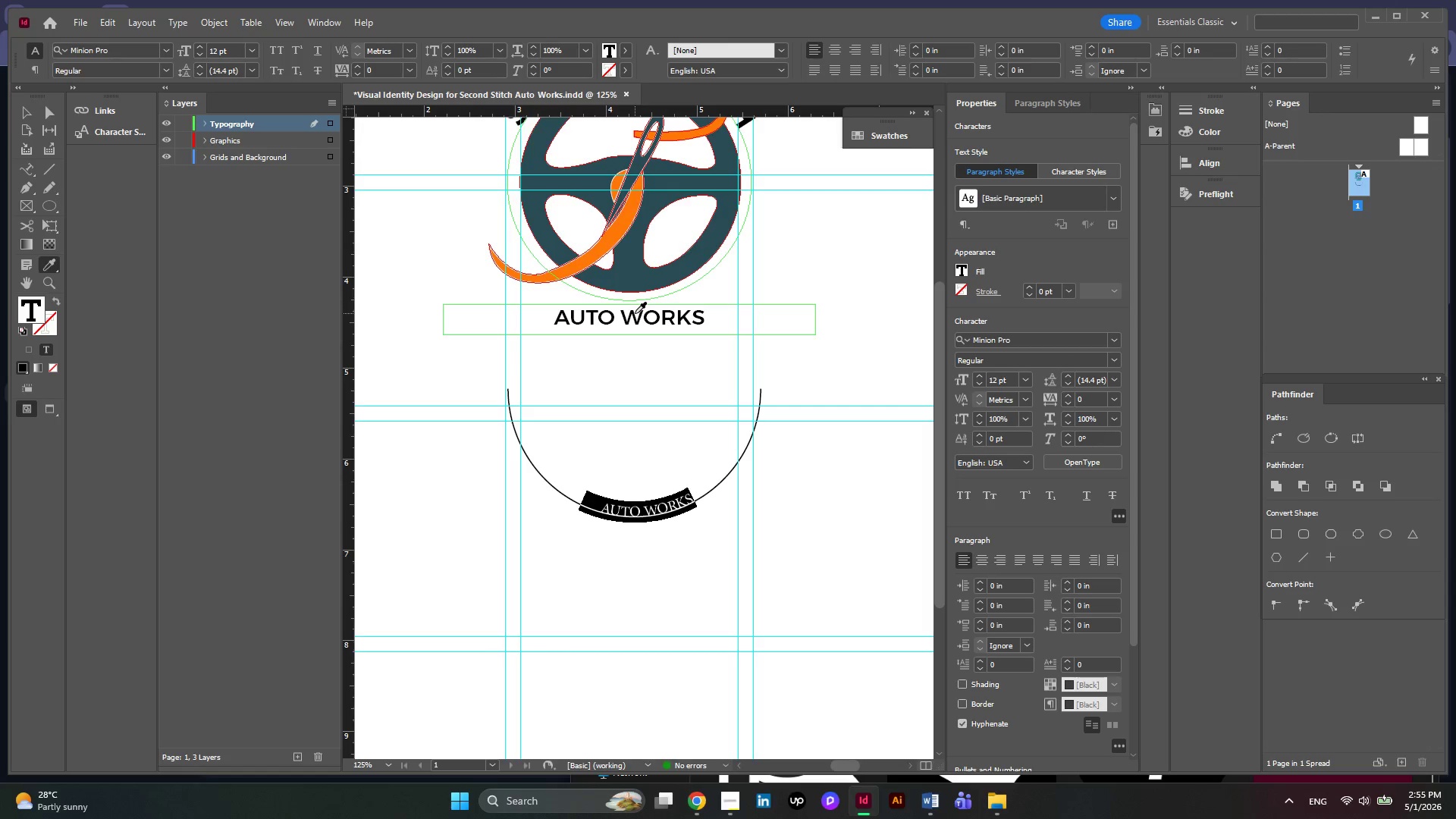 
left_click([635, 318])
 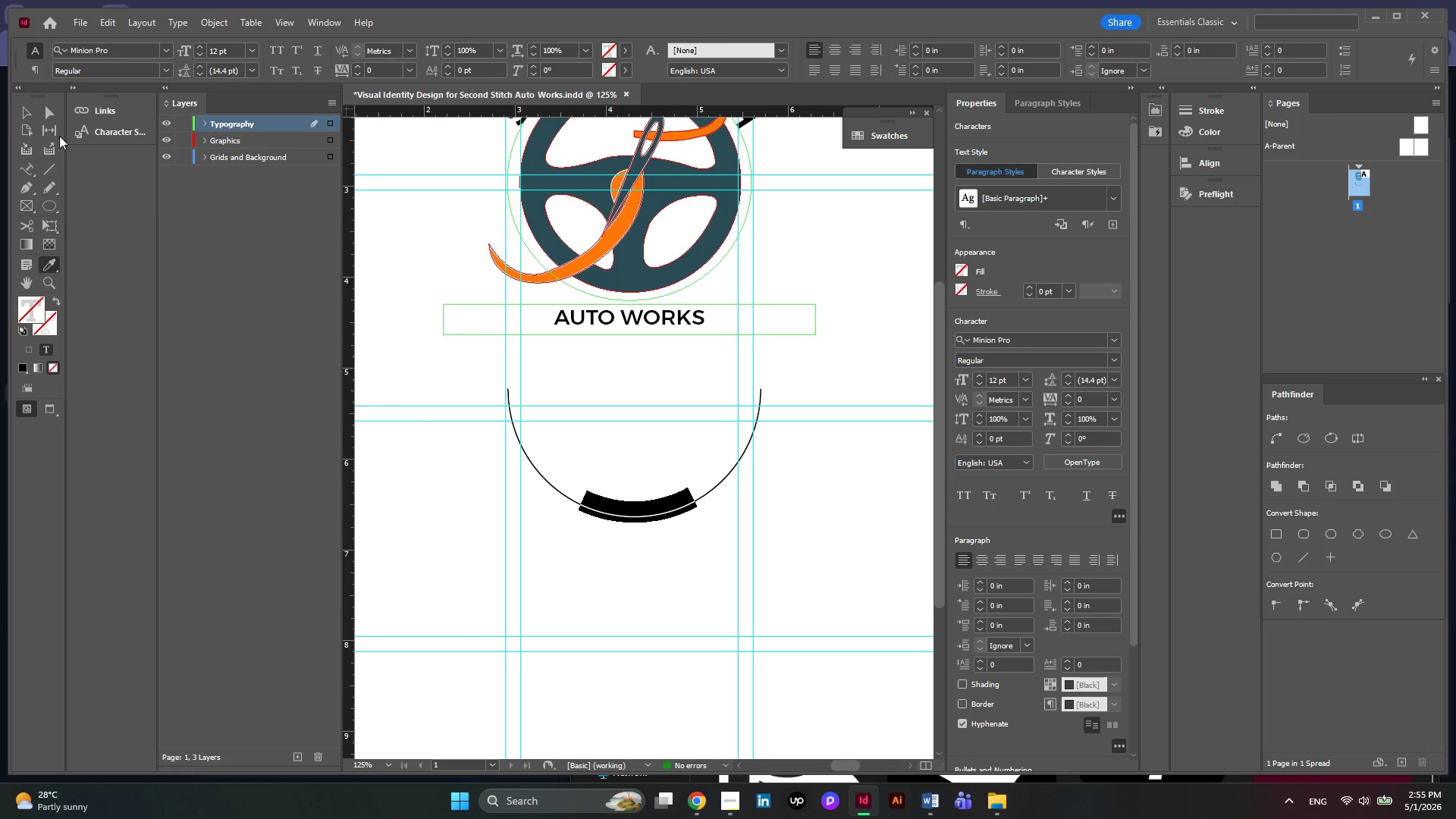 
left_click([30, 114])
 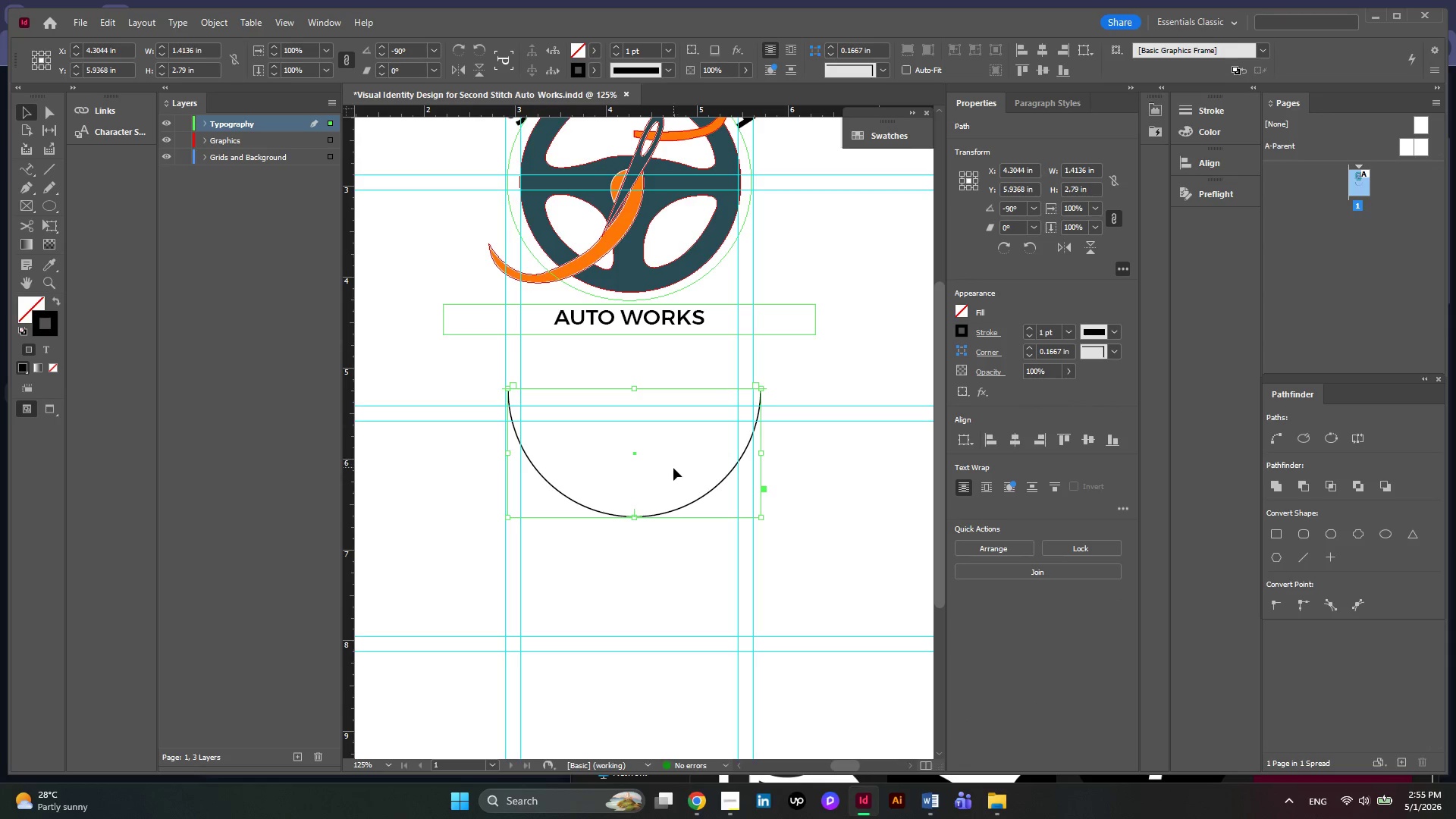 
key(Control+Z)
 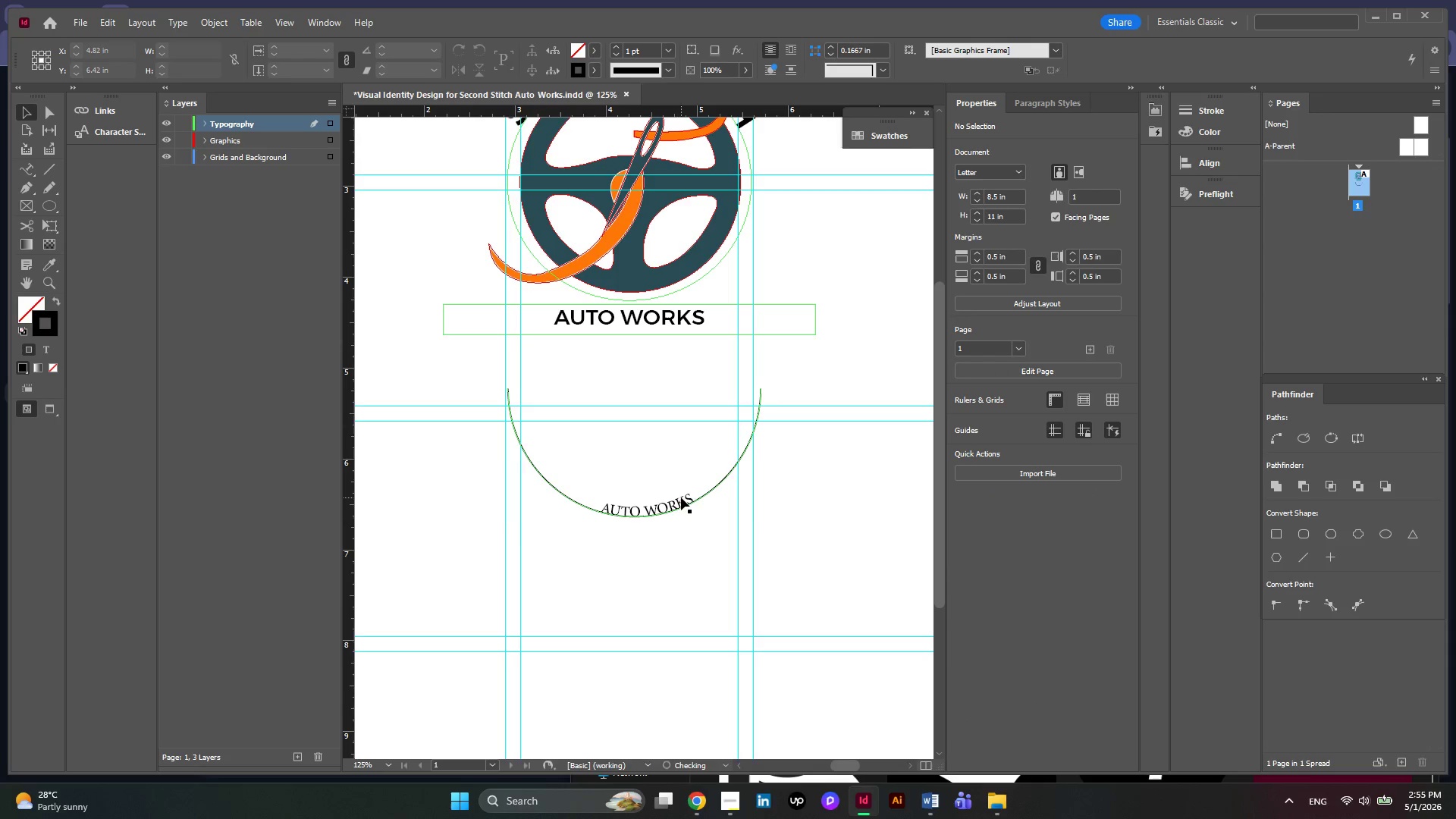 
double_click([681, 497])
 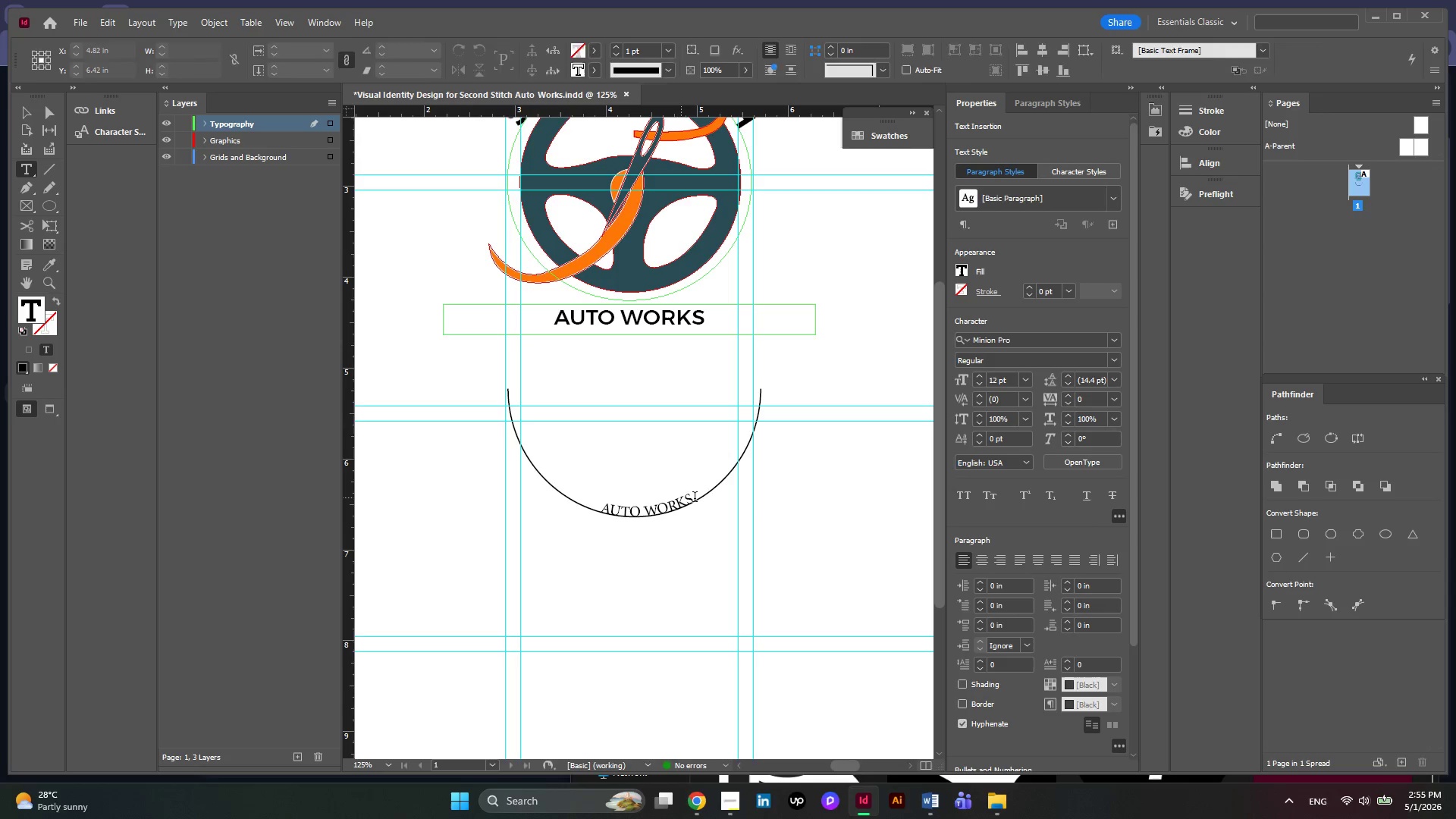 
left_click_drag(start_coordinate=[695, 498], to_coordinate=[587, 491])
 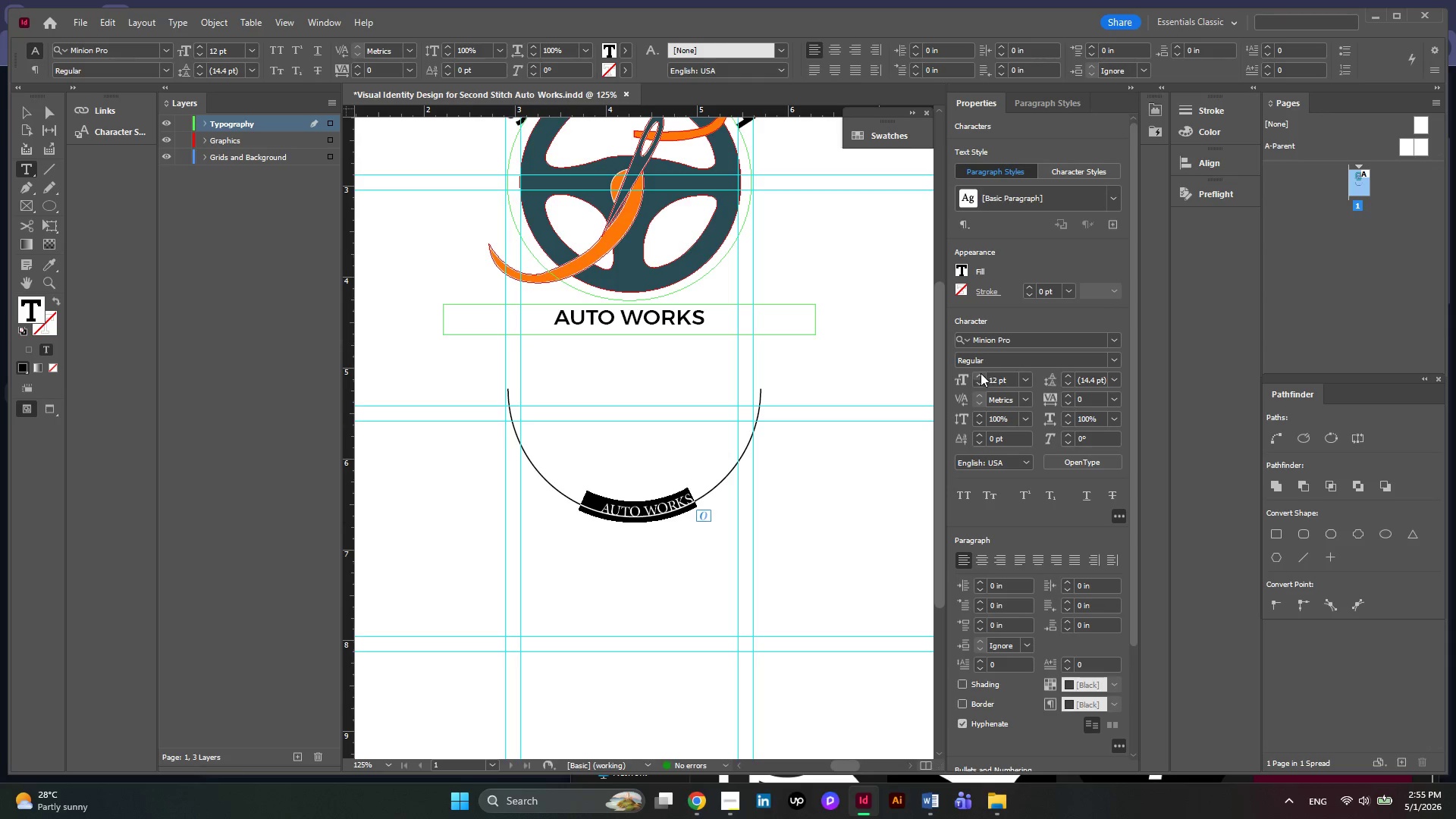 
double_click([981, 373])
 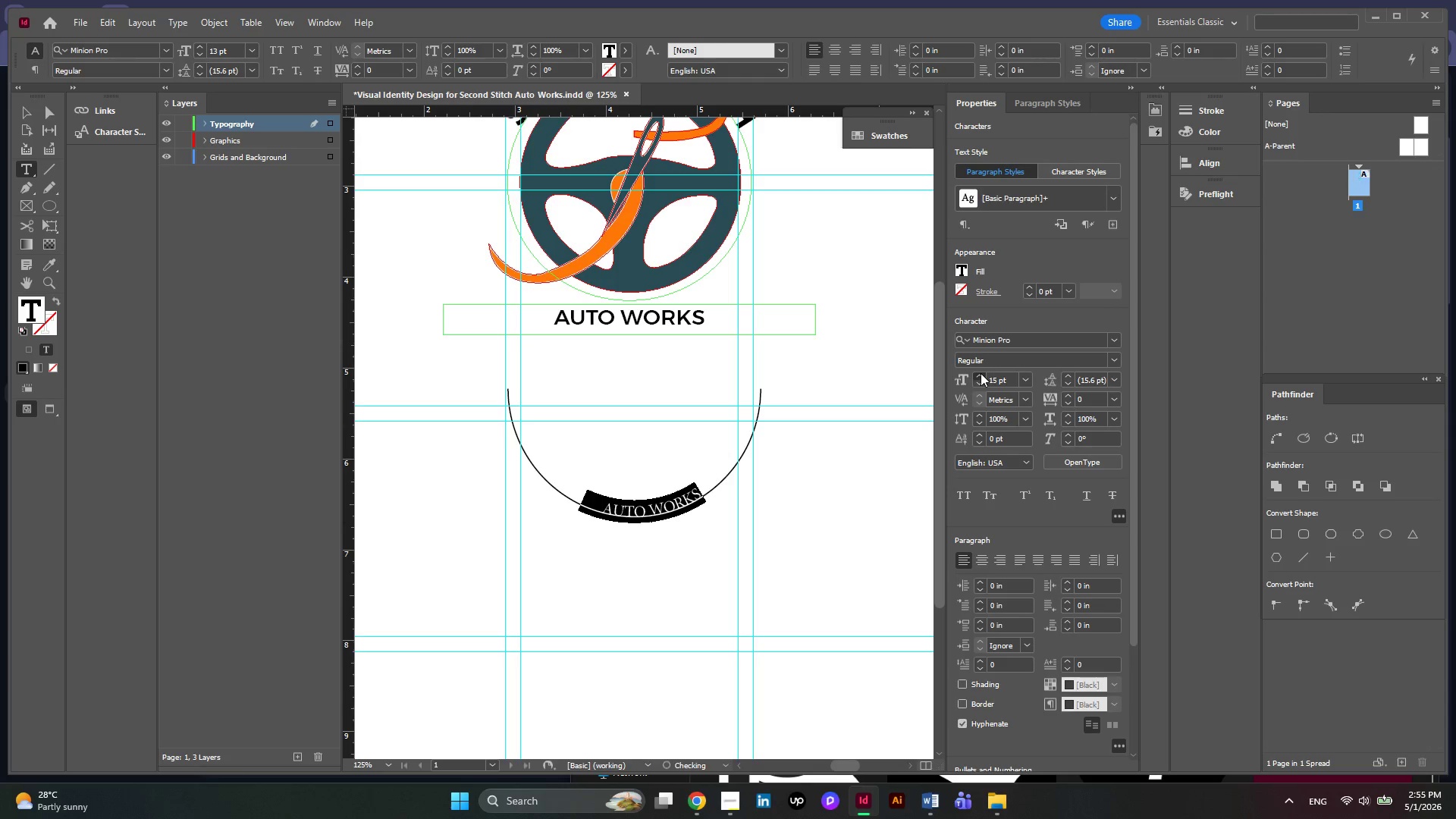 
triple_click([981, 373])
 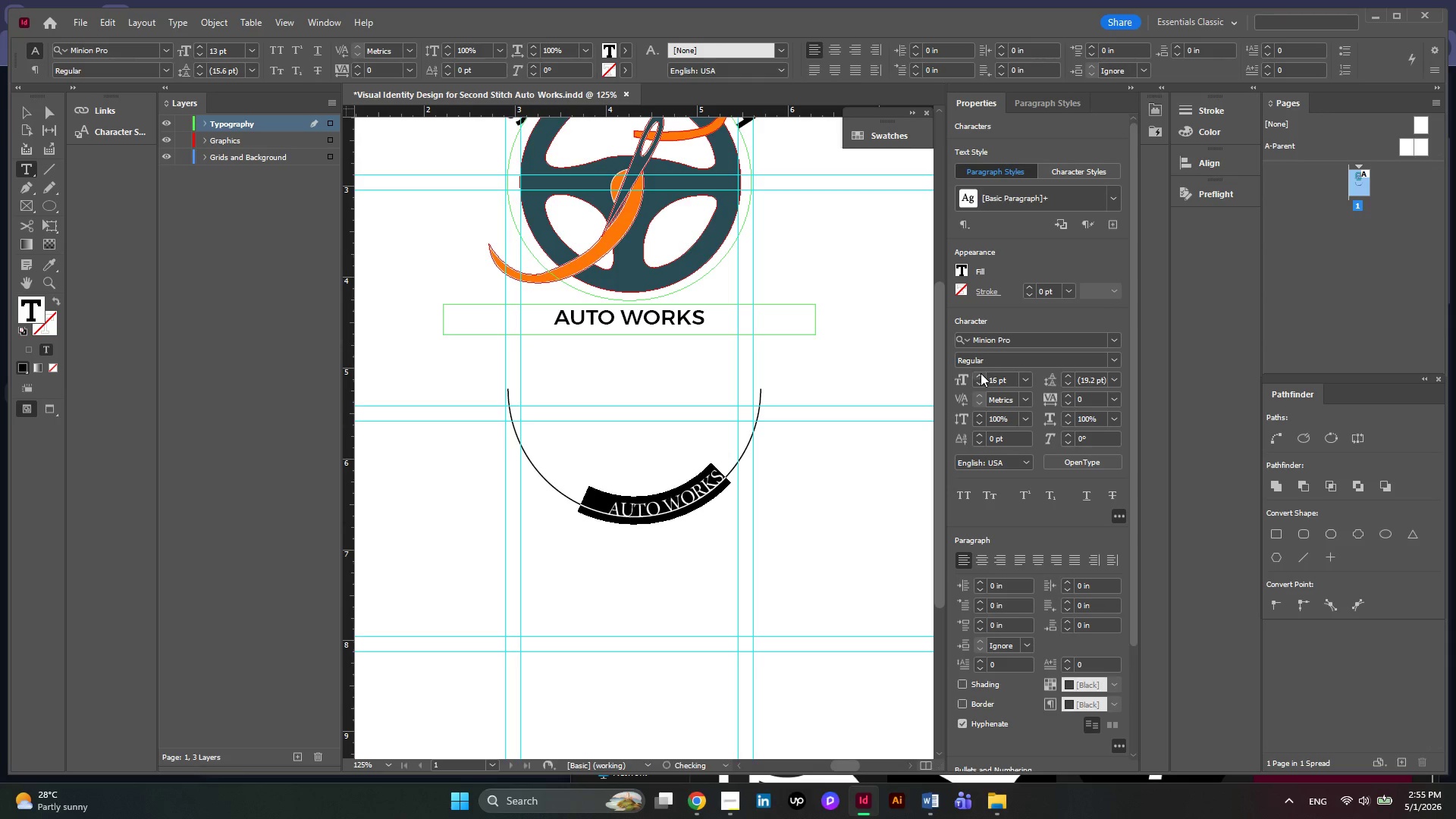 
triple_click([981, 373])
 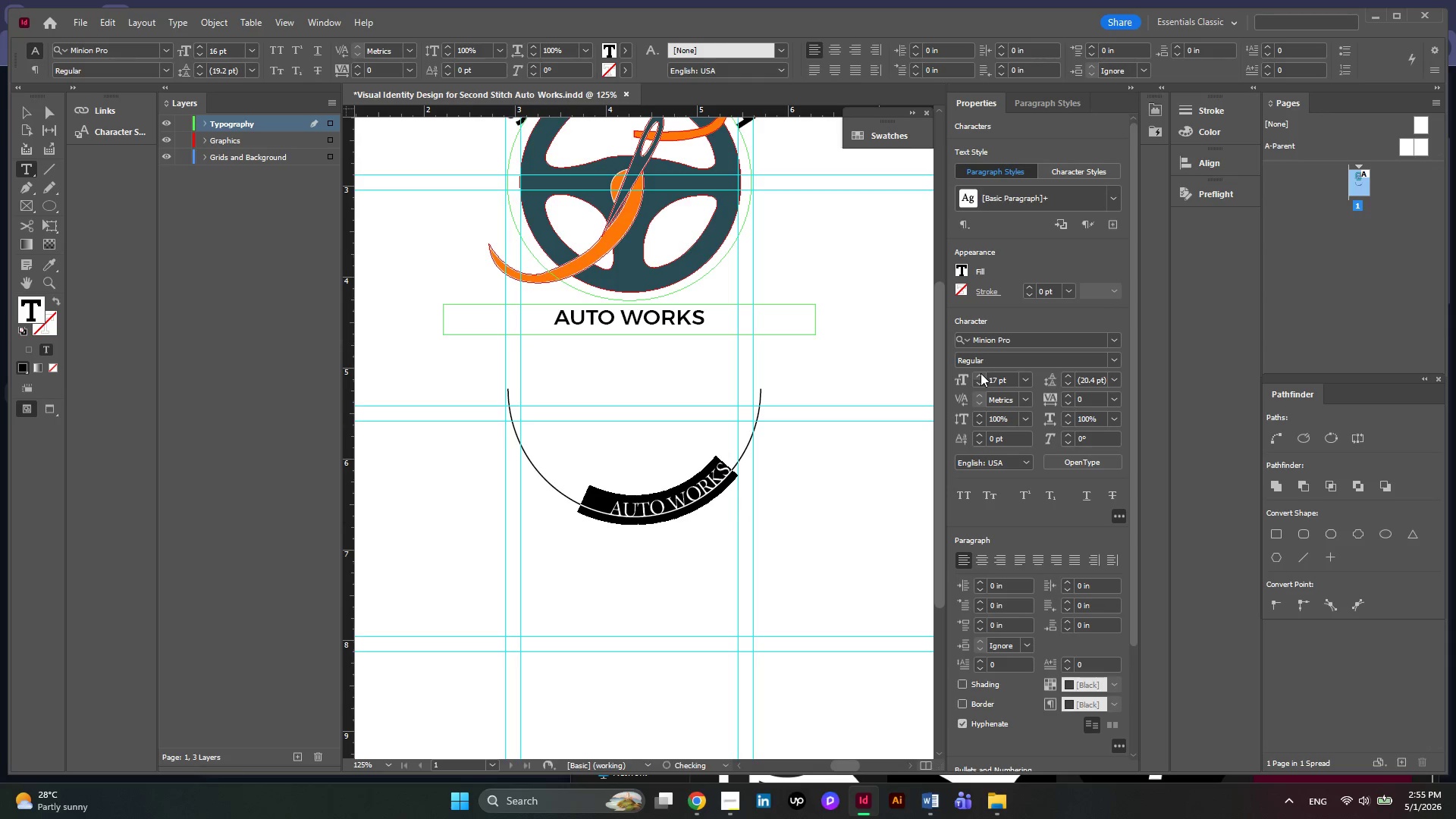 
triple_click([981, 373])
 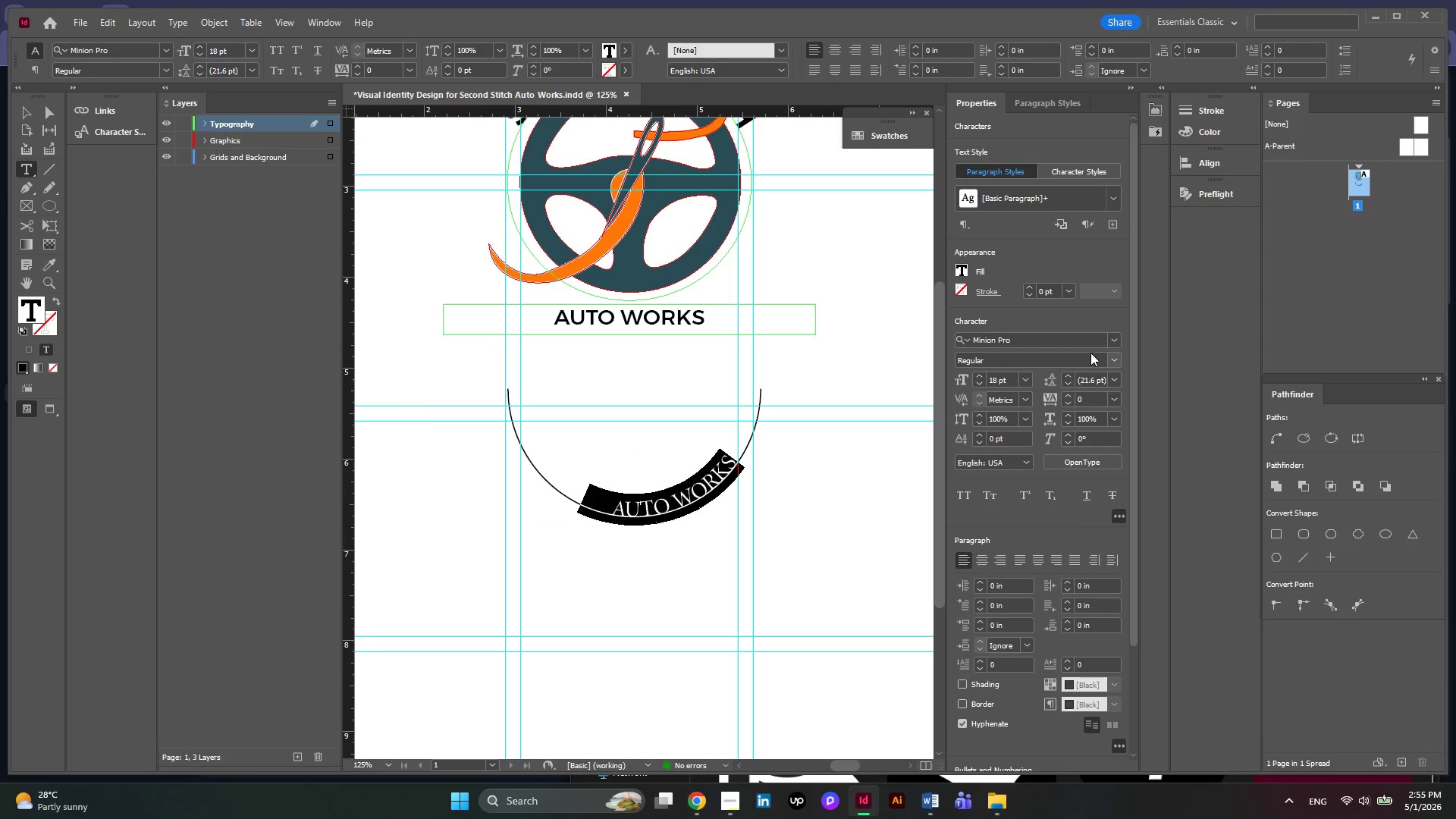 
left_click([1108, 344])
 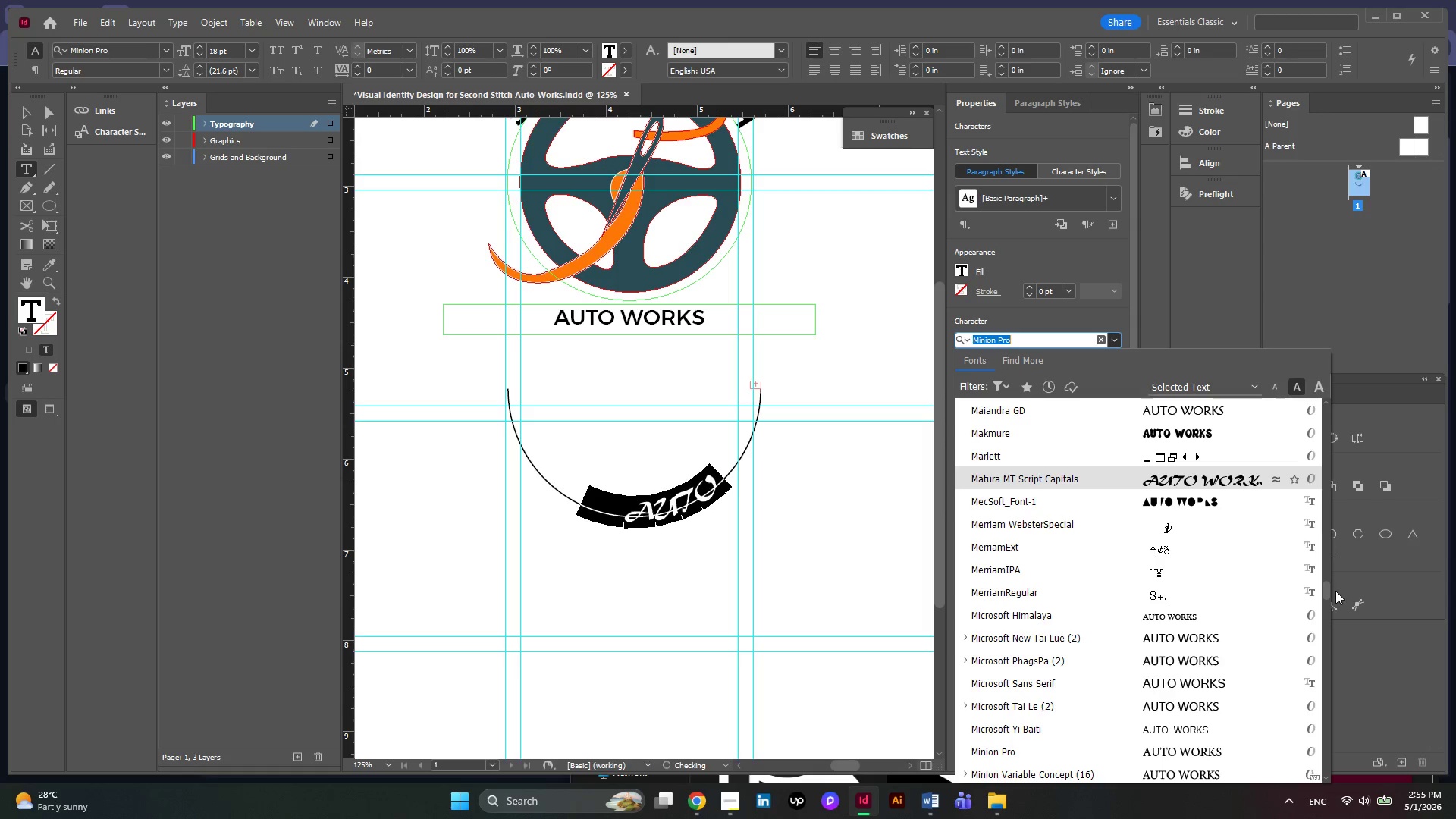 
left_click_drag(start_coordinate=[1330, 592], to_coordinate=[1330, 388])
 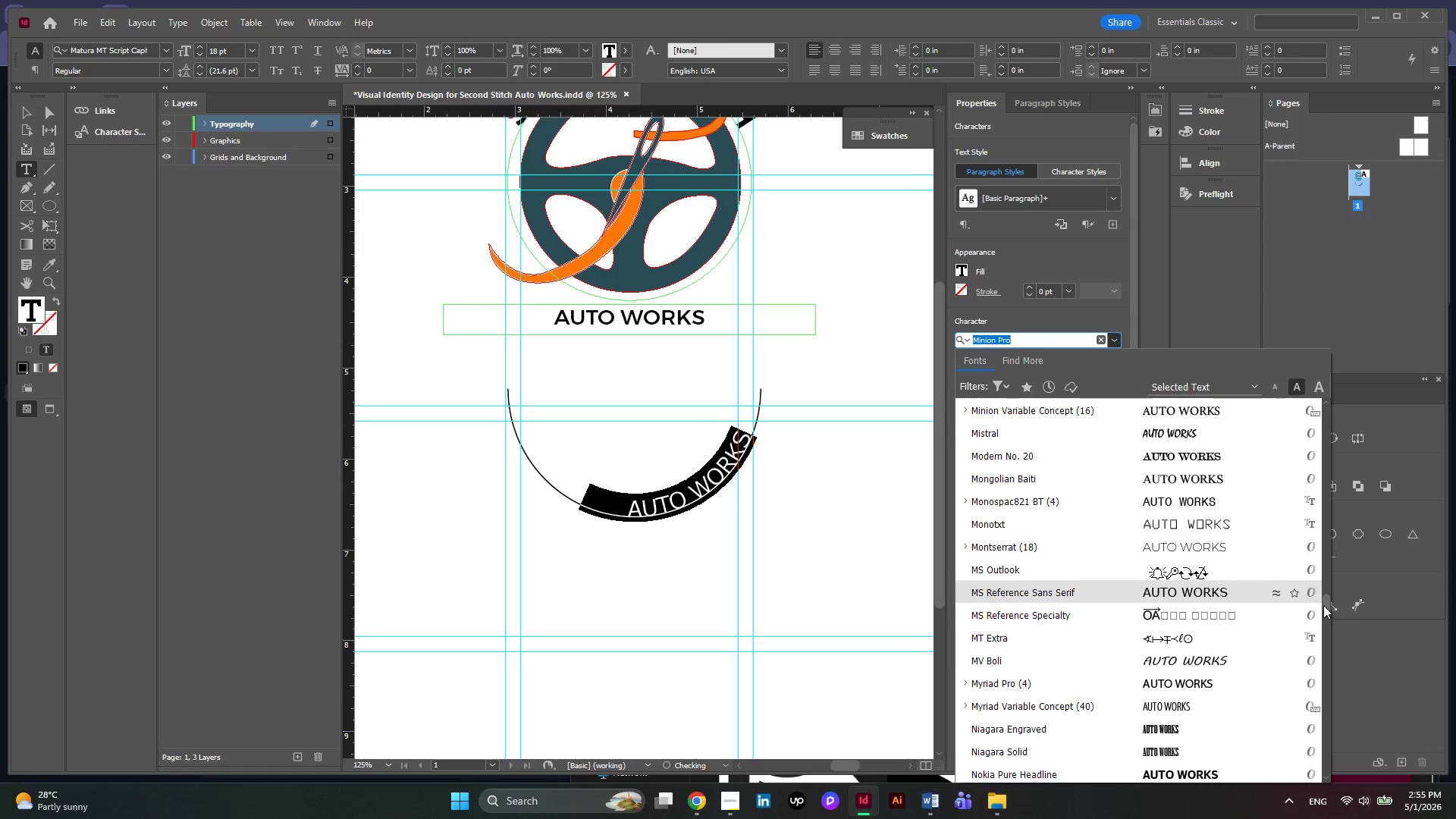 
left_click_drag(start_coordinate=[1326, 605], to_coordinate=[1332, 362])
 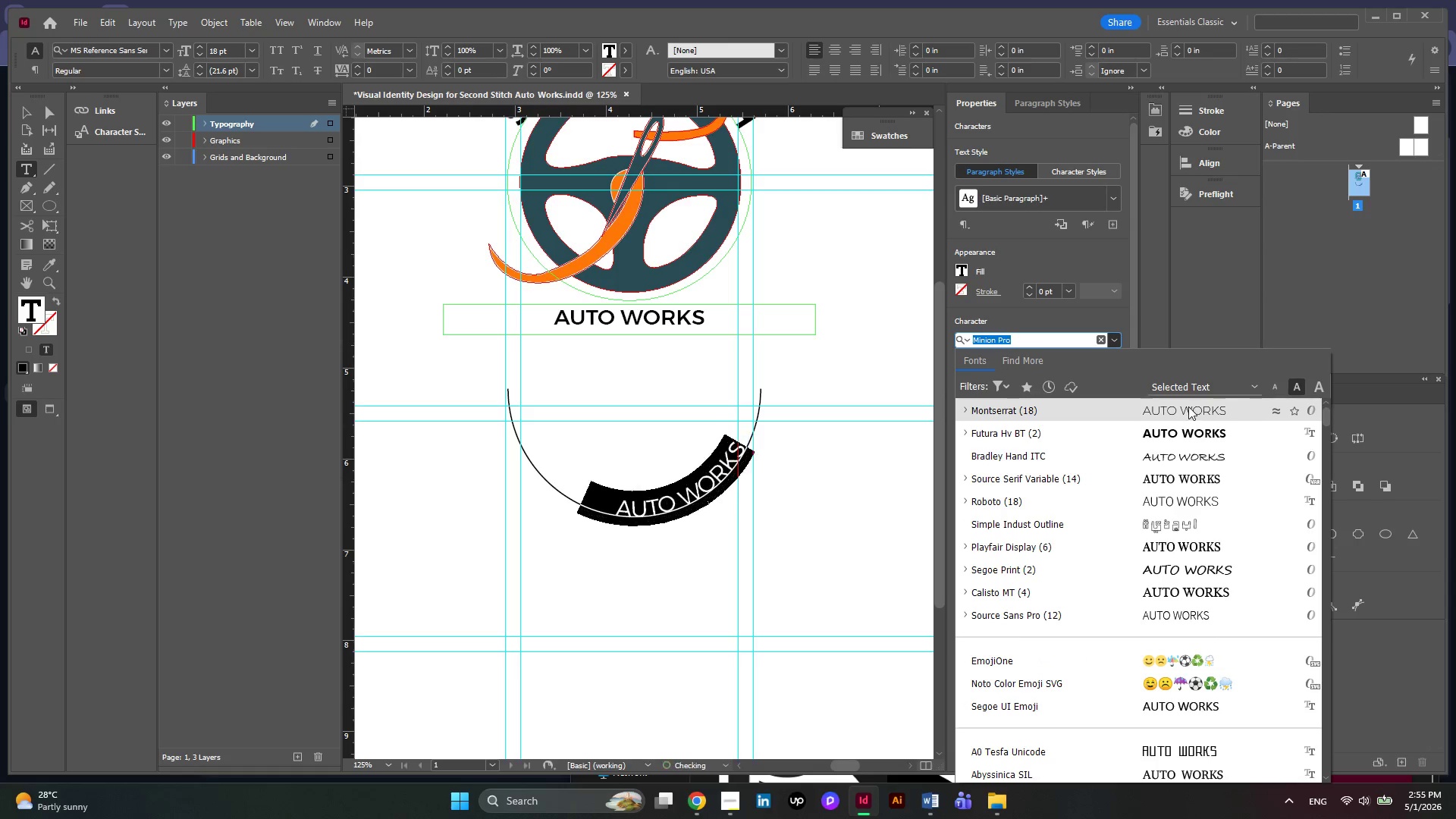 
left_click([1188, 406])
 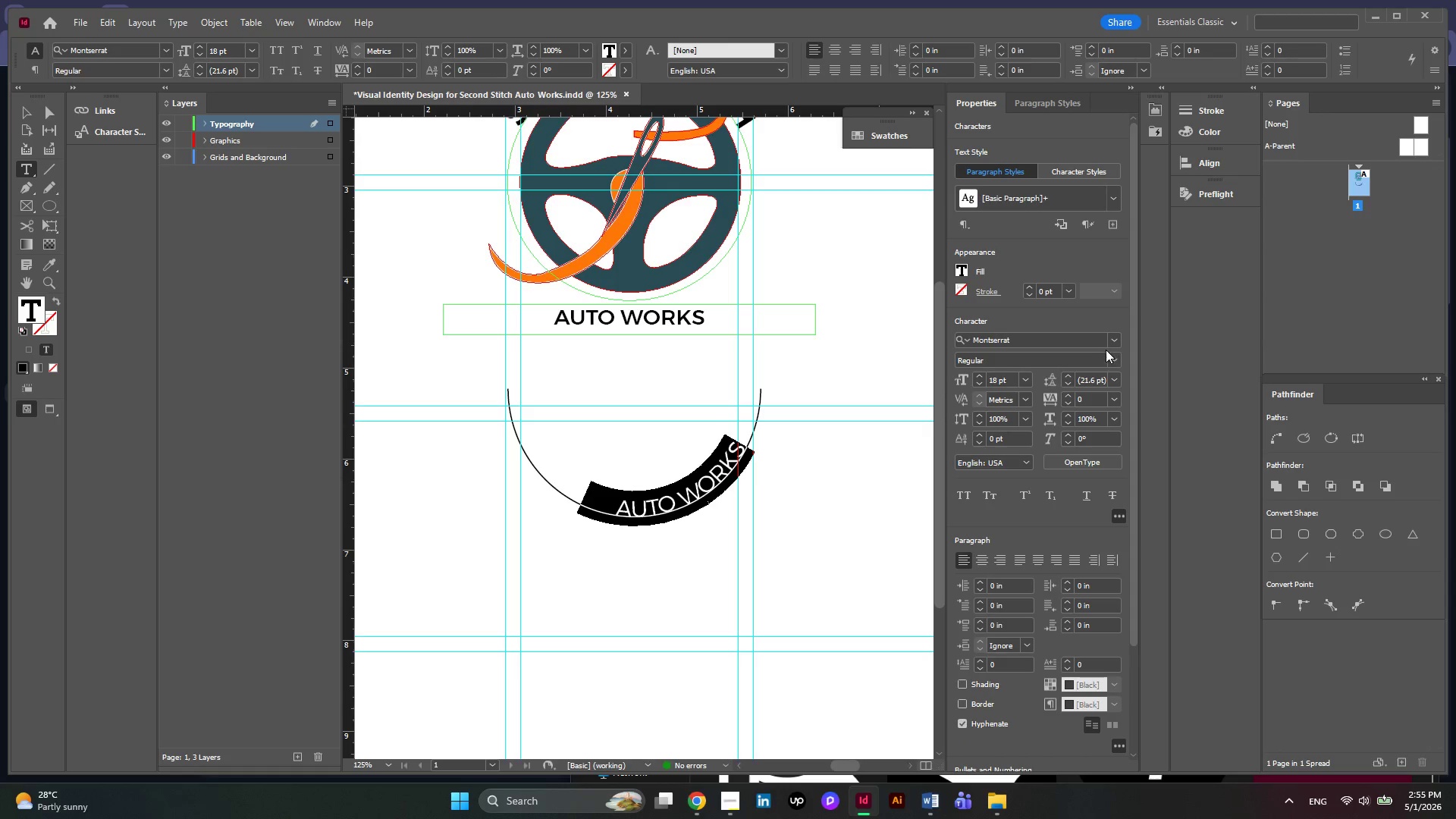 
left_click([1111, 357])
 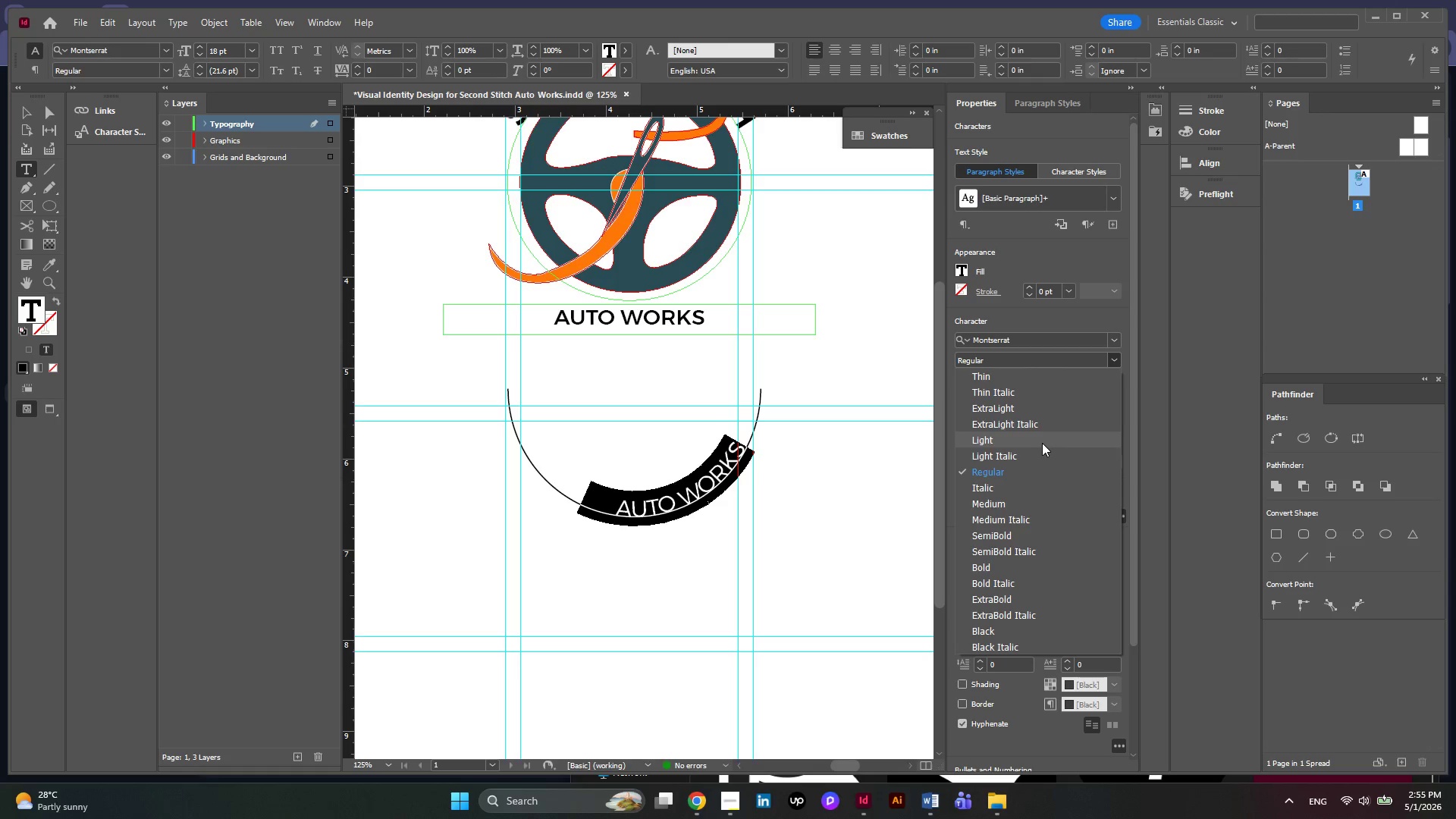 
left_click([1028, 447])
 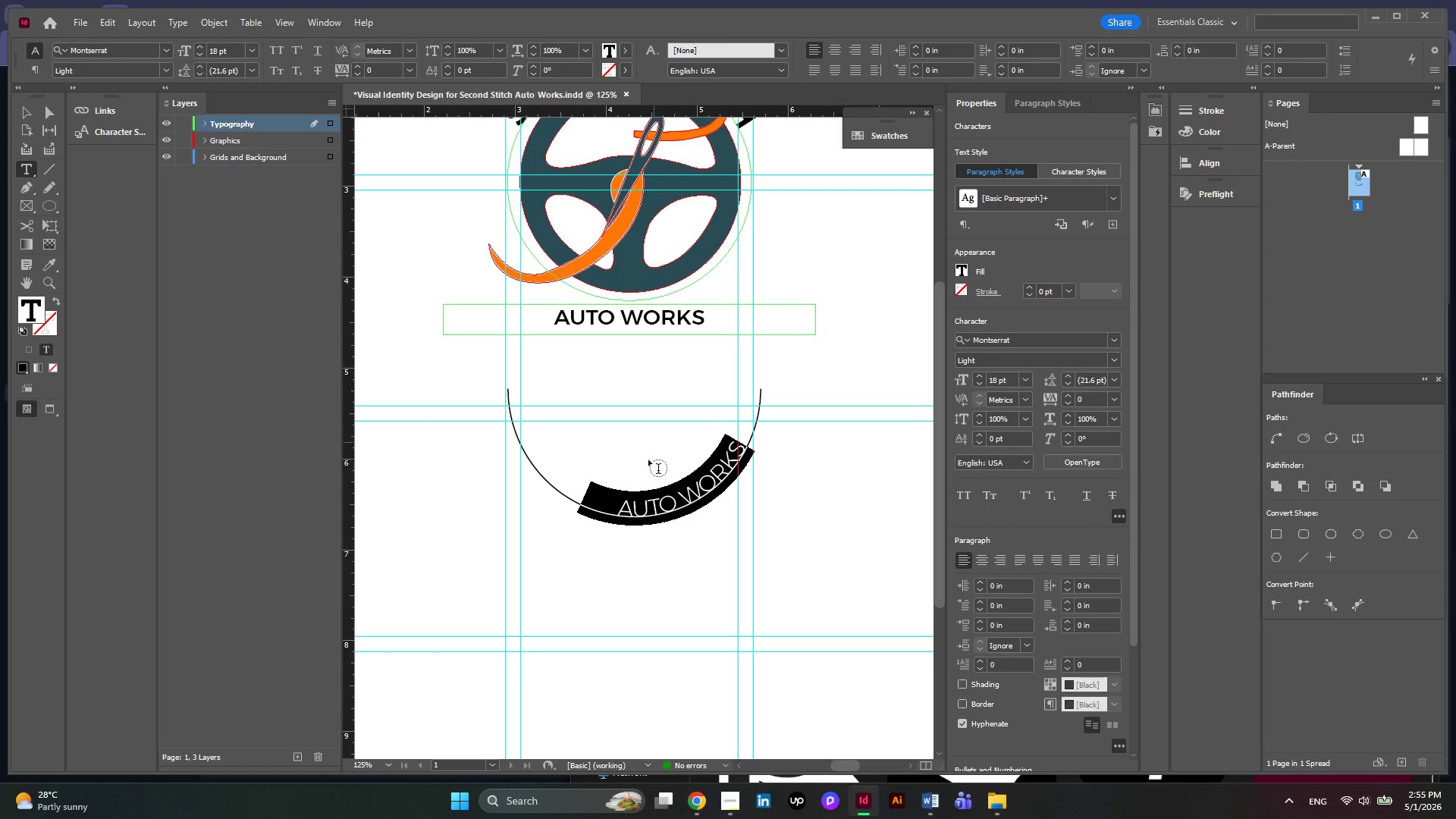 
left_click([613, 499])
 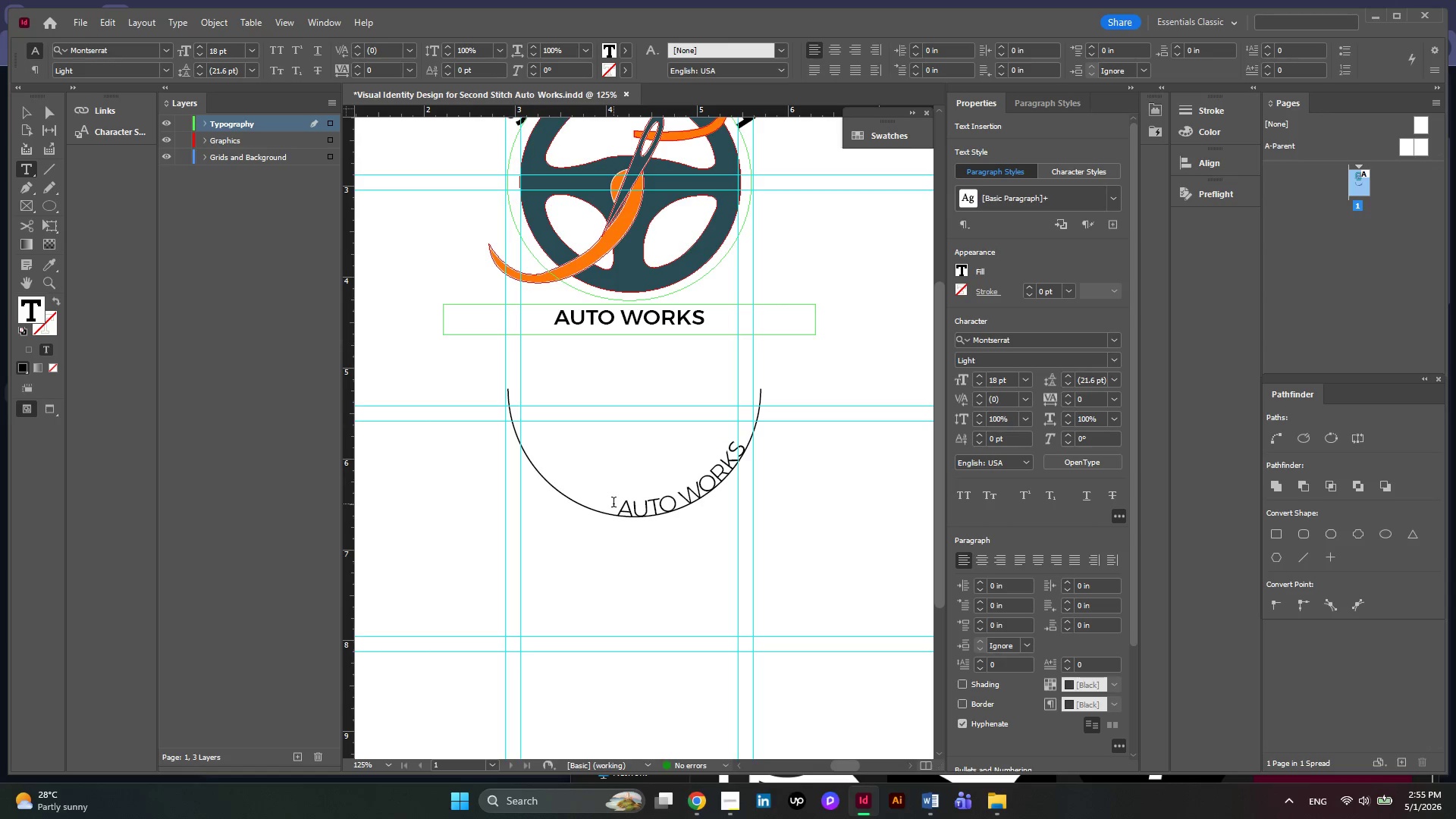 
left_click_drag(start_coordinate=[613, 504], to_coordinate=[579, 493])
 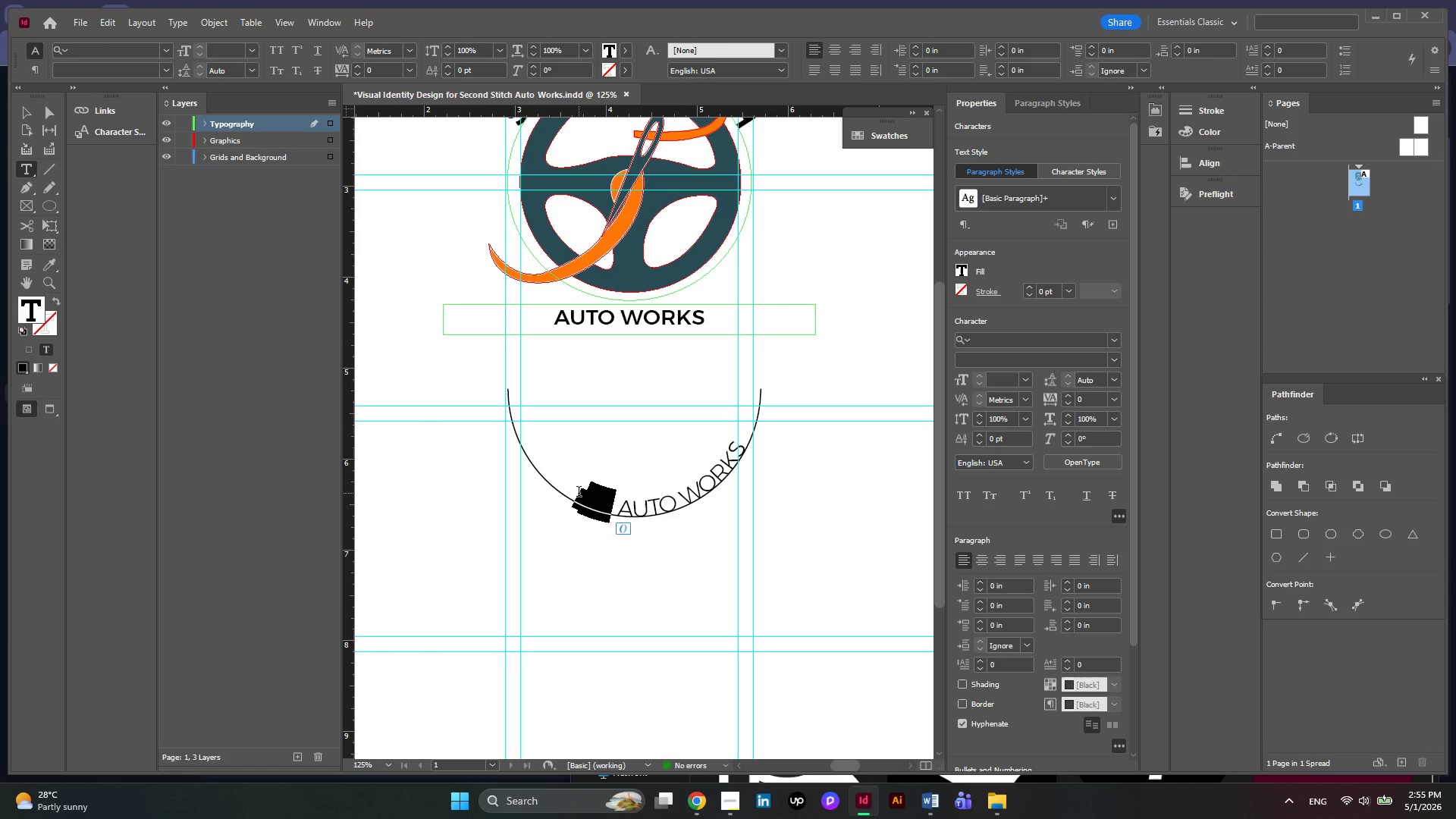 
key(Backspace)
 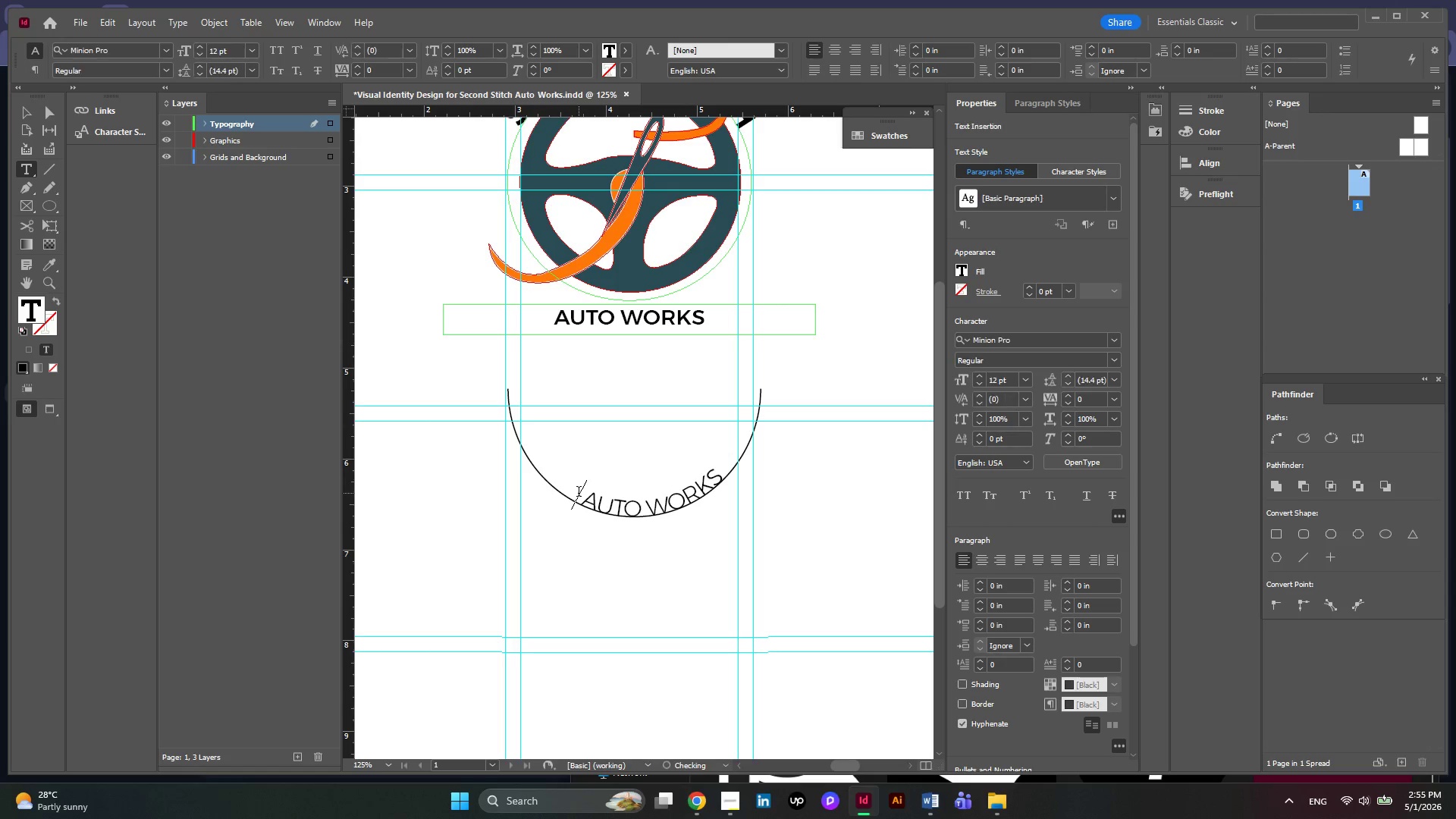 
key(Backspace)
 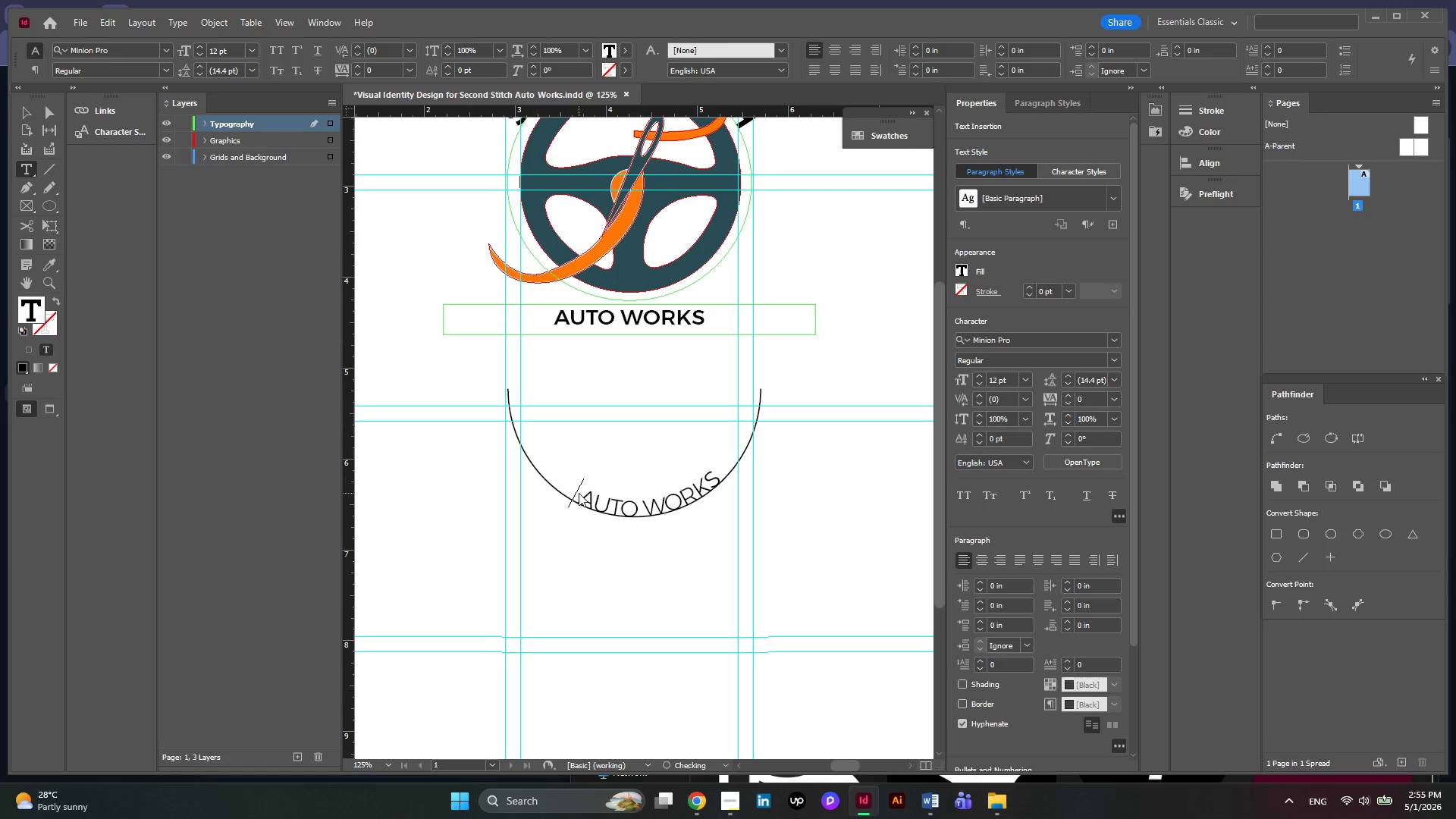 
key(Backspace)
 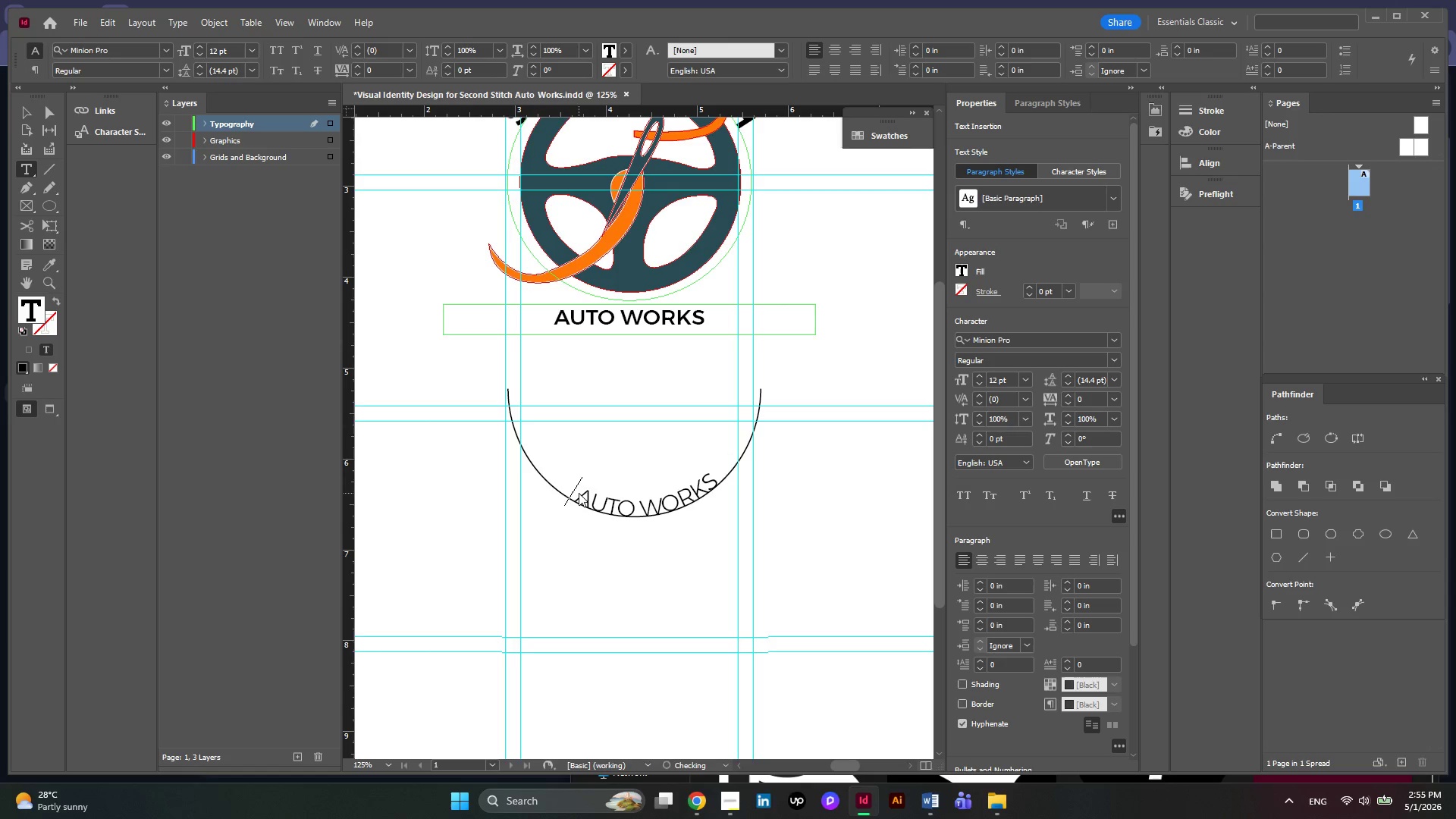 
key(Backspace)
 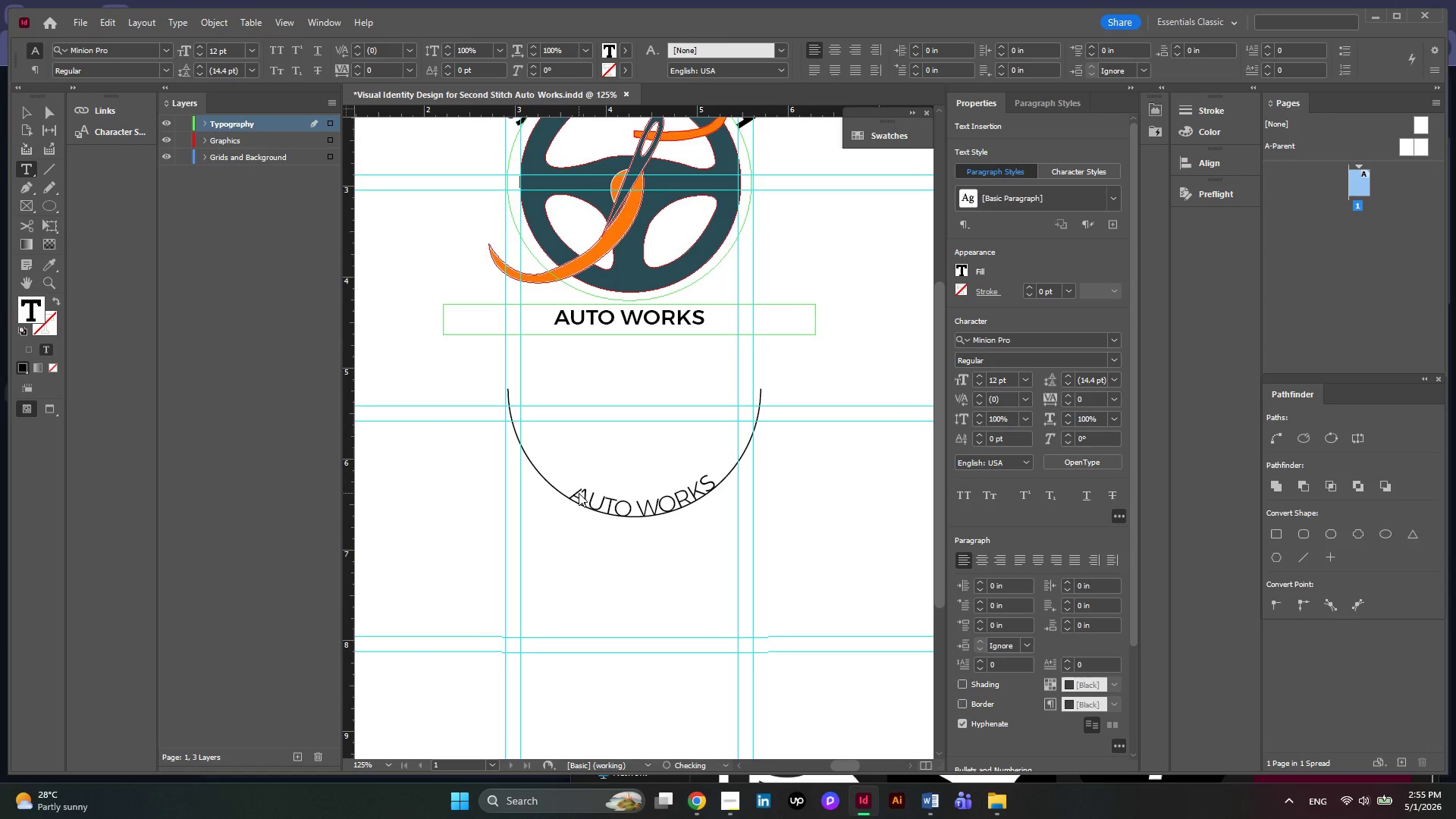 
key(Backspace)
 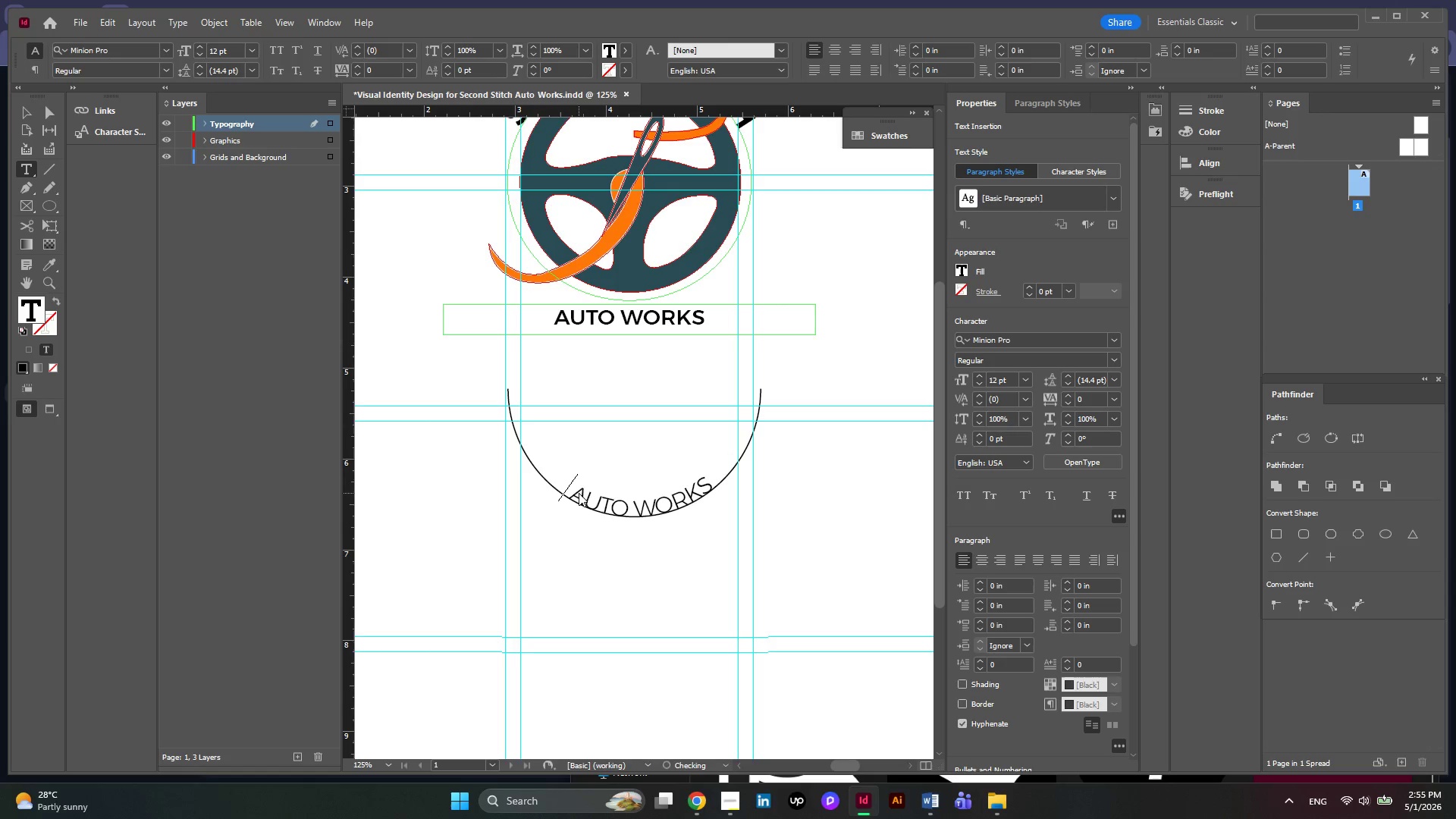 
key(Backspace)
 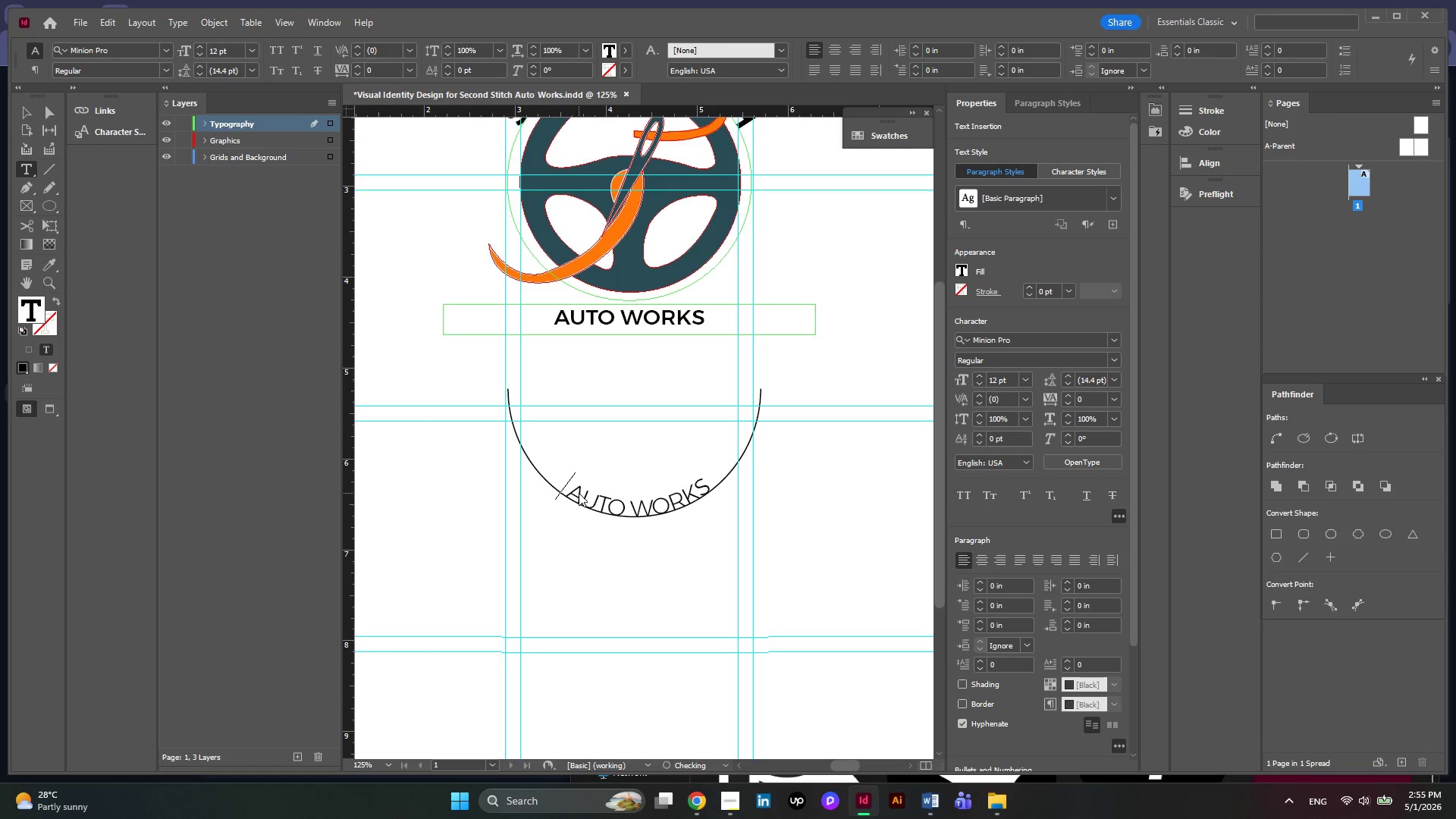 
key(Backspace)
 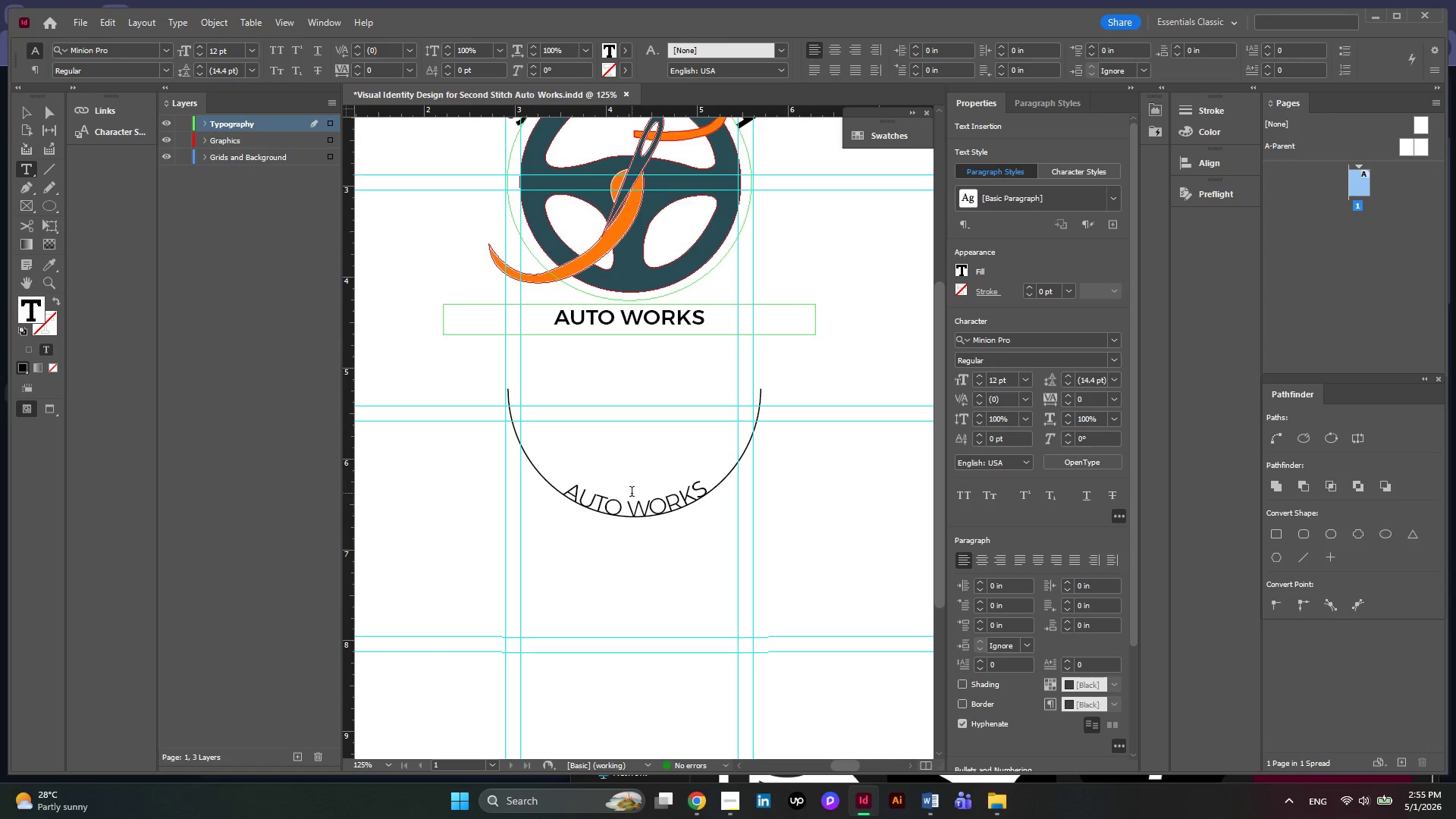 
left_click_drag(start_coordinate=[705, 486], to_coordinate=[553, 491])
 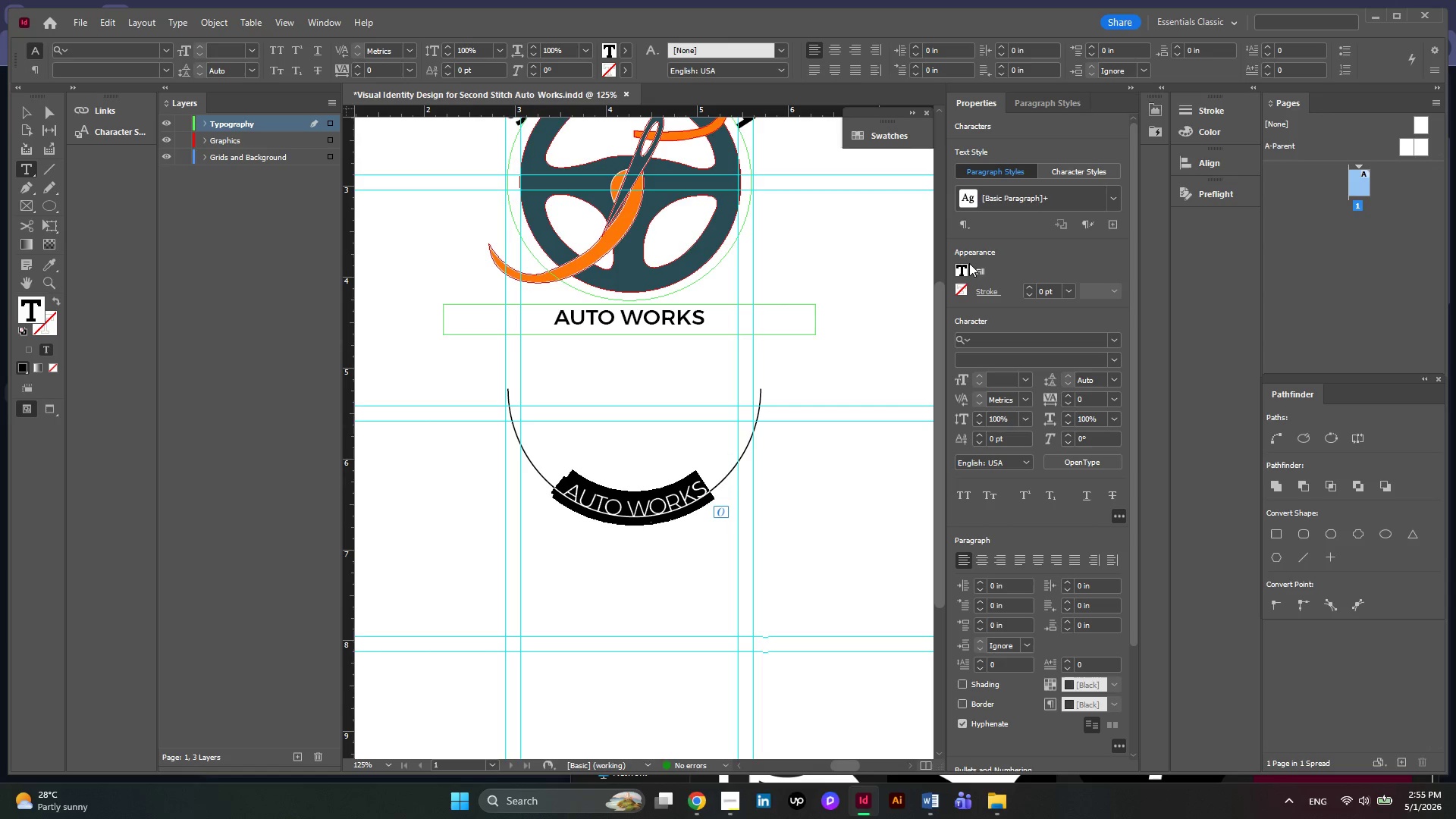 
left_click([963, 272])
 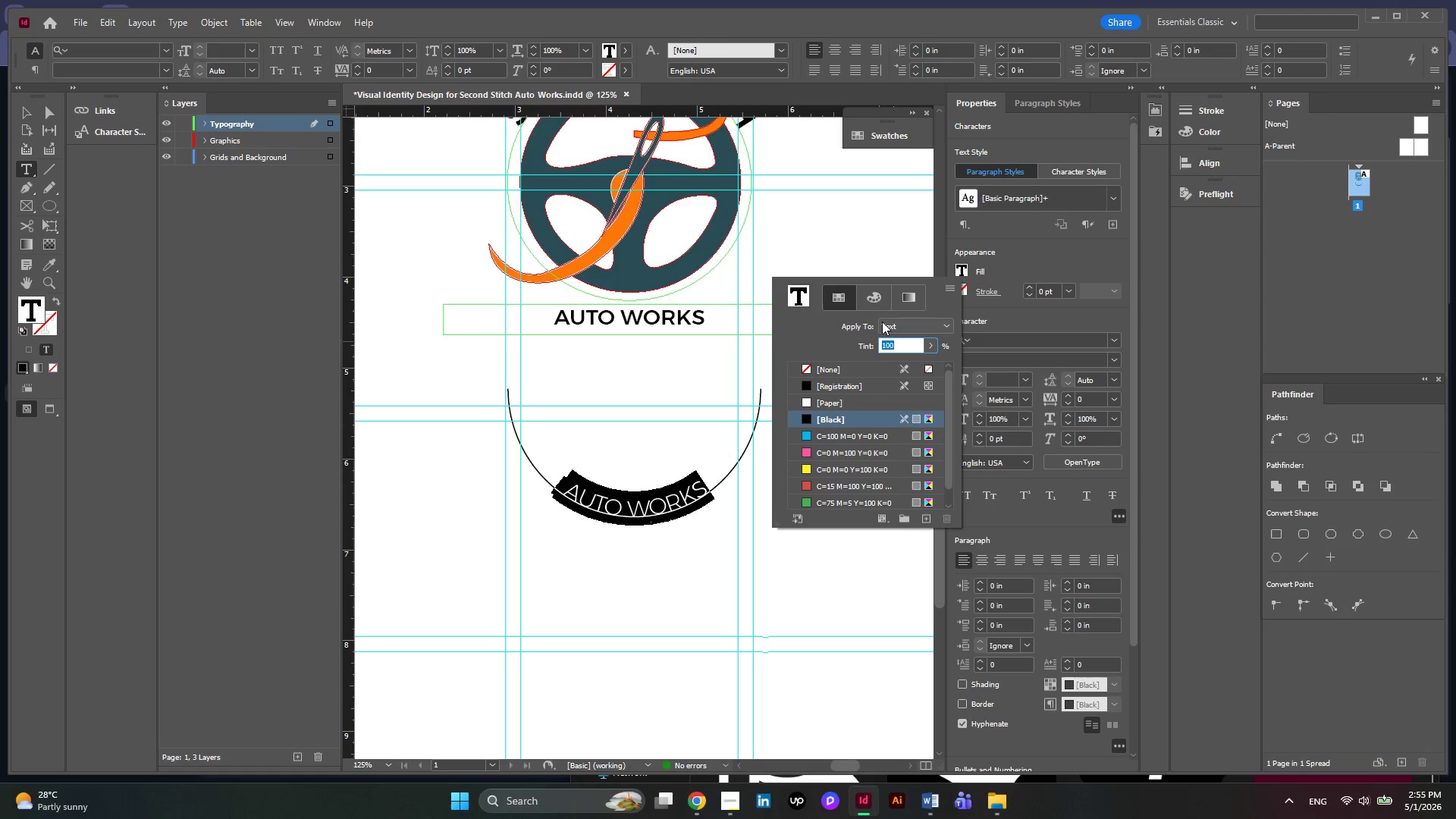 
left_click([874, 292])
 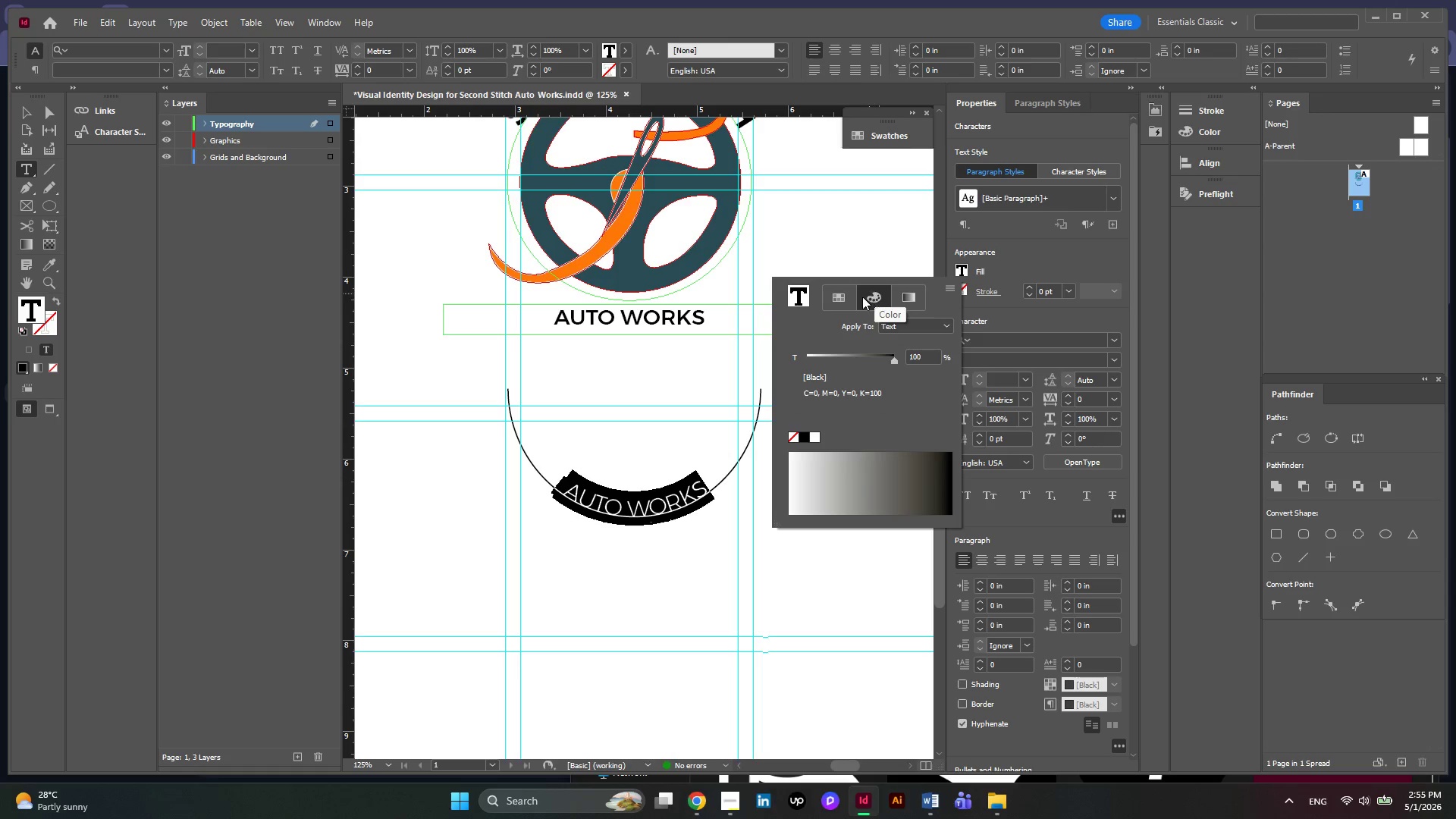 
left_click([843, 300])
 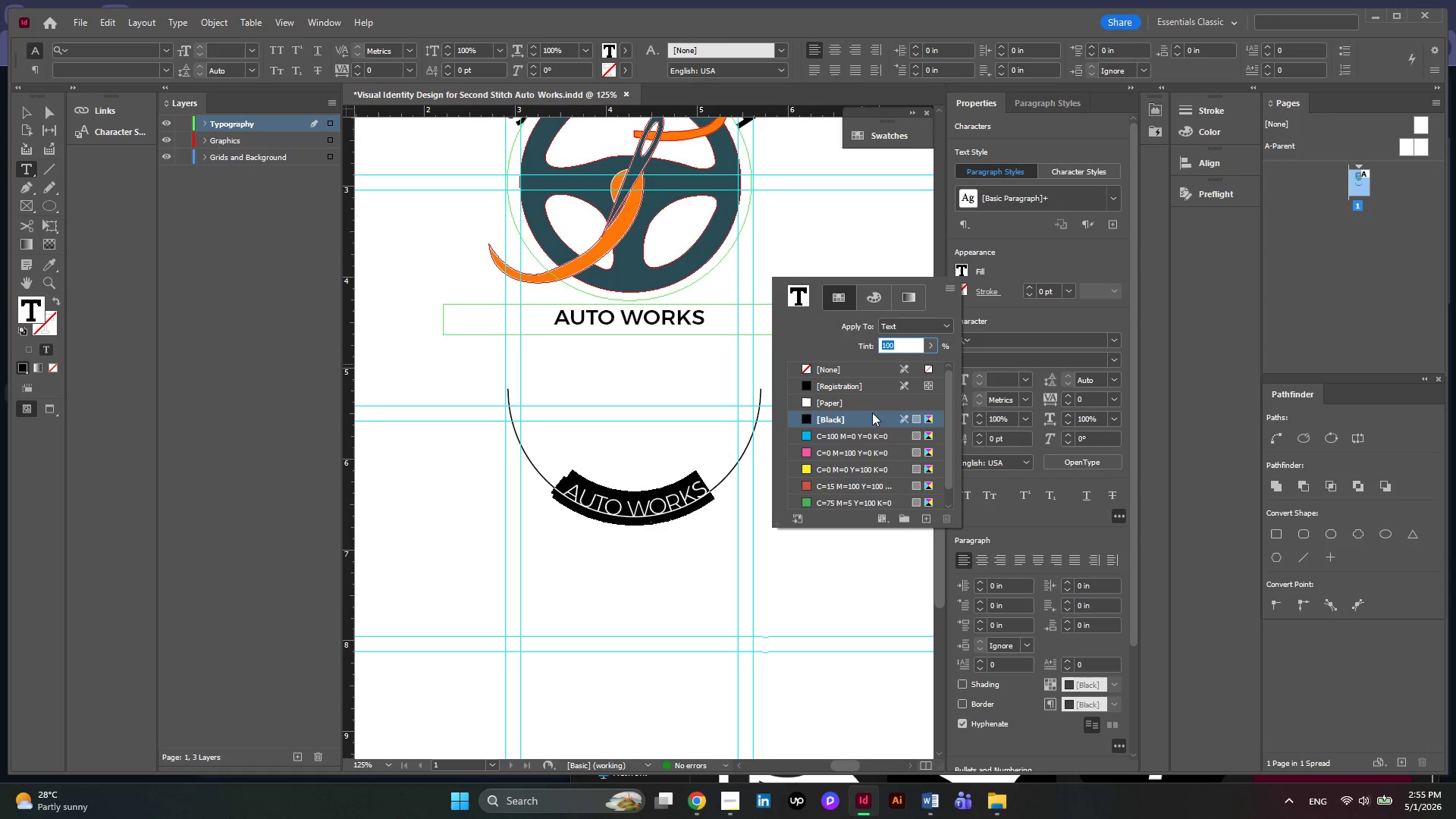 
scroll: coordinate [873, 419], scroll_direction: down, amount: 6.0
 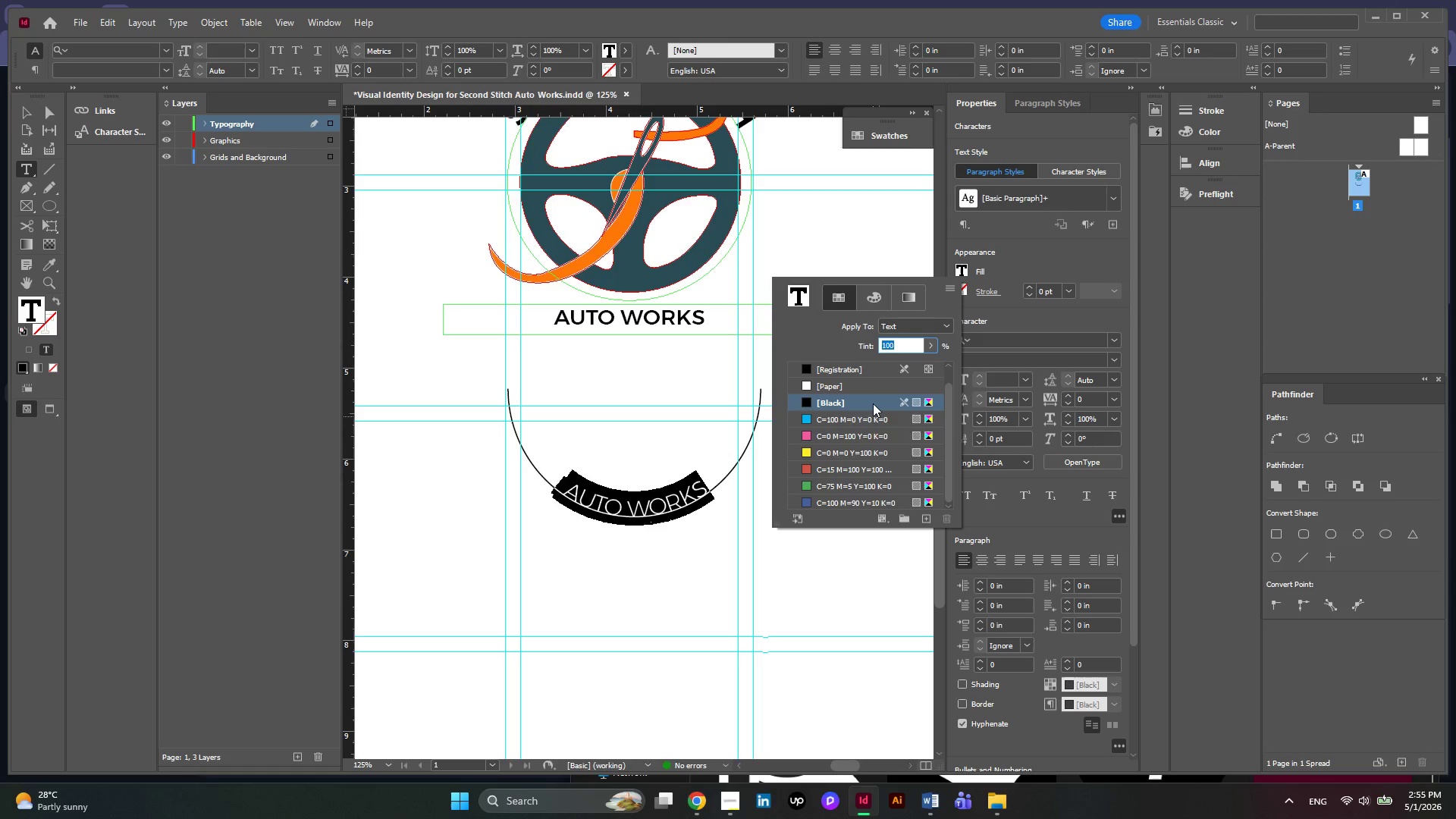 
scroll: coordinate [873, 400], scroll_direction: up, amount: 3.0
 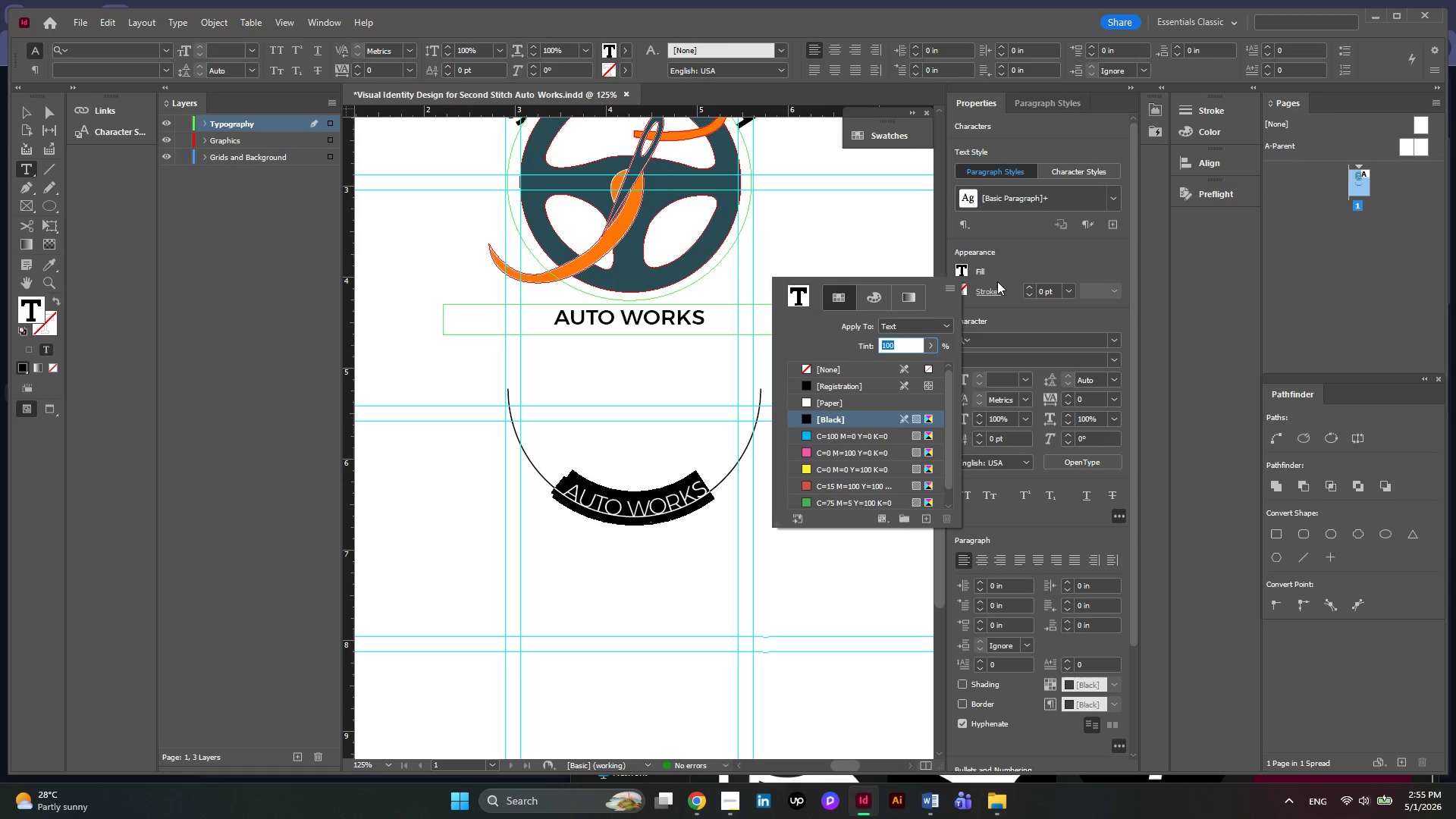 
left_click([997, 281])
 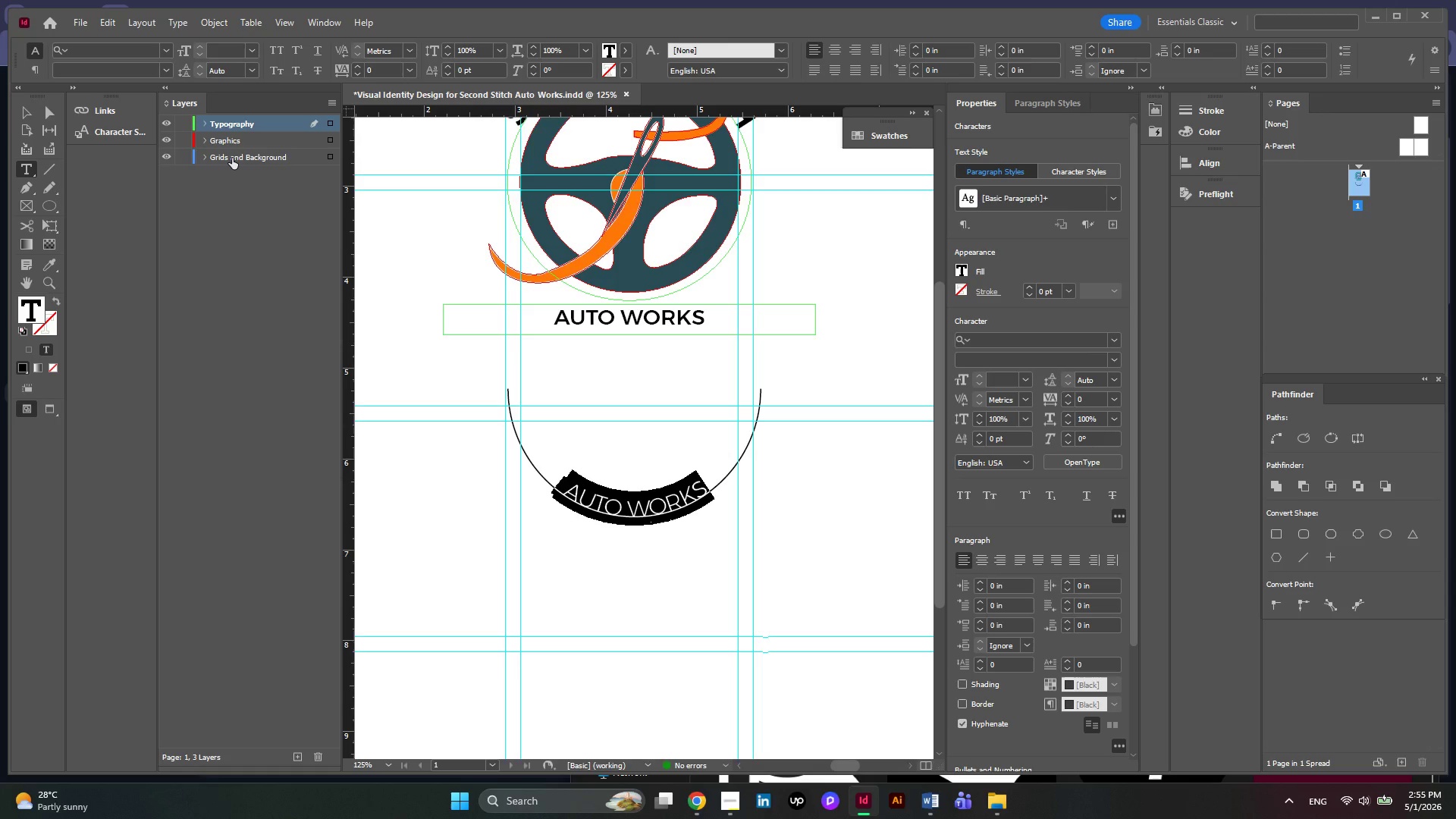 
wait(9.39)
 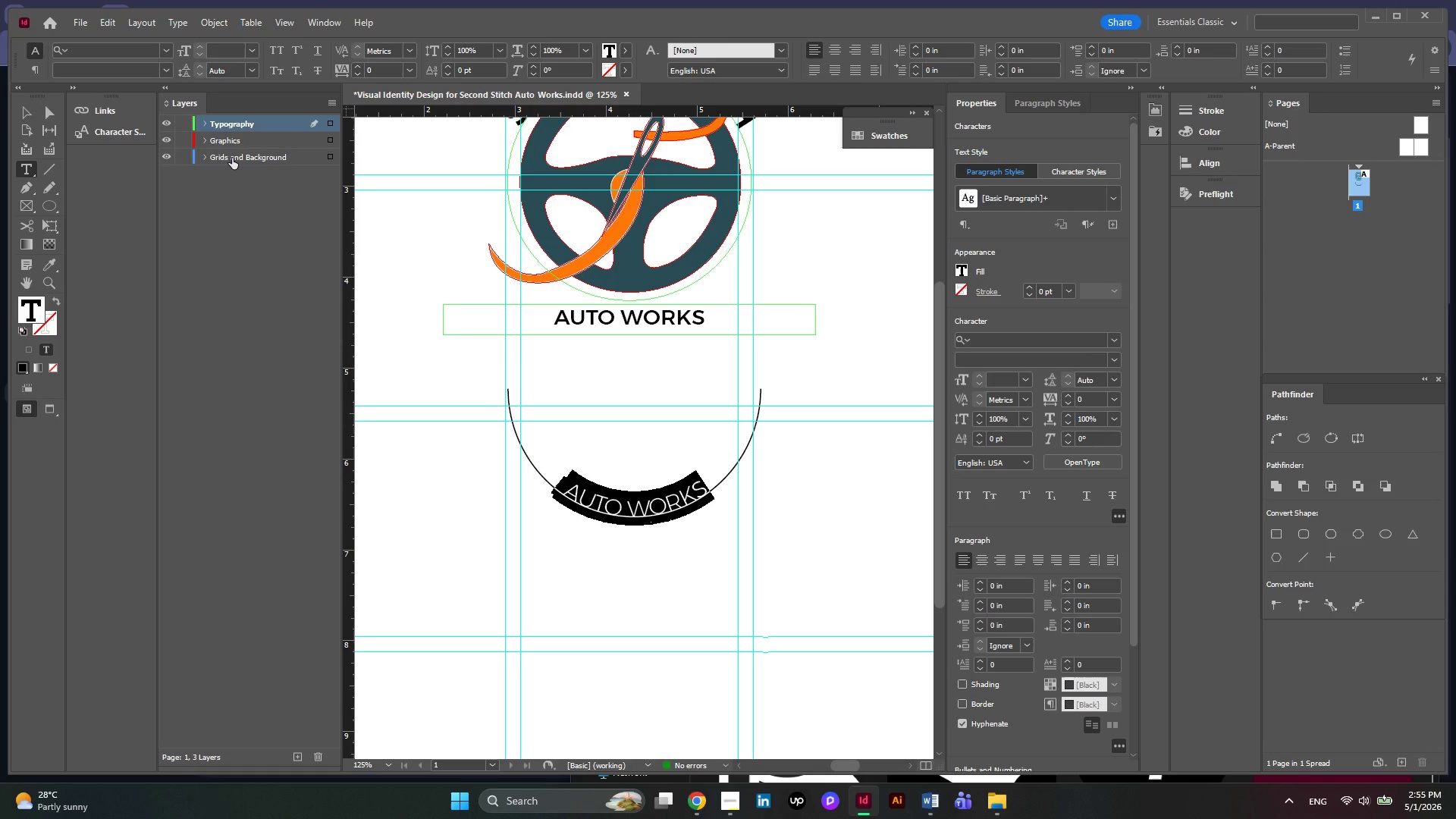 
left_click([48, 265])
 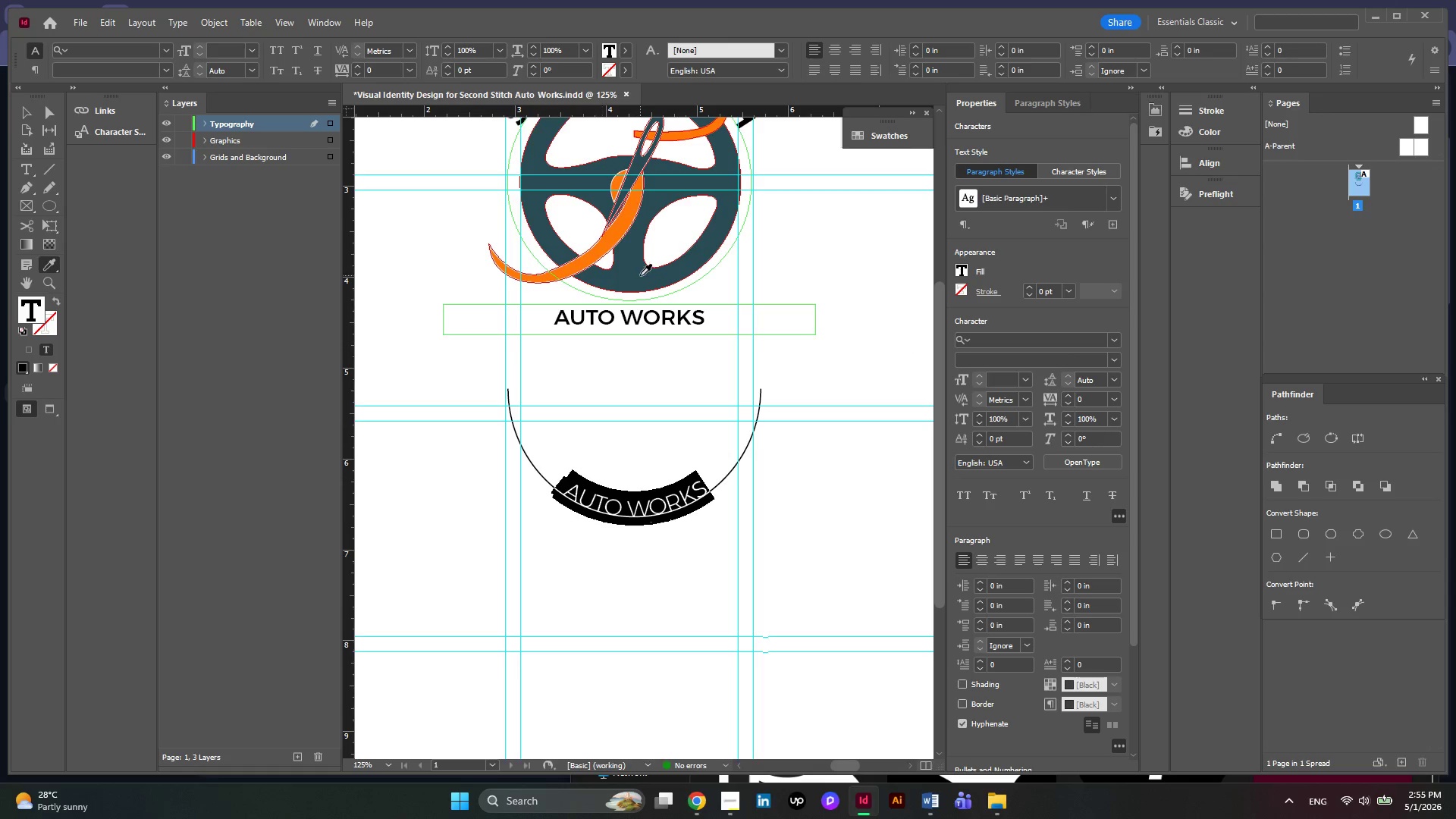 
left_click([640, 275])
 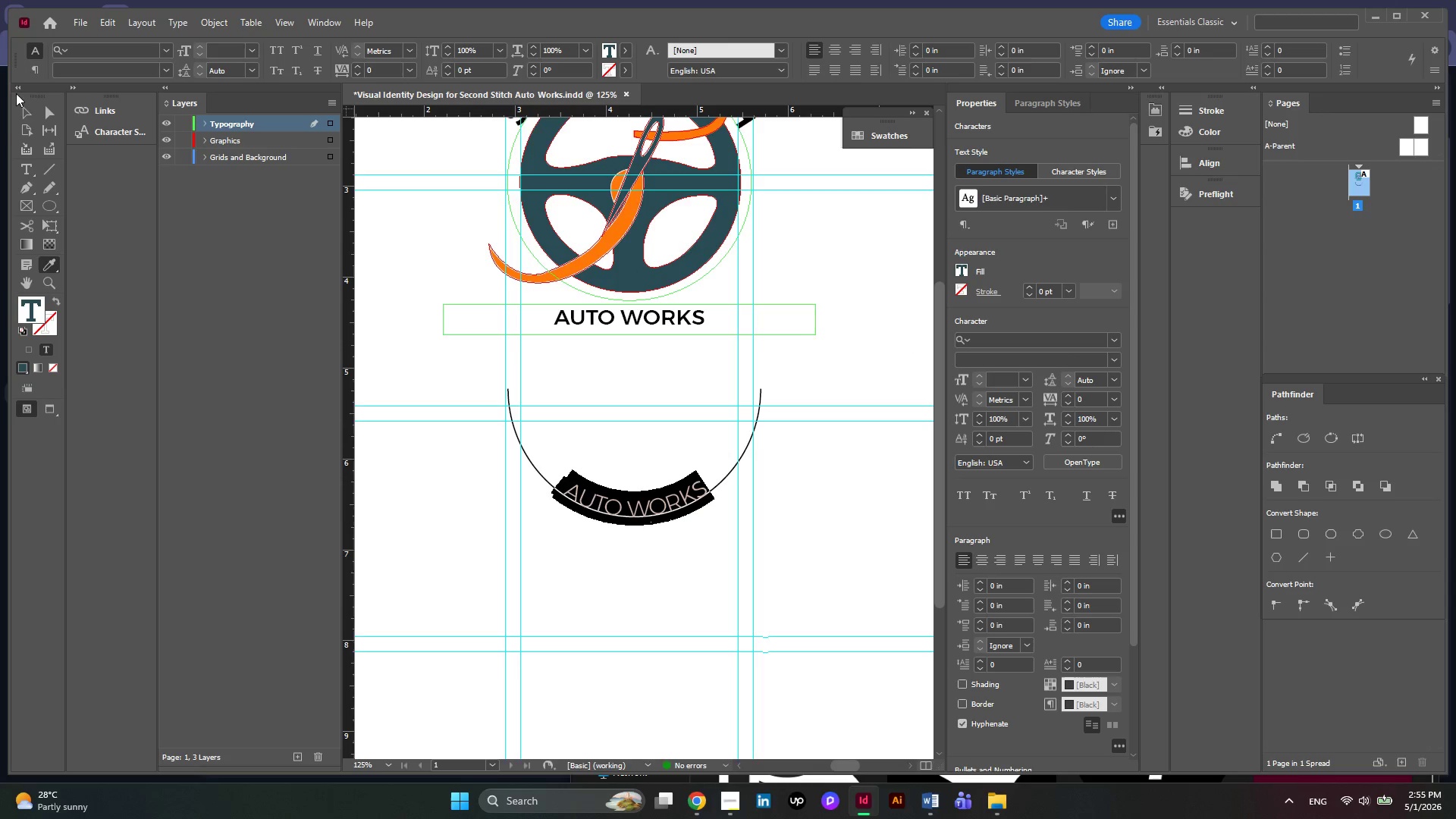 
left_click([30, 112])
 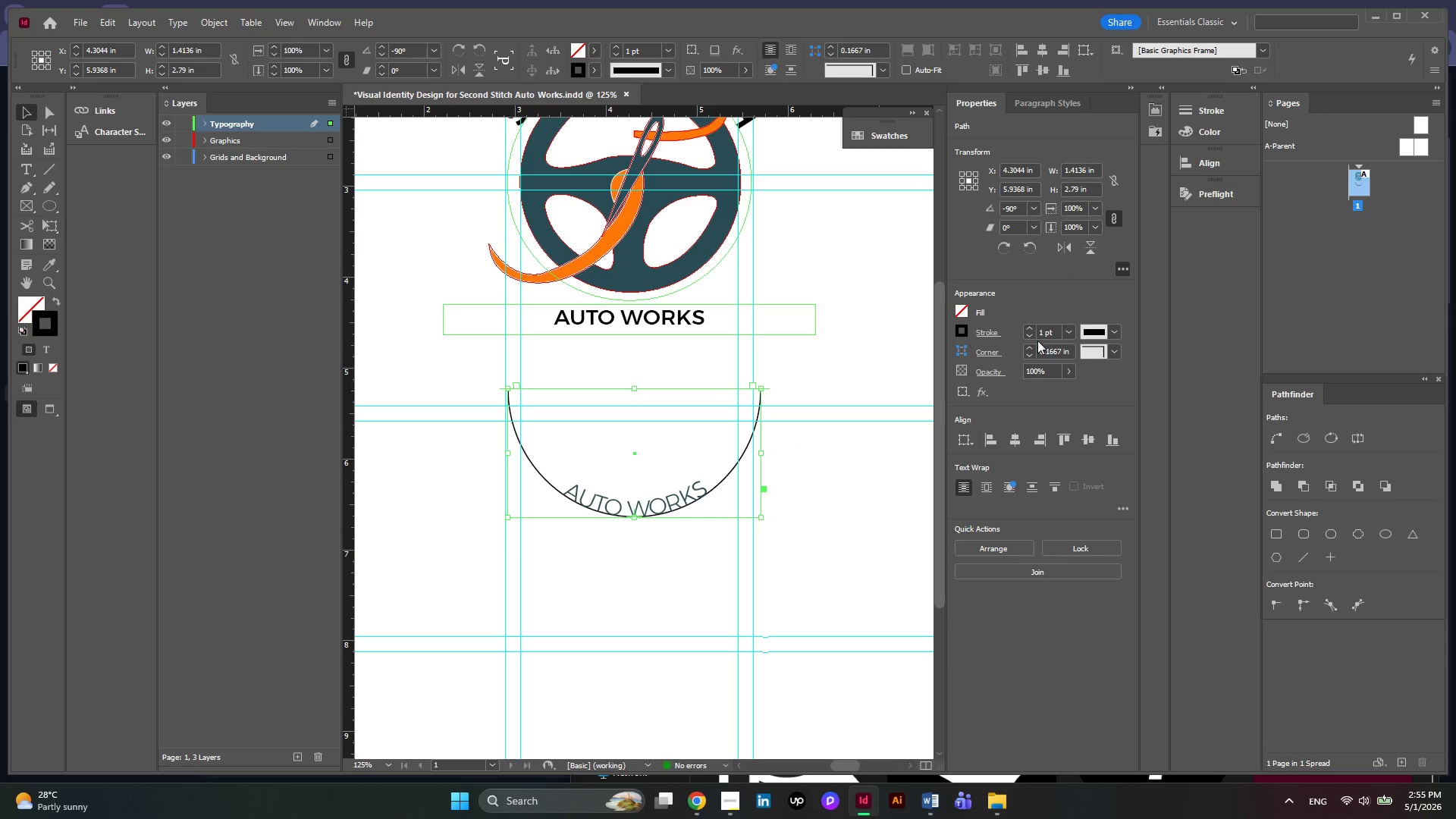 
double_click([1032, 336])
 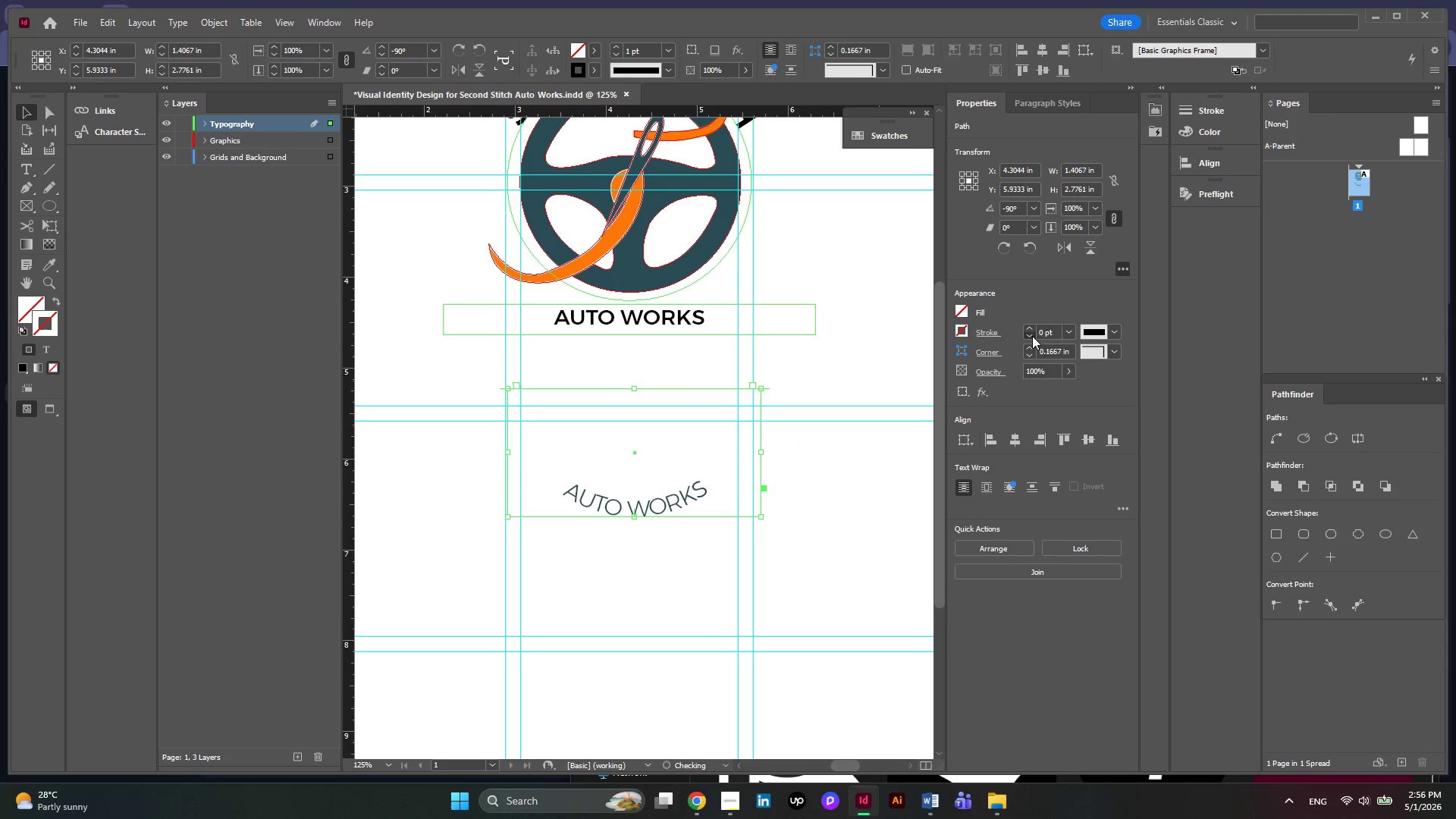 
triple_click([1032, 336])
 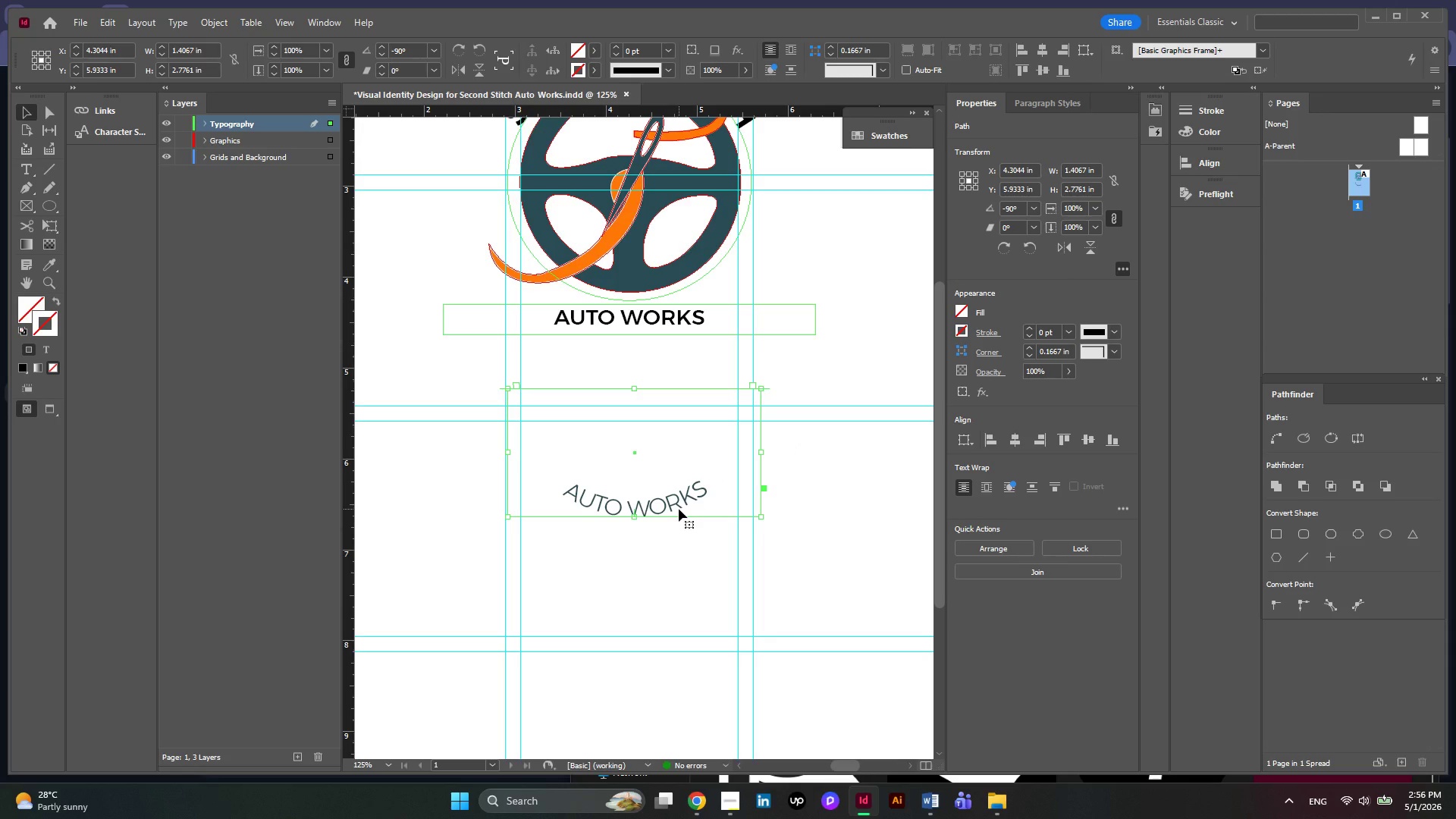 
left_click([673, 506])
 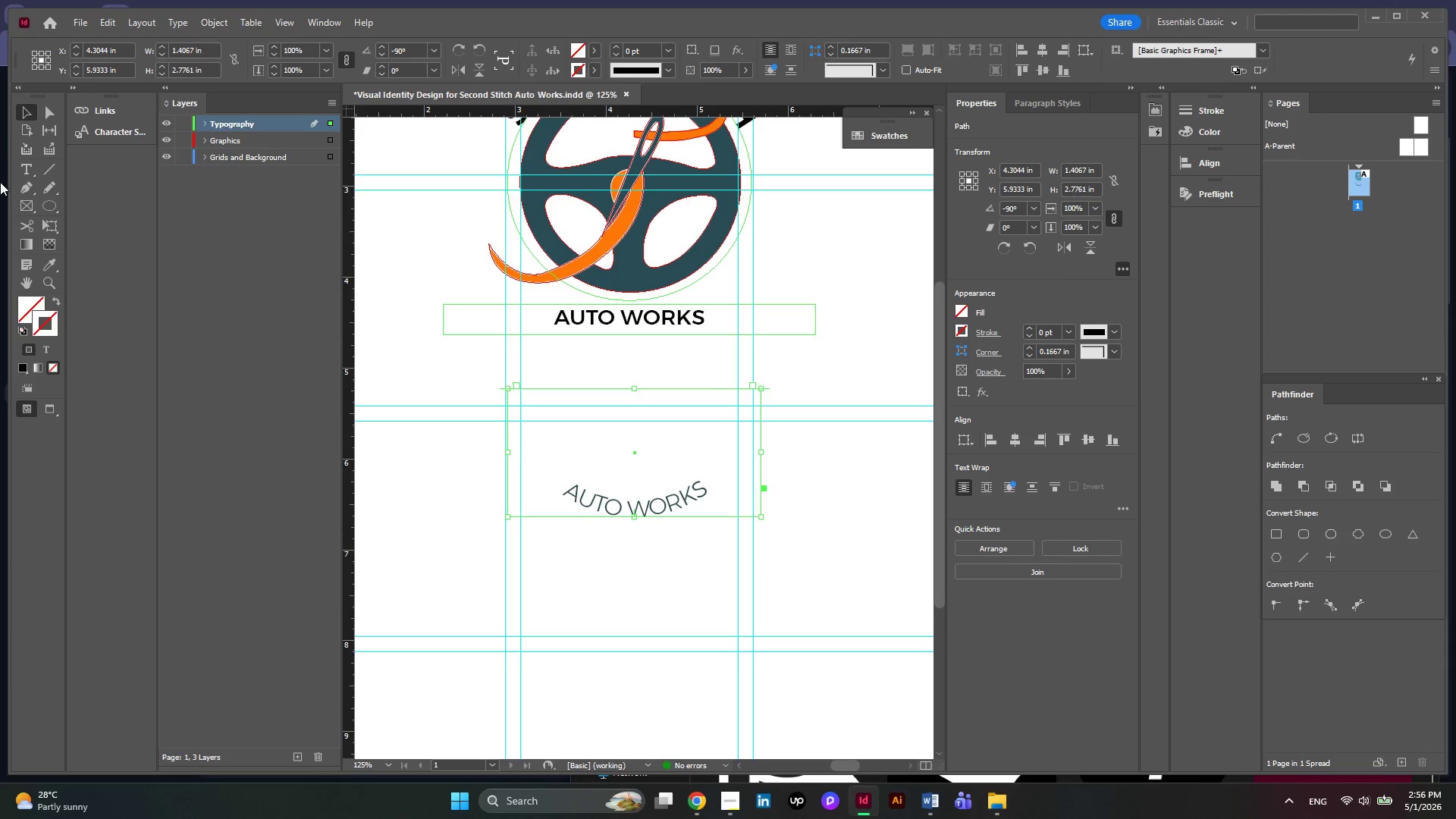 
left_click([54, 112])
 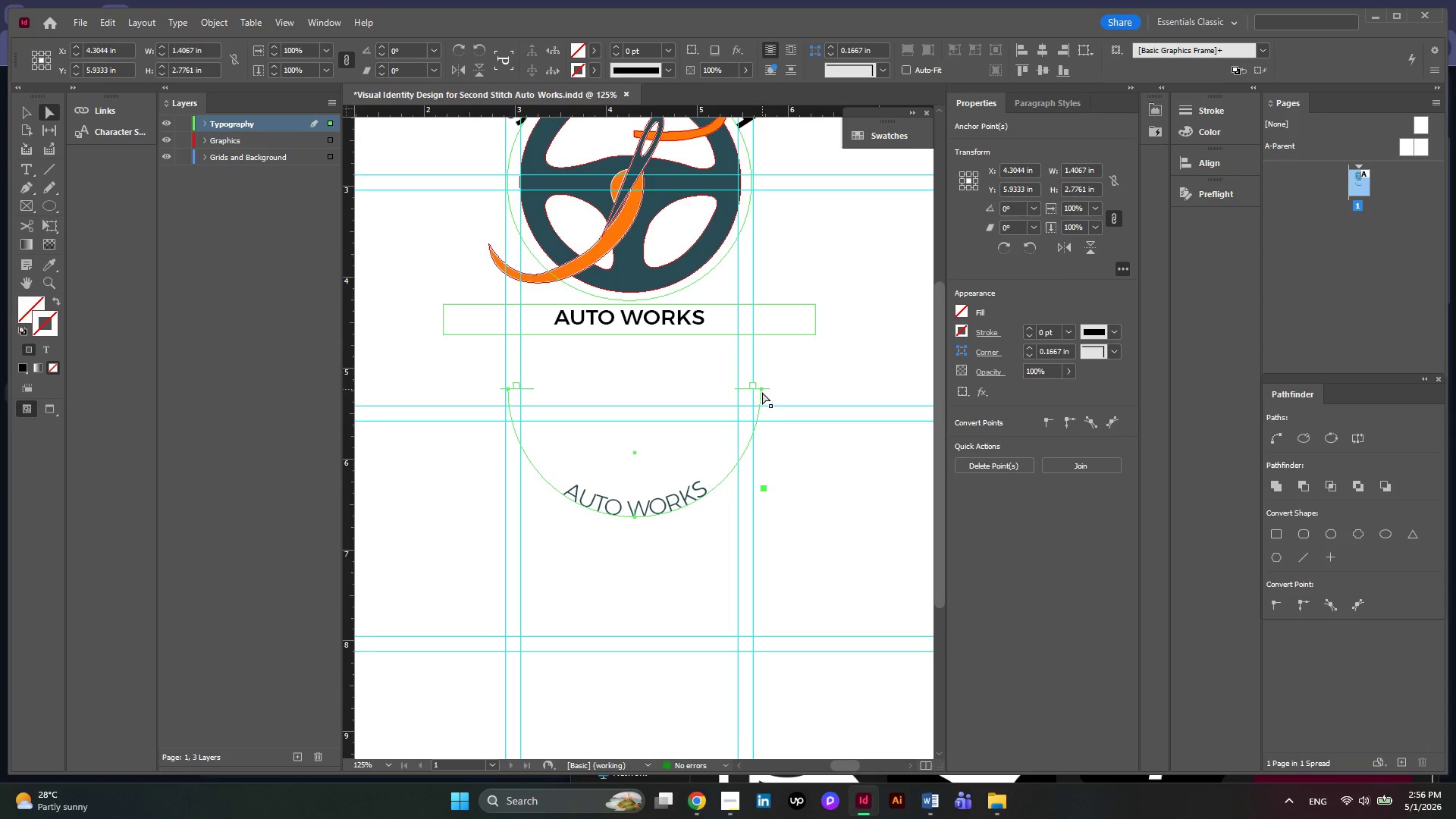 
left_click_drag(start_coordinate=[761, 390], to_coordinate=[798, 391])
 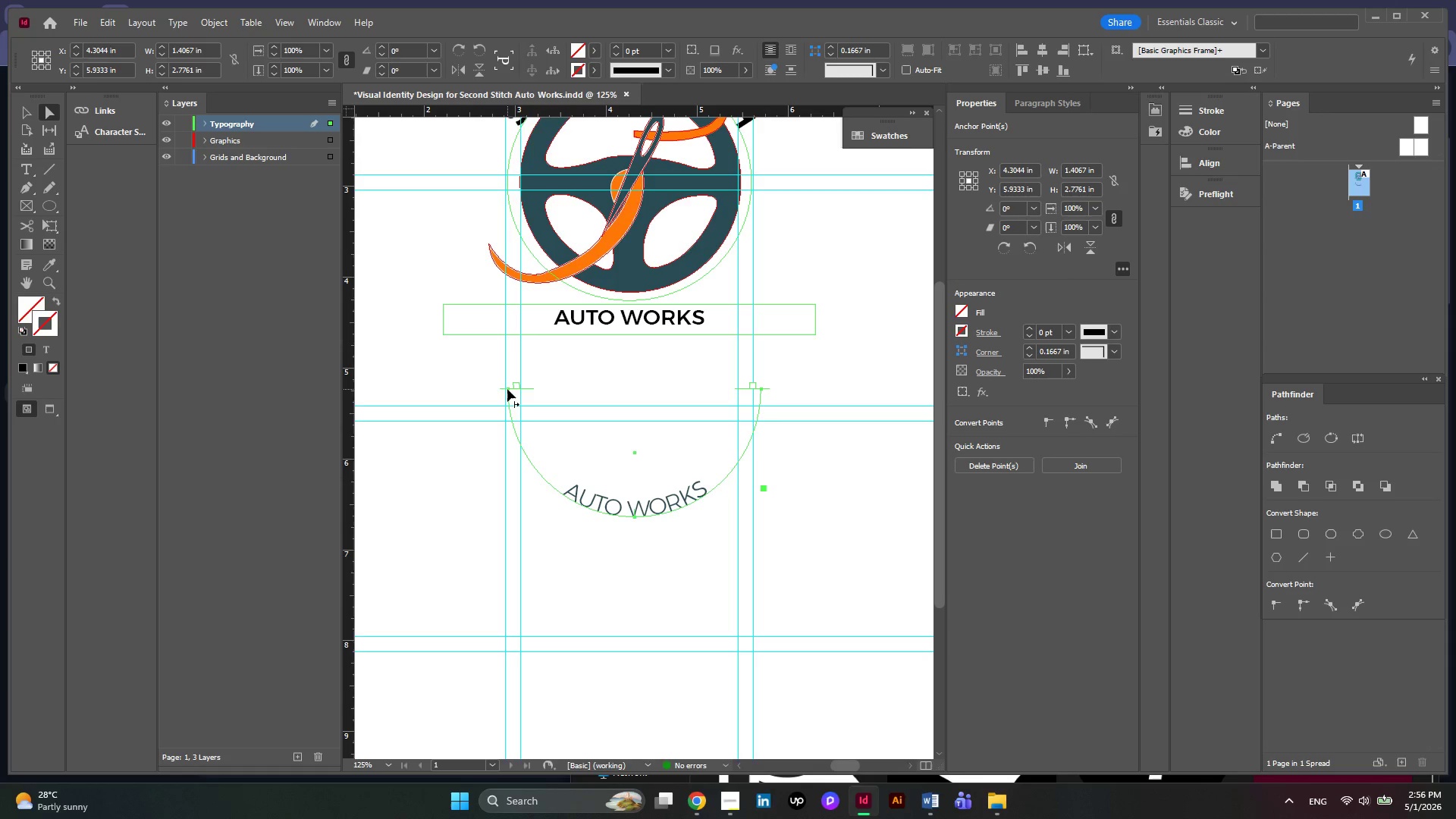 
left_click_drag(start_coordinate=[507, 389], to_coordinate=[452, 388])
 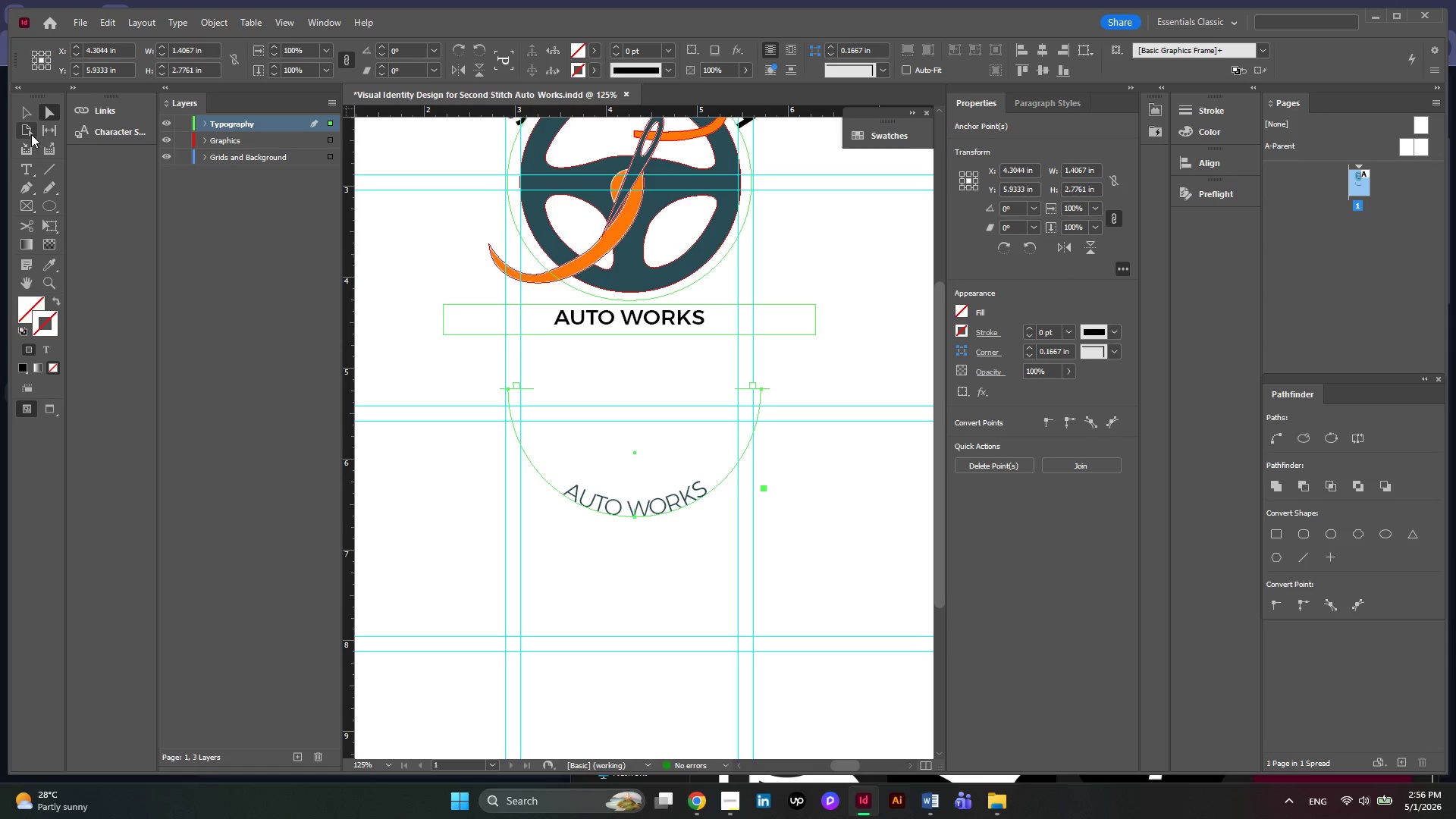 
left_click([29, 120])
 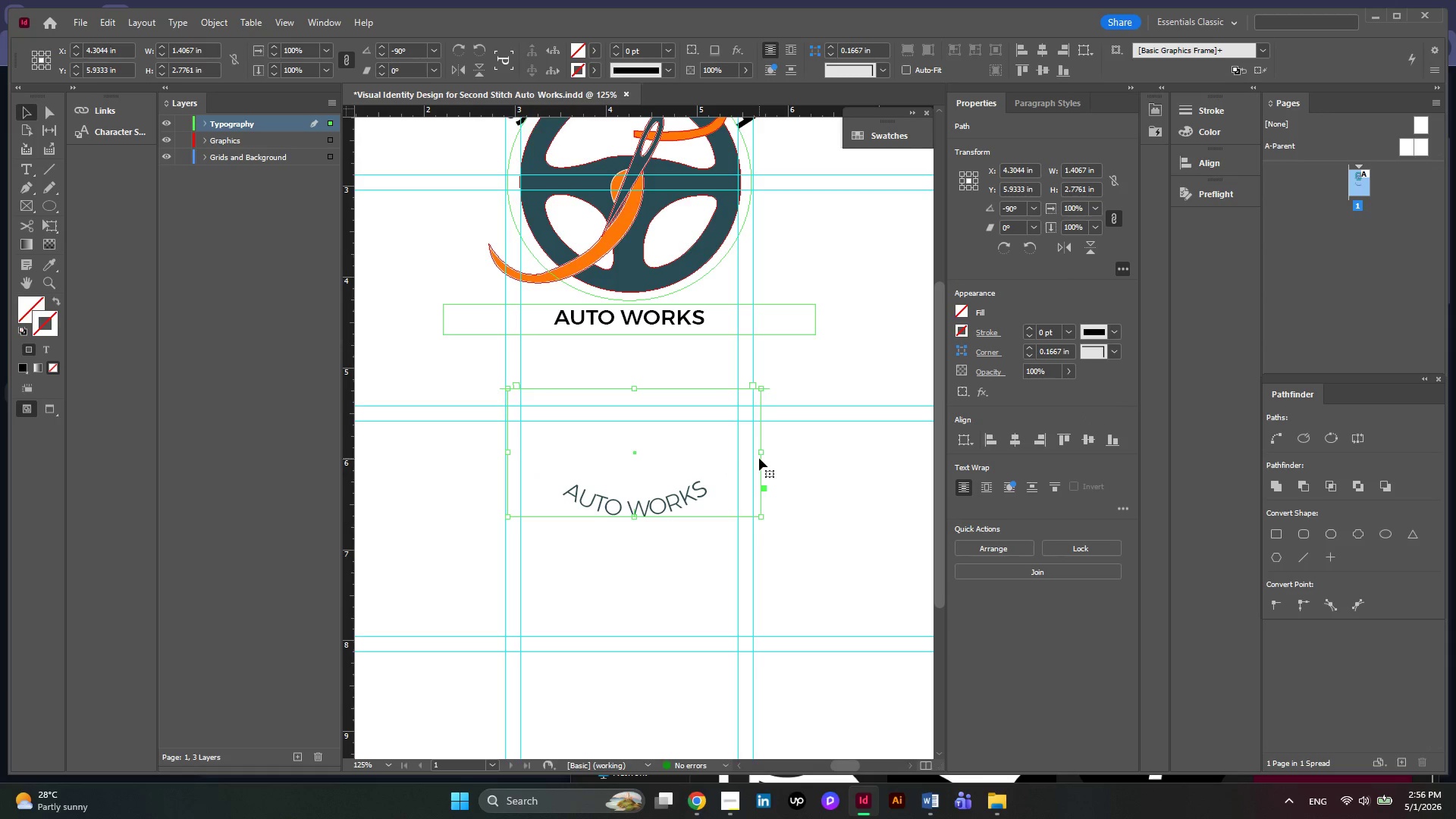 
left_click_drag(start_coordinate=[760, 453], to_coordinate=[804, 456])
 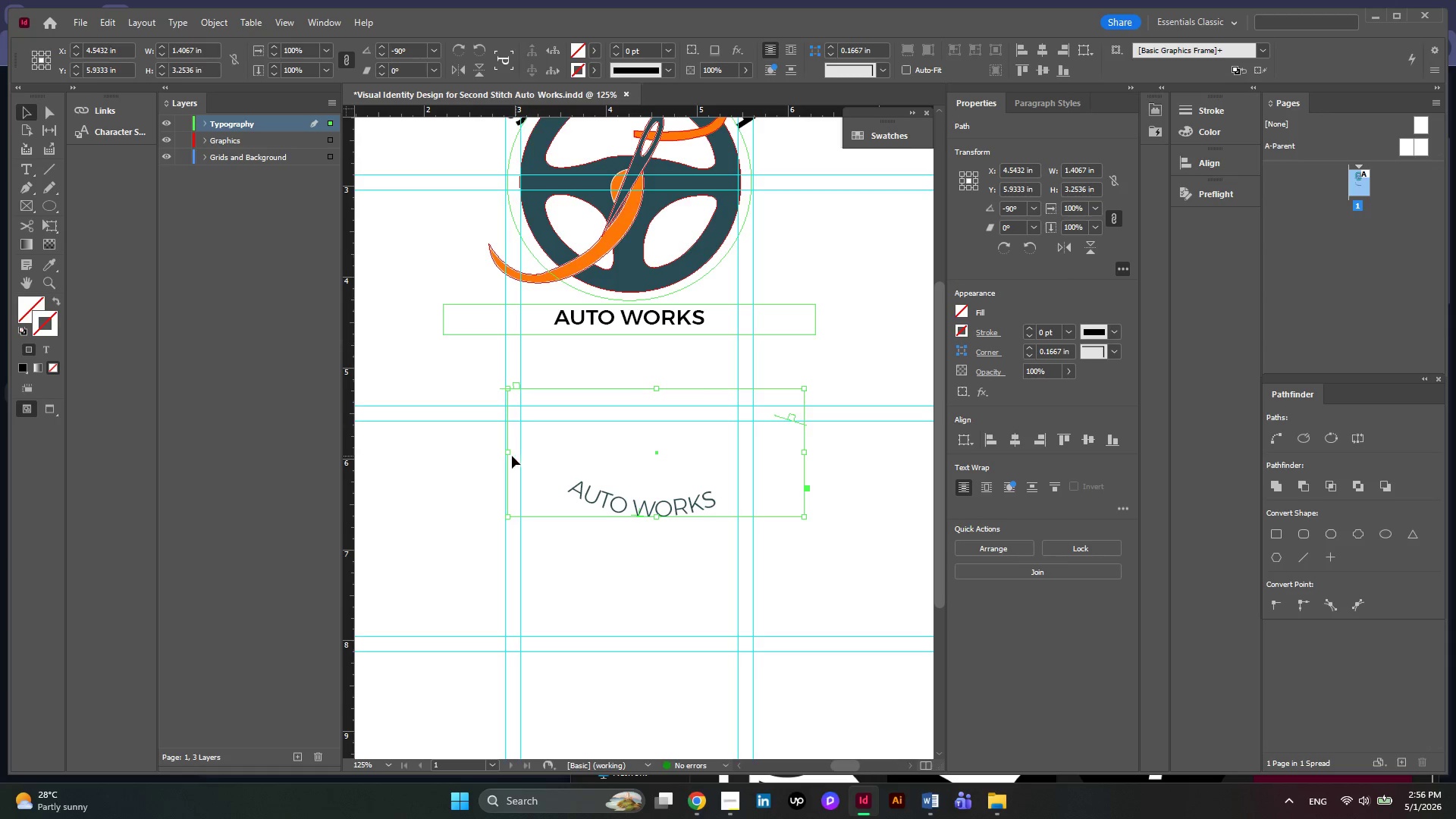 
left_click_drag(start_coordinate=[508, 453], to_coordinate=[467, 450])
 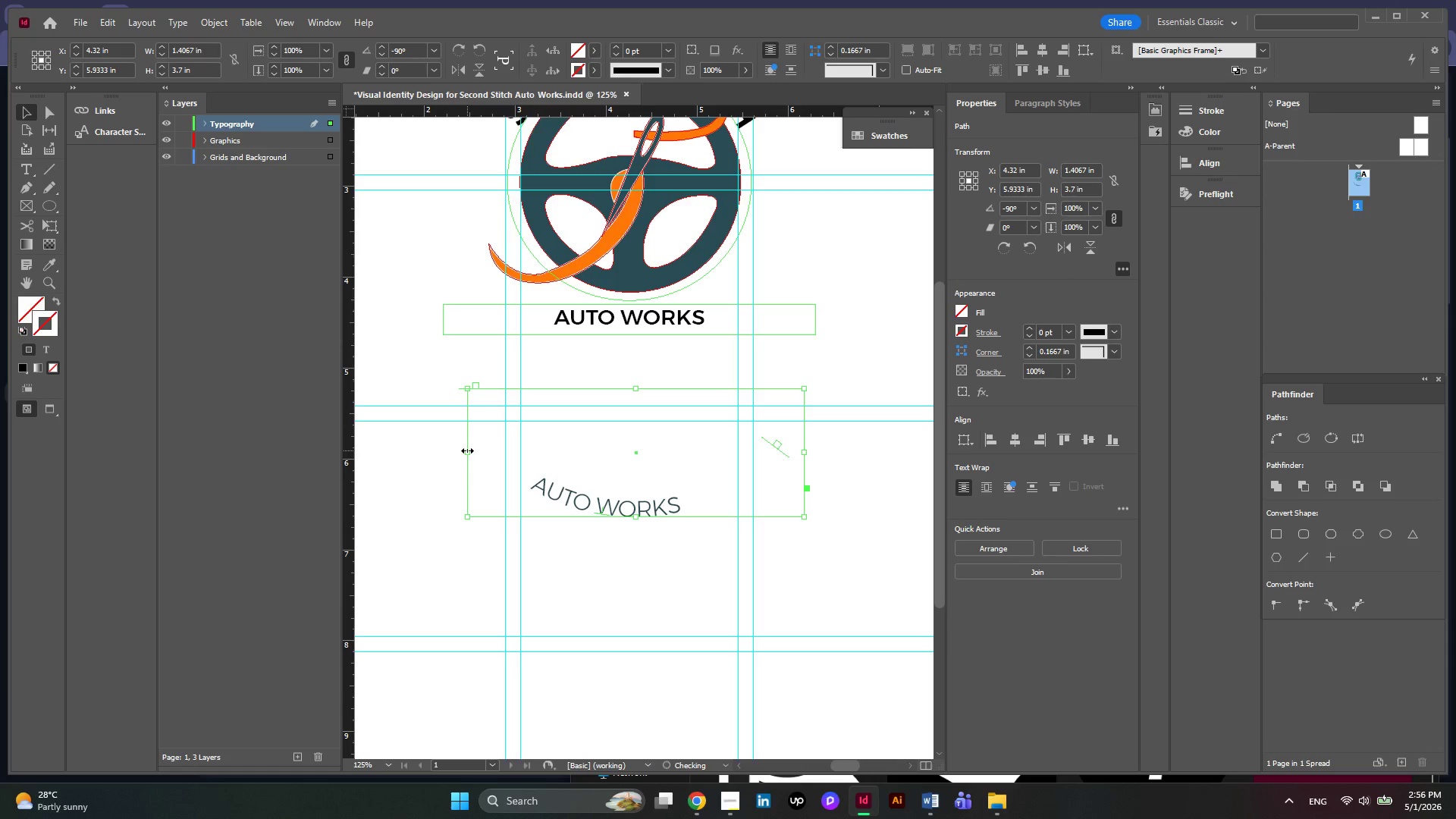 
left_click_drag(start_coordinate=[467, 450], to_coordinate=[444, 450])
 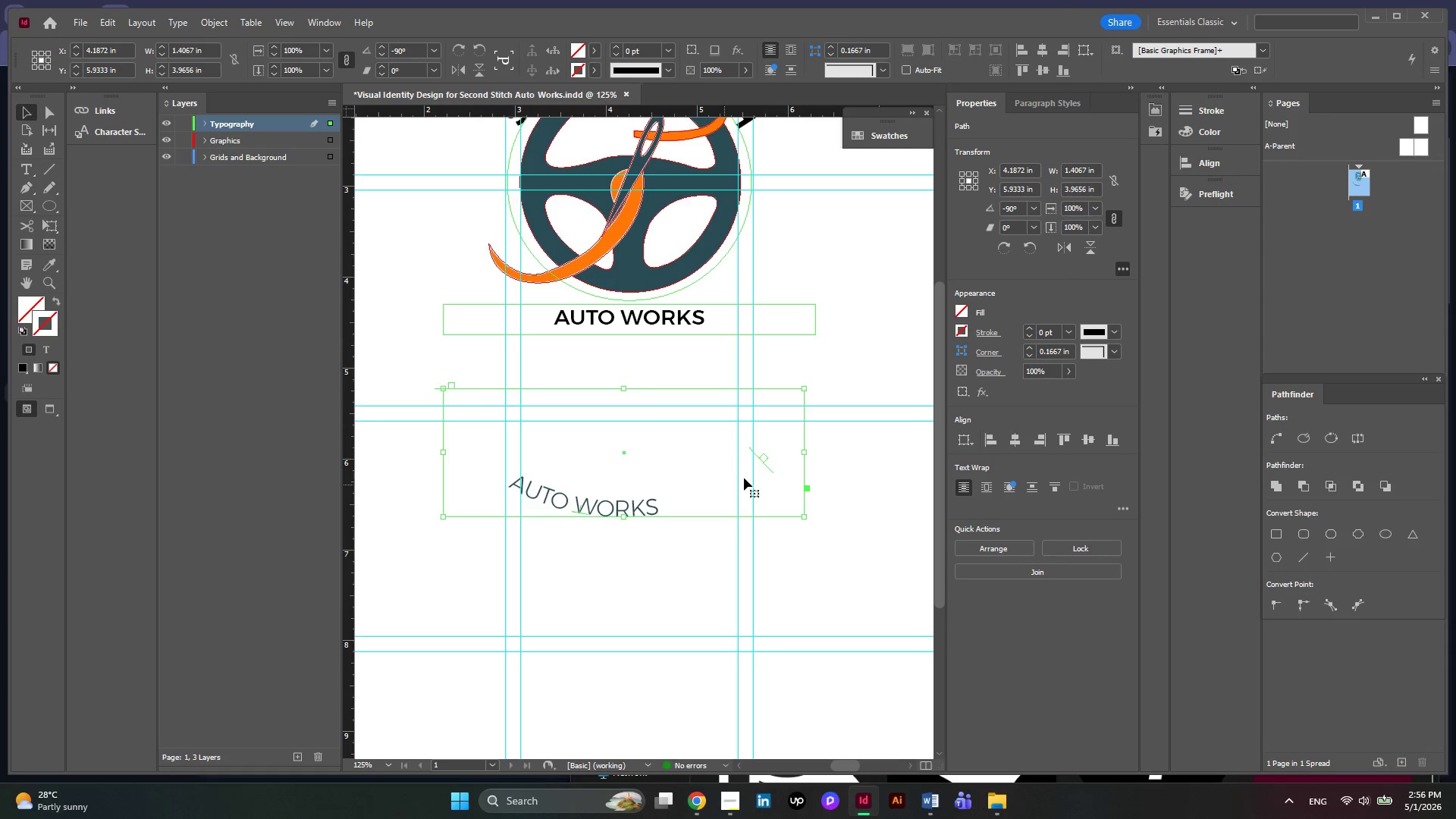 
left_click([761, 460])
 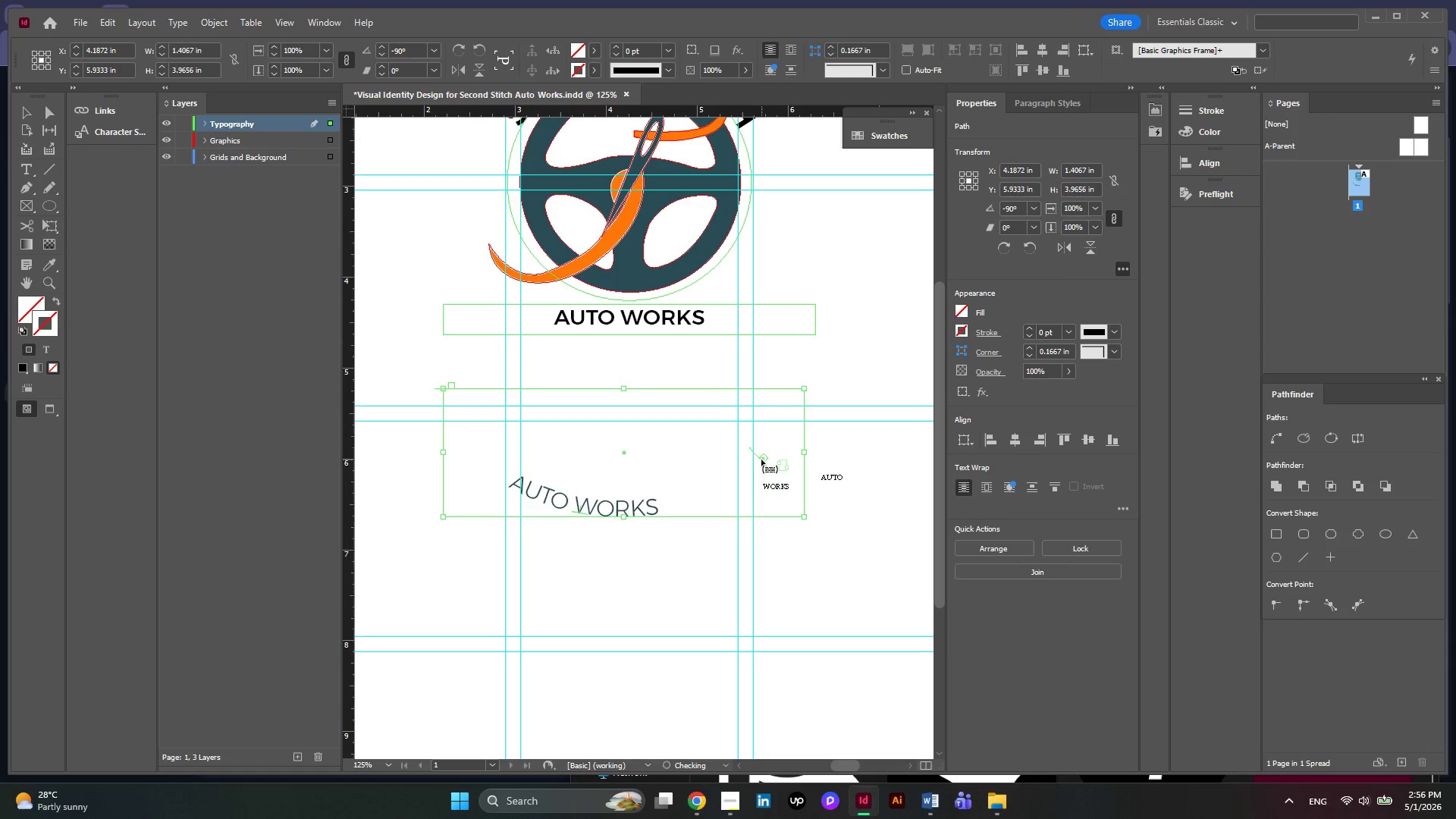 
left_click_drag(start_coordinate=[761, 460], to_coordinate=[777, 434])
 